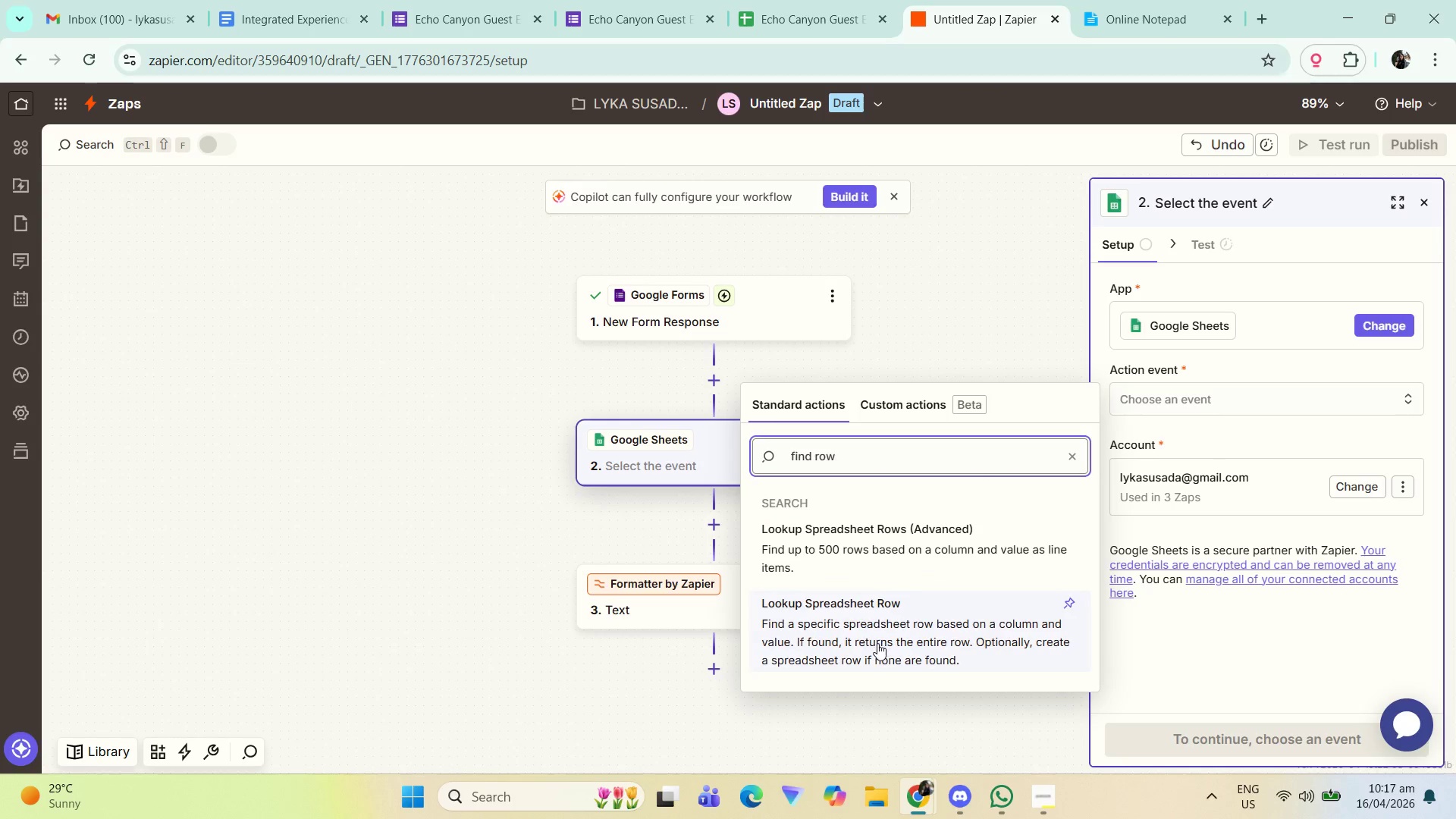 
left_click([886, 639])
 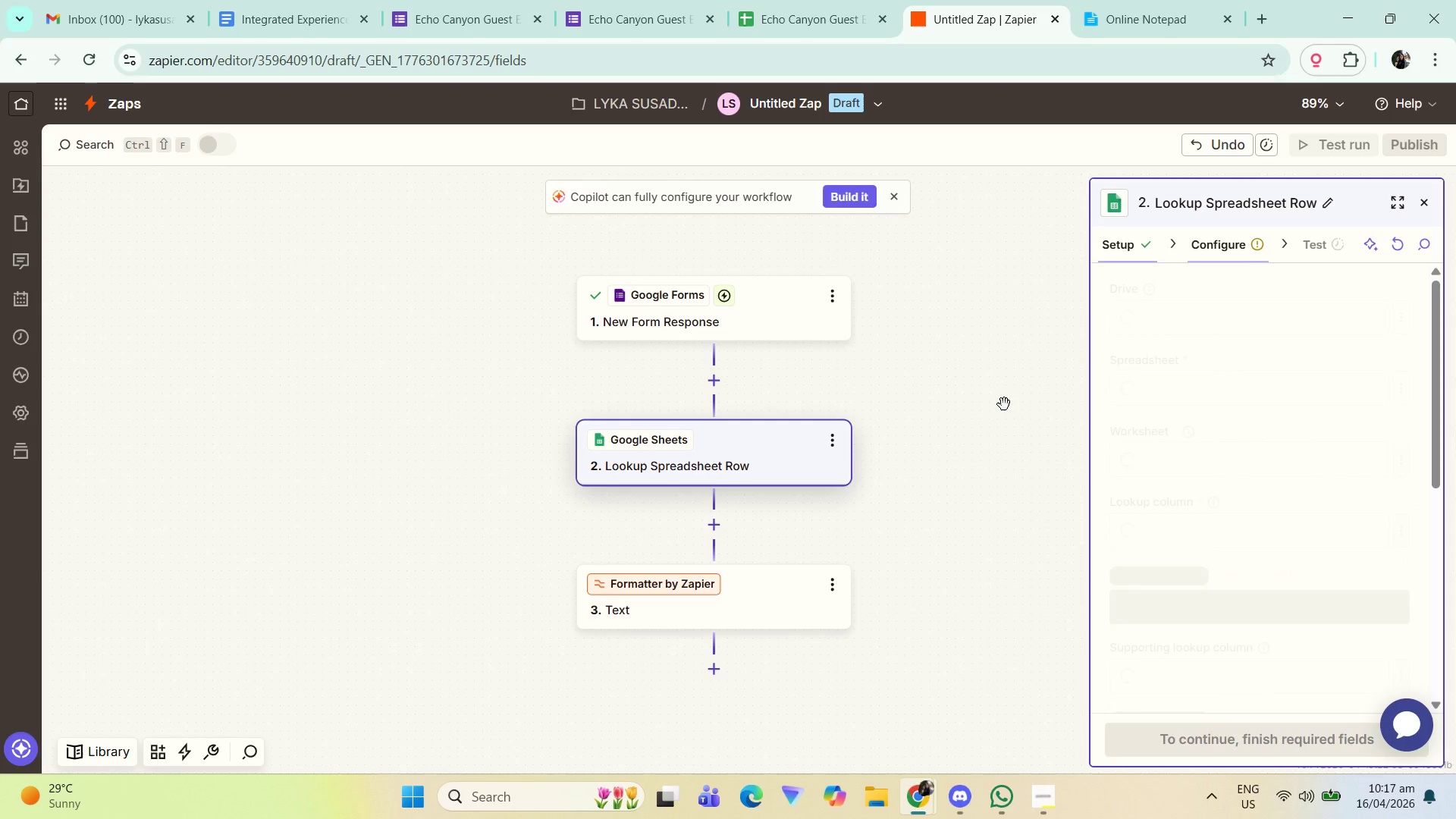 
left_click([811, 0])
 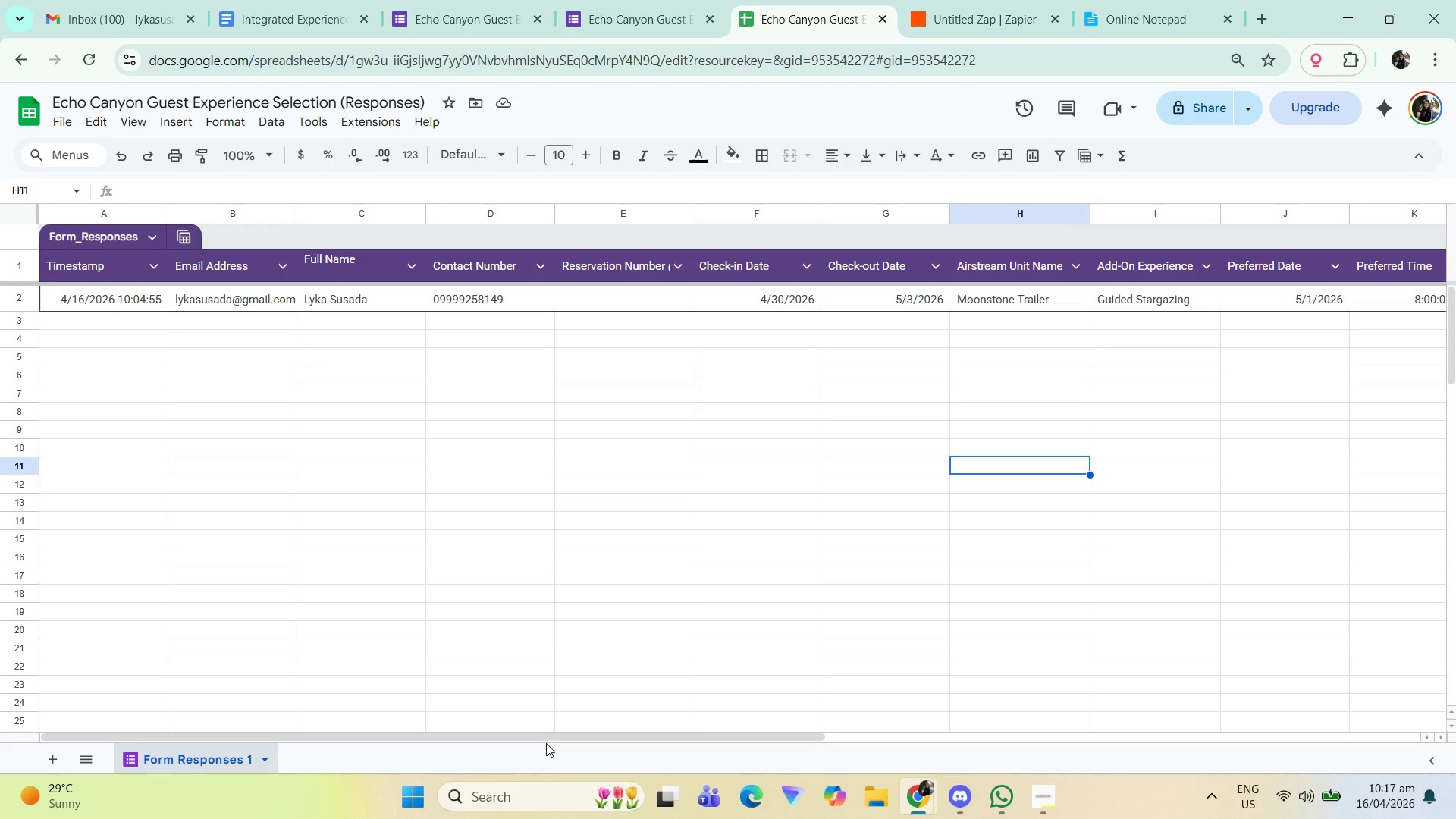 
left_click_drag(start_coordinate=[550, 736], to_coordinate=[335, 697])
 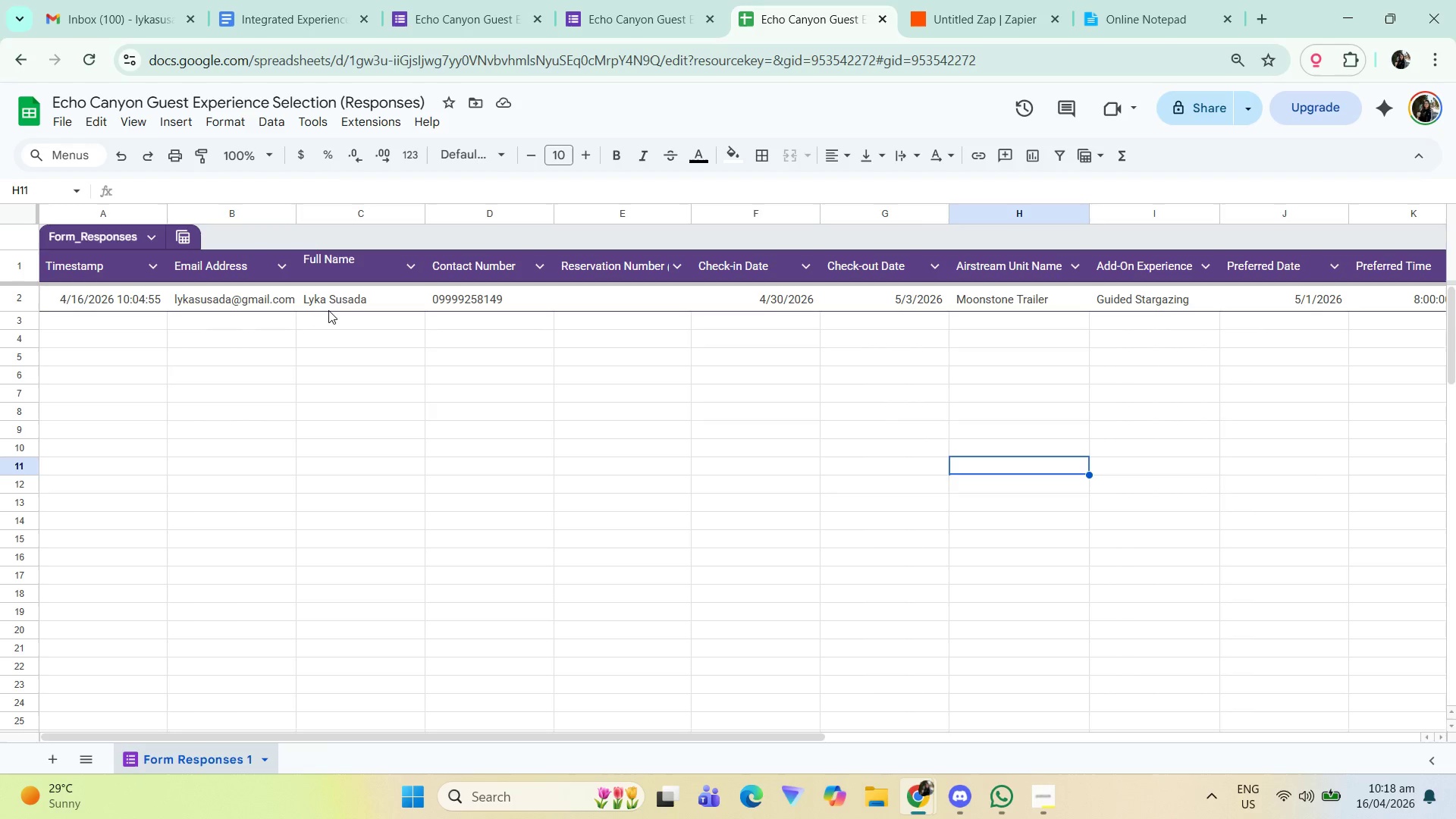 
wait(14.61)
 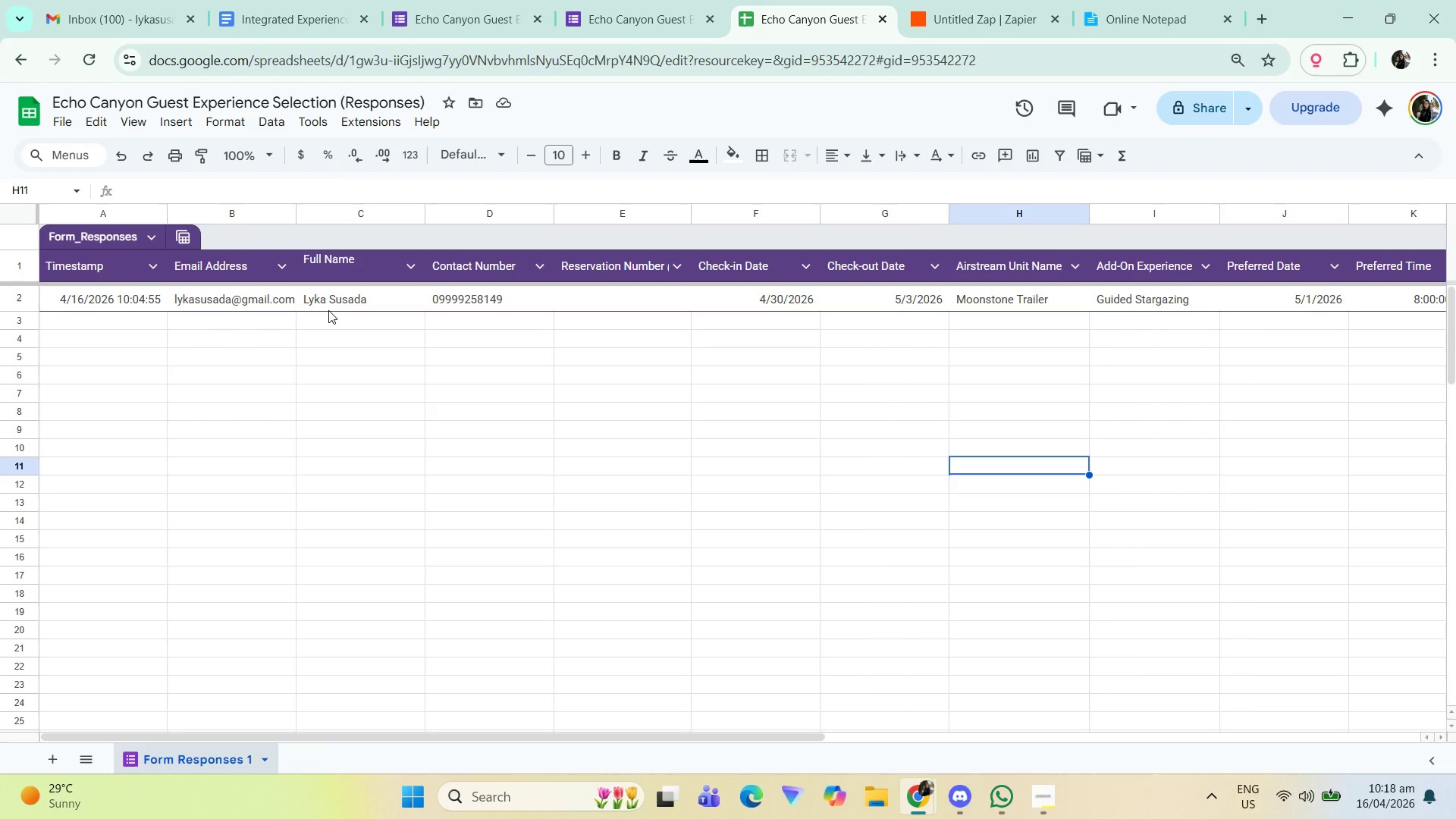 
left_click([1025, 0])
 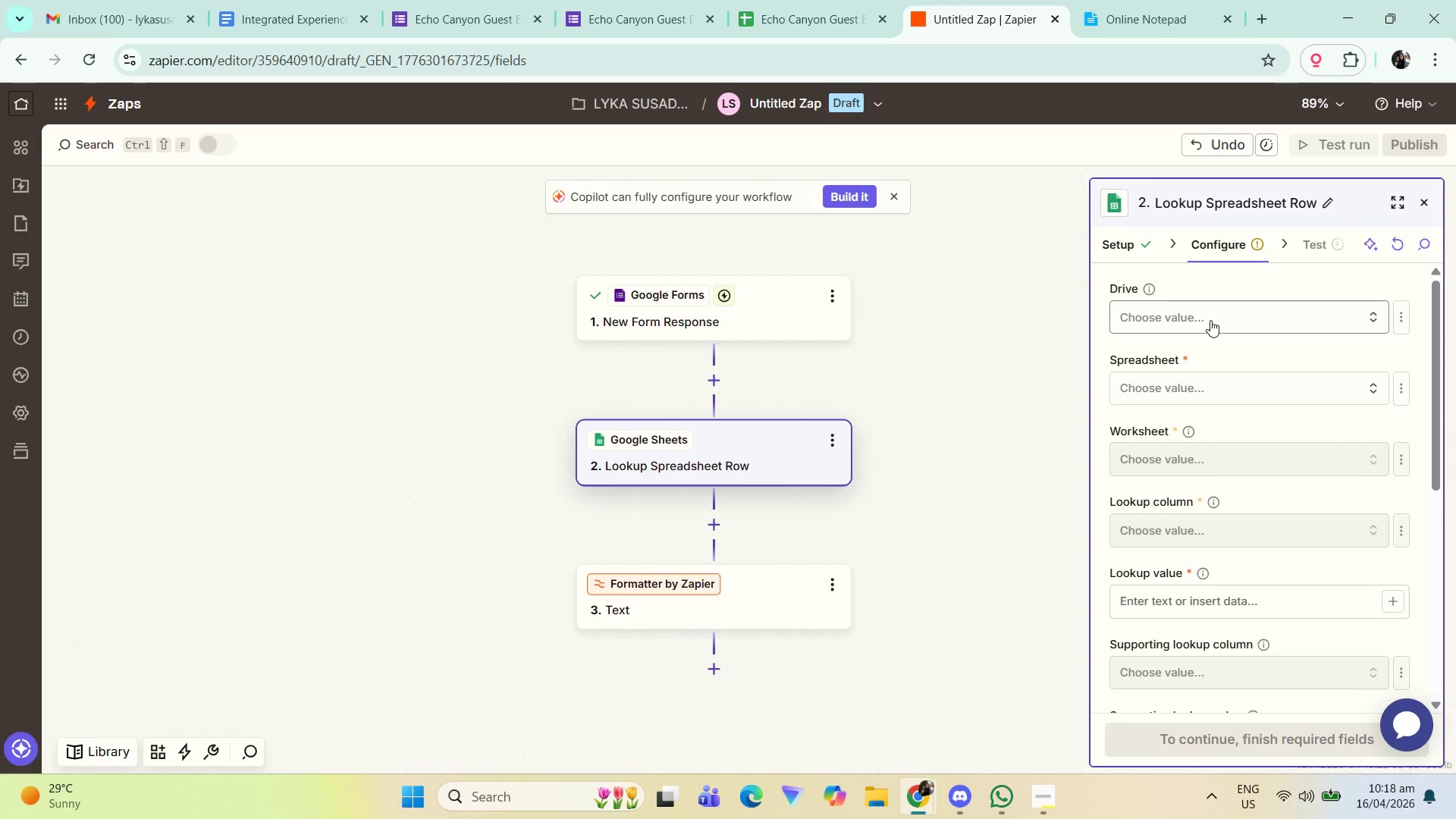 
left_click([1211, 318])
 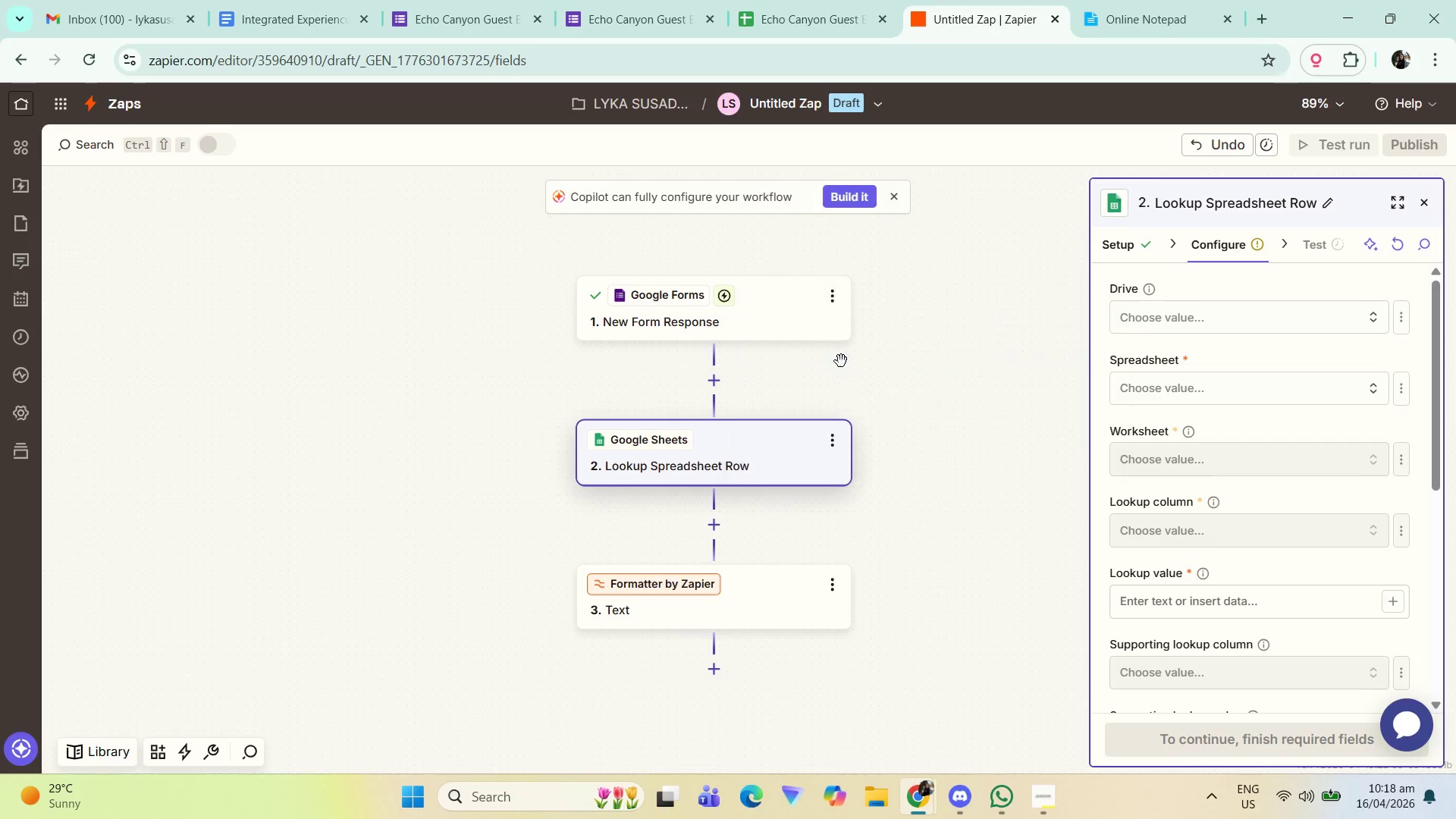 
left_click([1200, 386])
 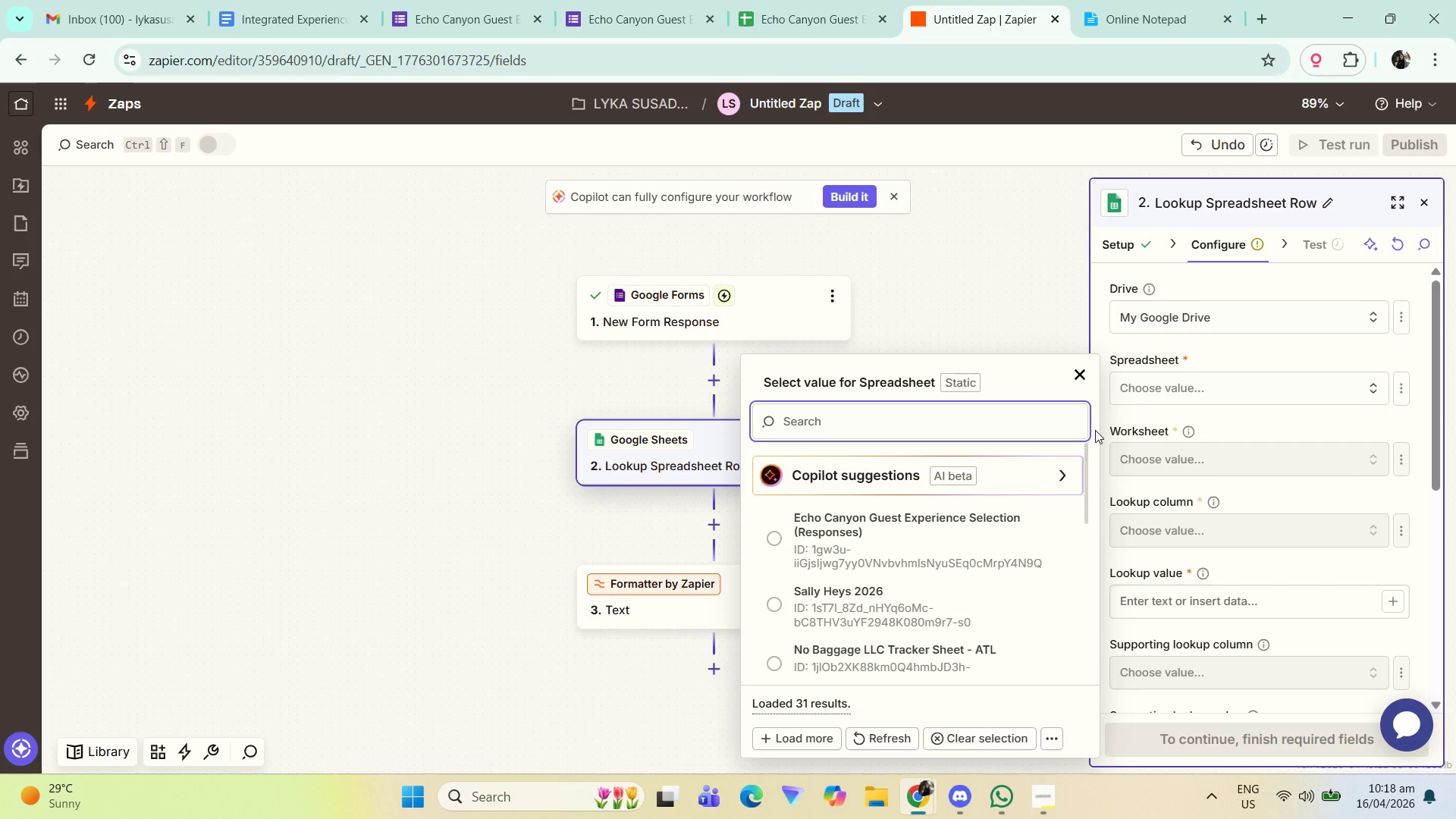 
left_click([973, 522])
 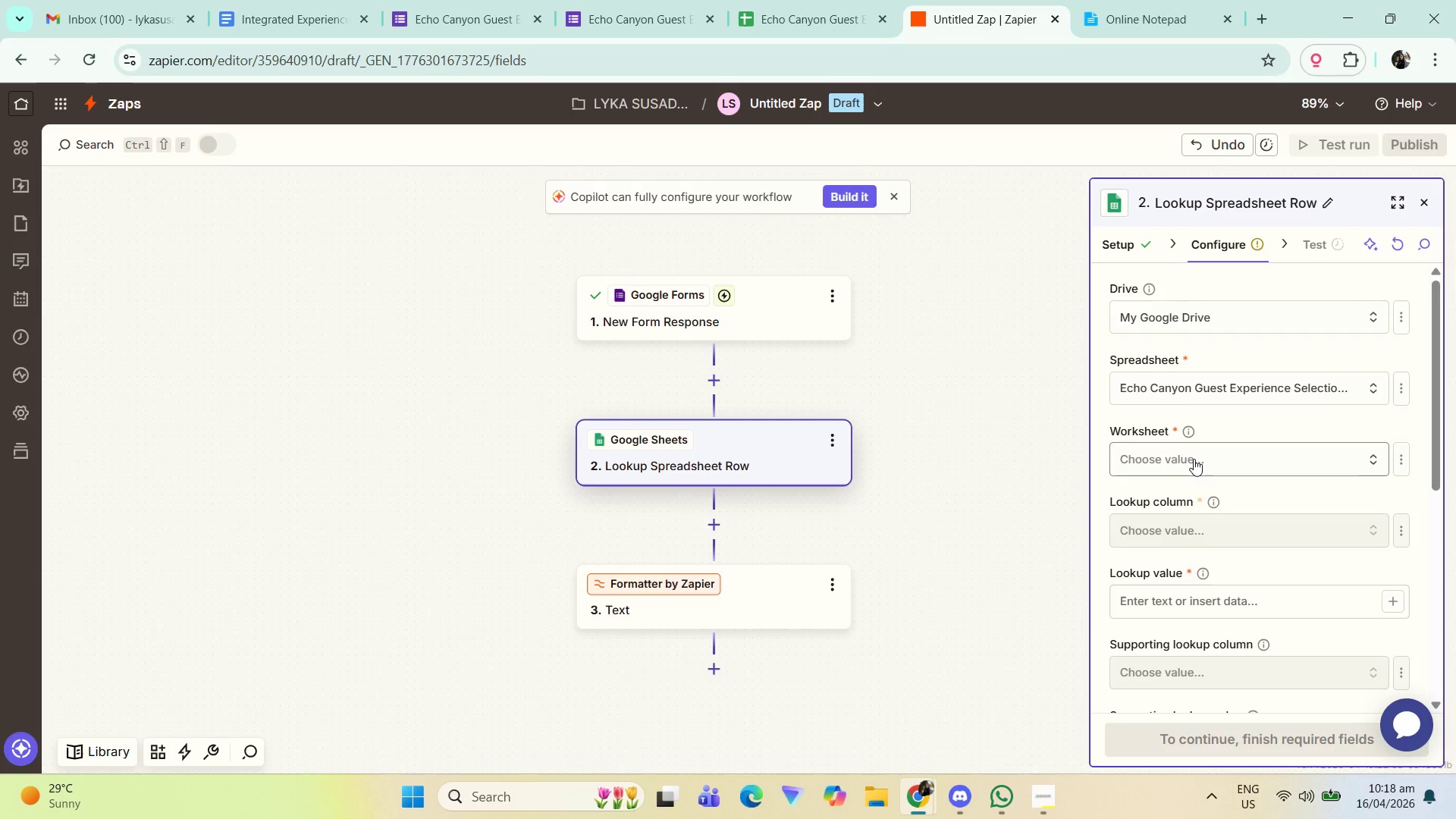 
left_click([1195, 458])
 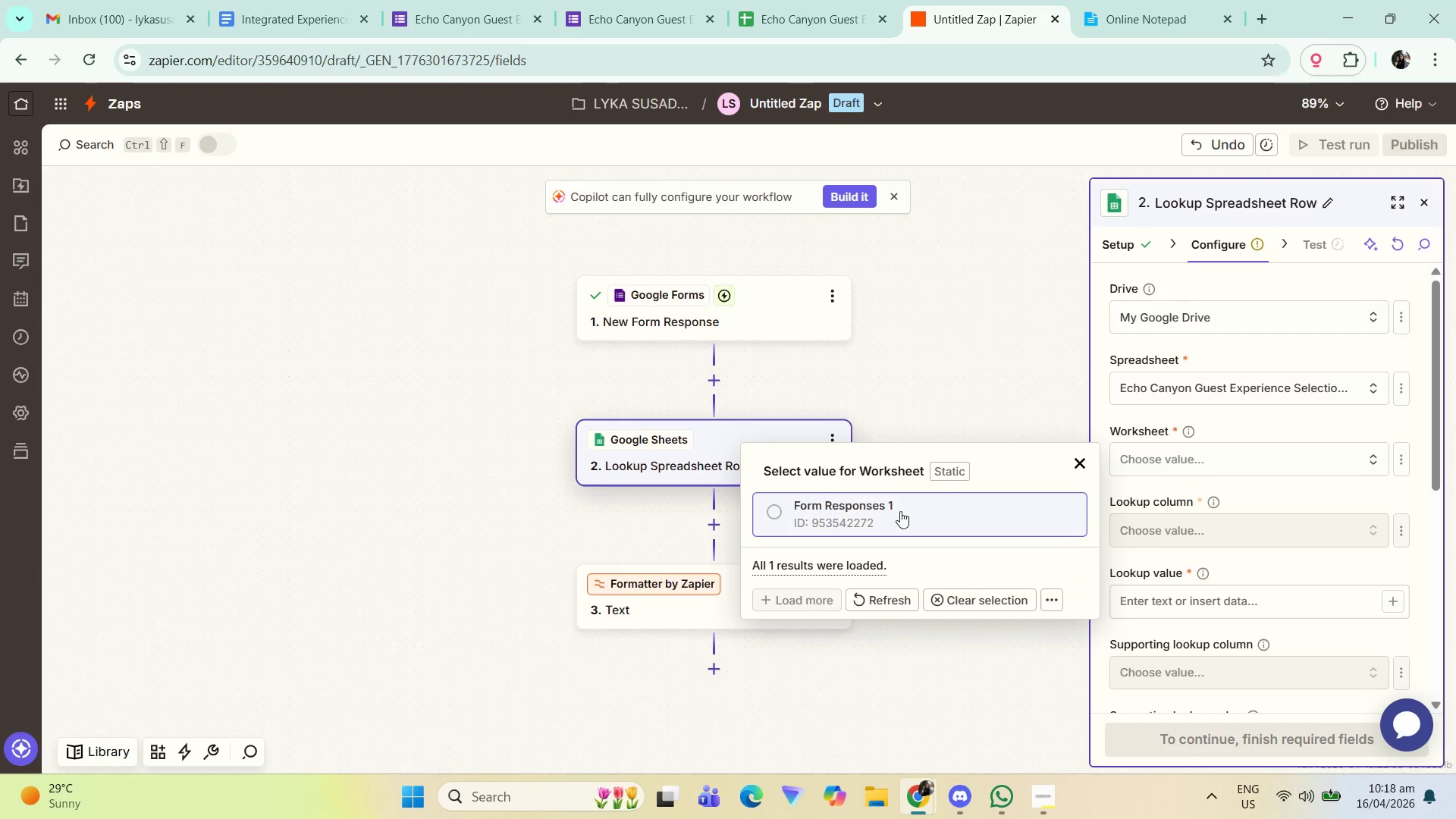 
left_click([899, 514])
 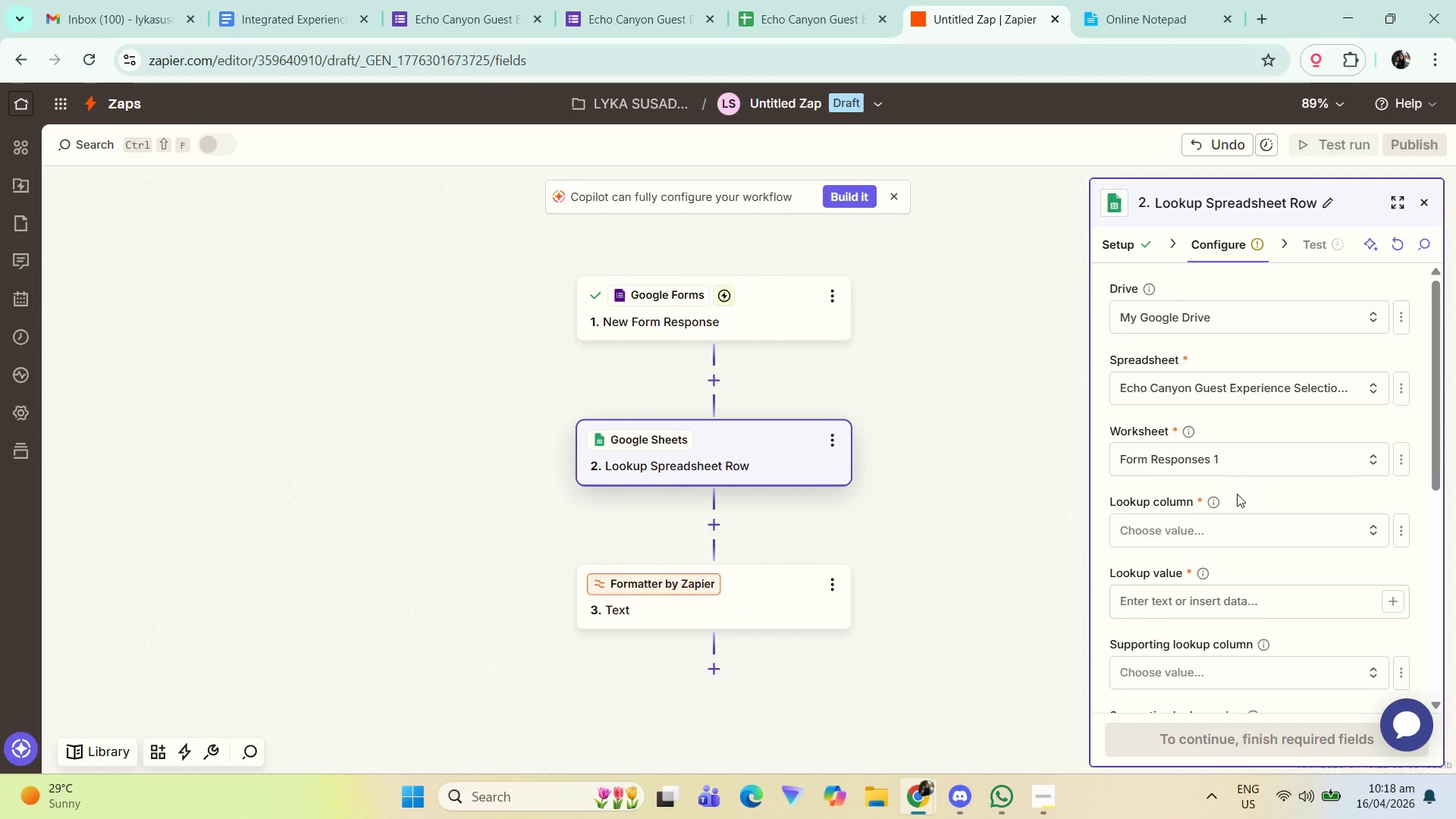 
scroll: coordinate [1235, 495], scroll_direction: down, amount: 1.0
 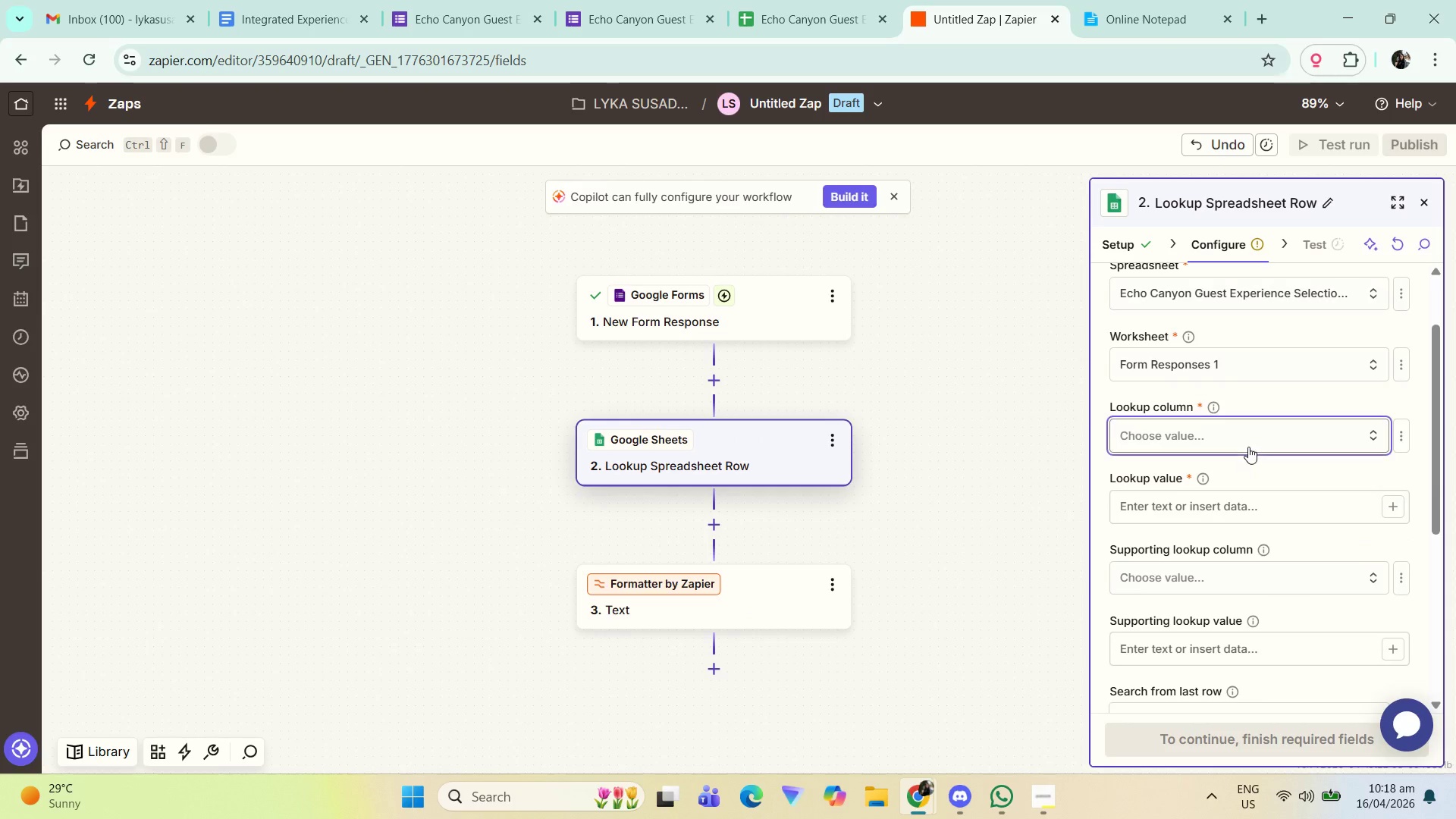 
left_click([1248, 447])
 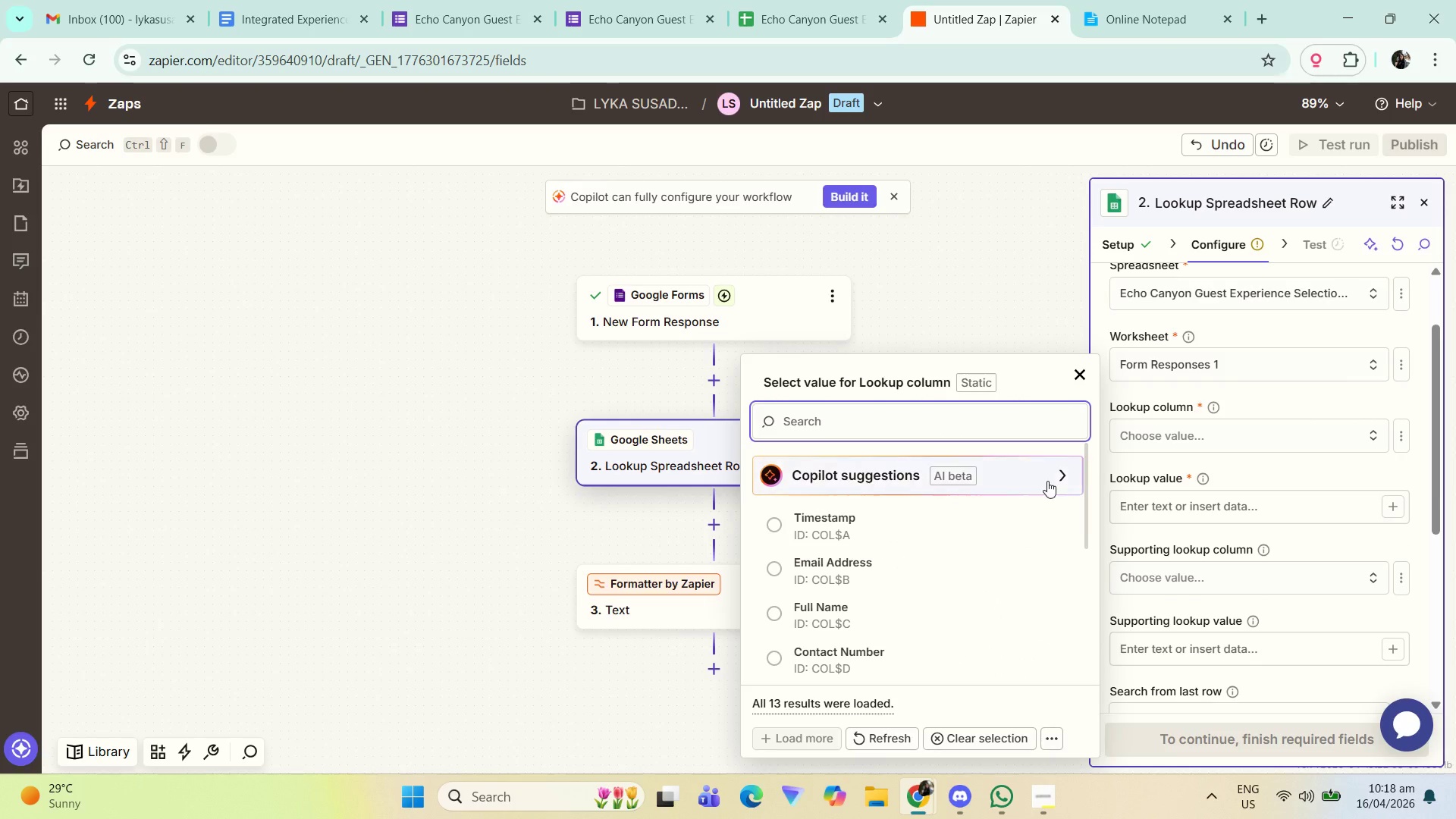 
mouse_move([1016, 507])
 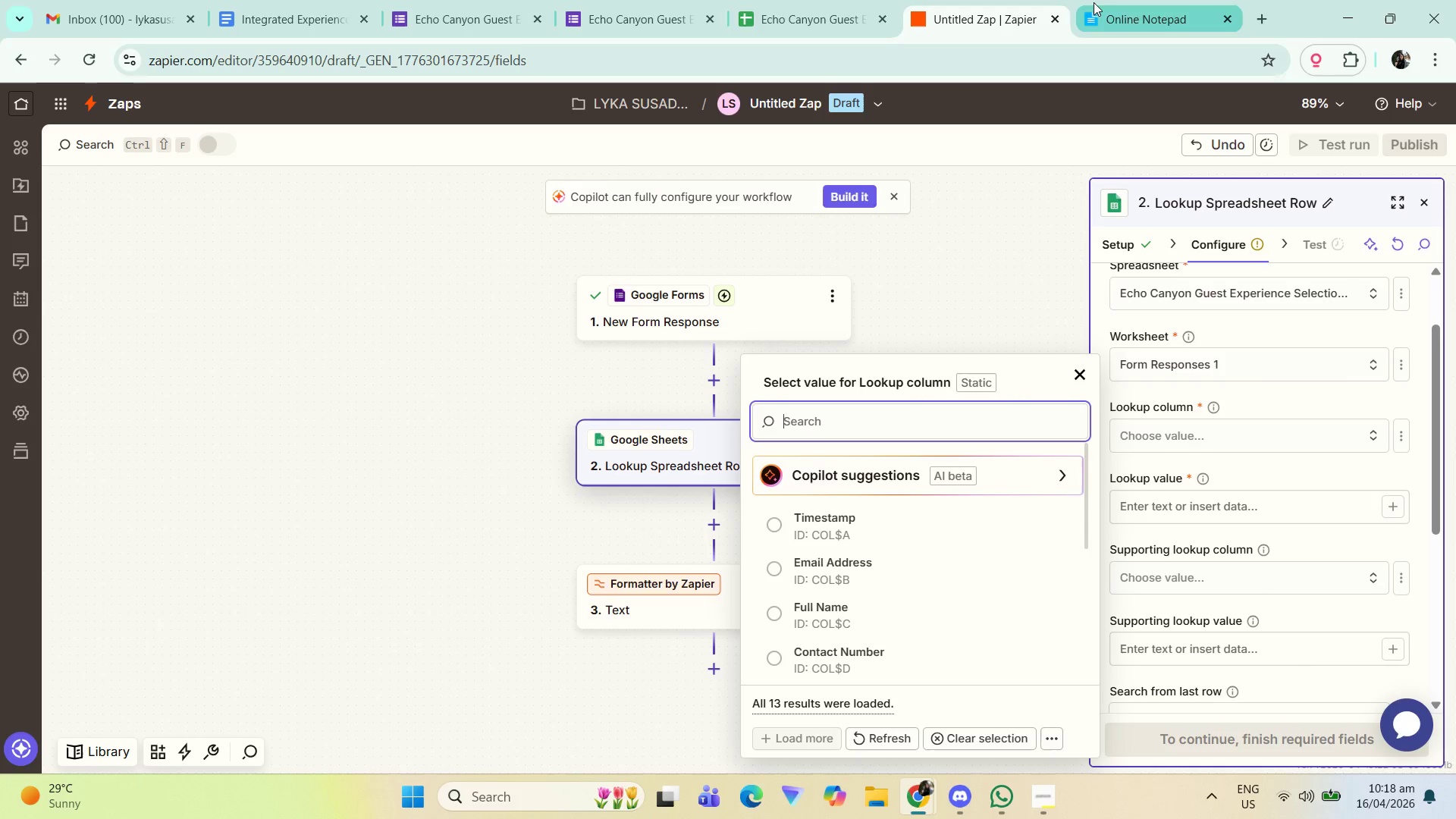 
left_click([817, 0])
 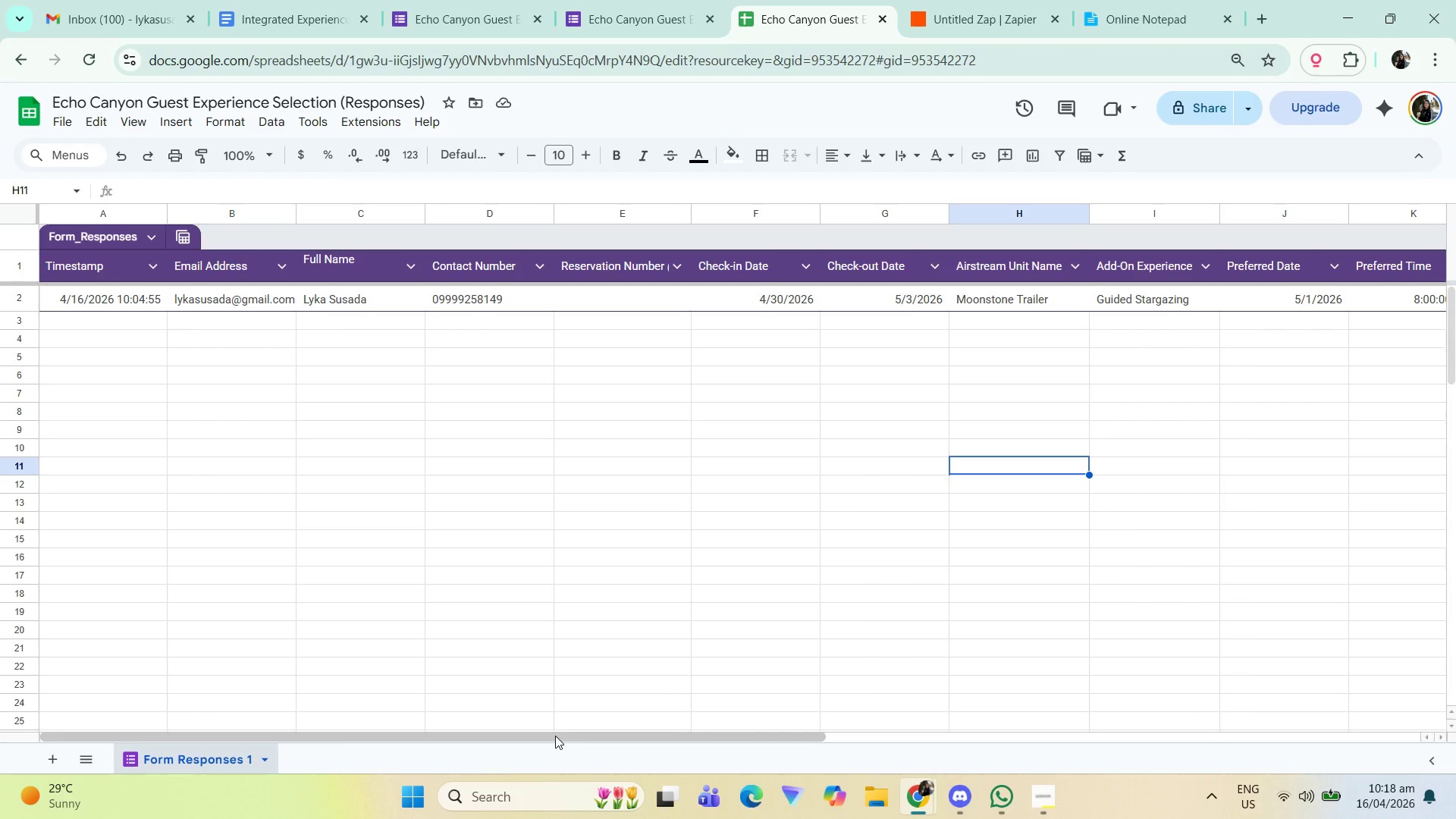 
left_click_drag(start_coordinate=[555, 736], to_coordinate=[453, 682])
 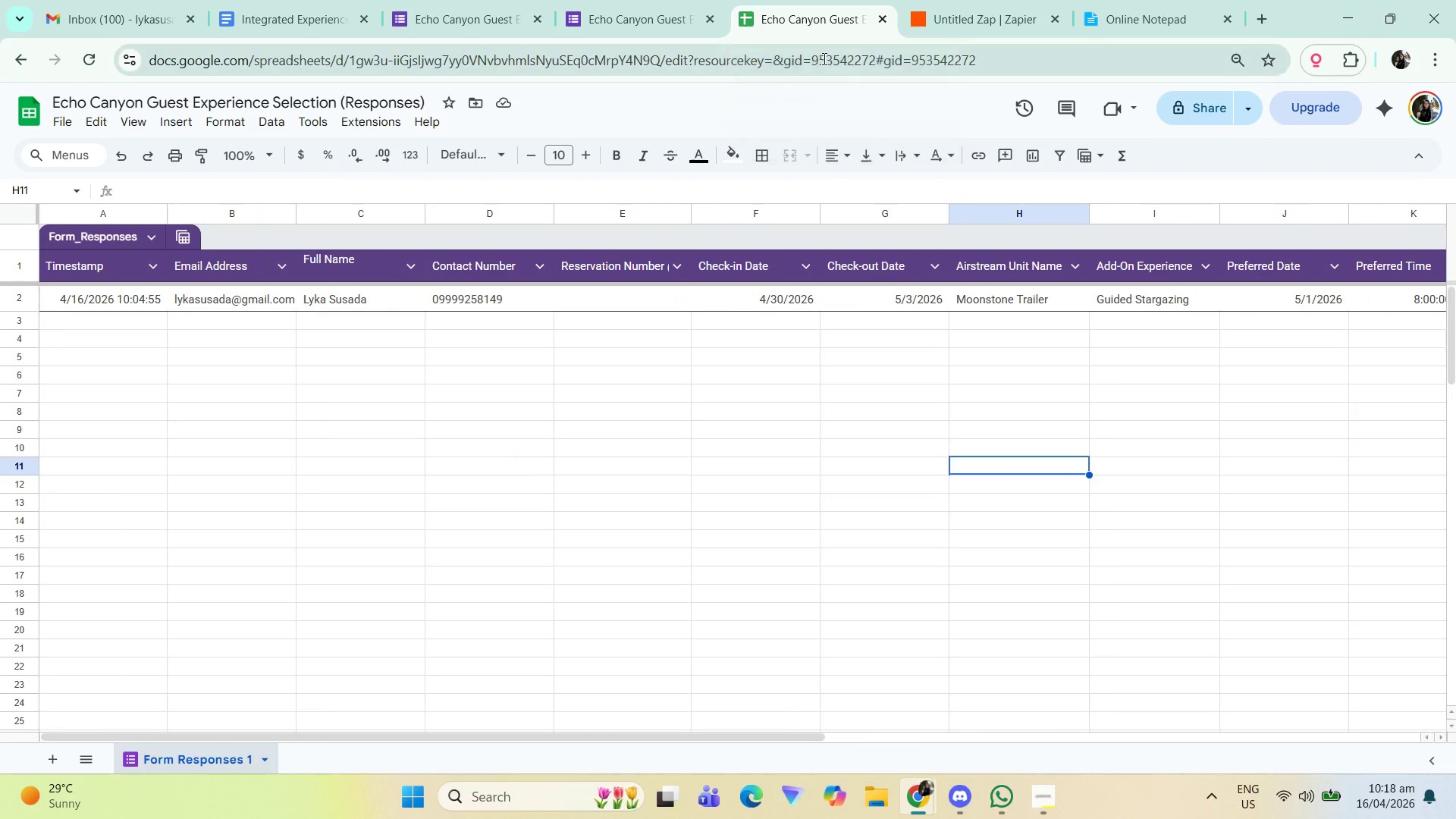 
left_click([676, 0])
 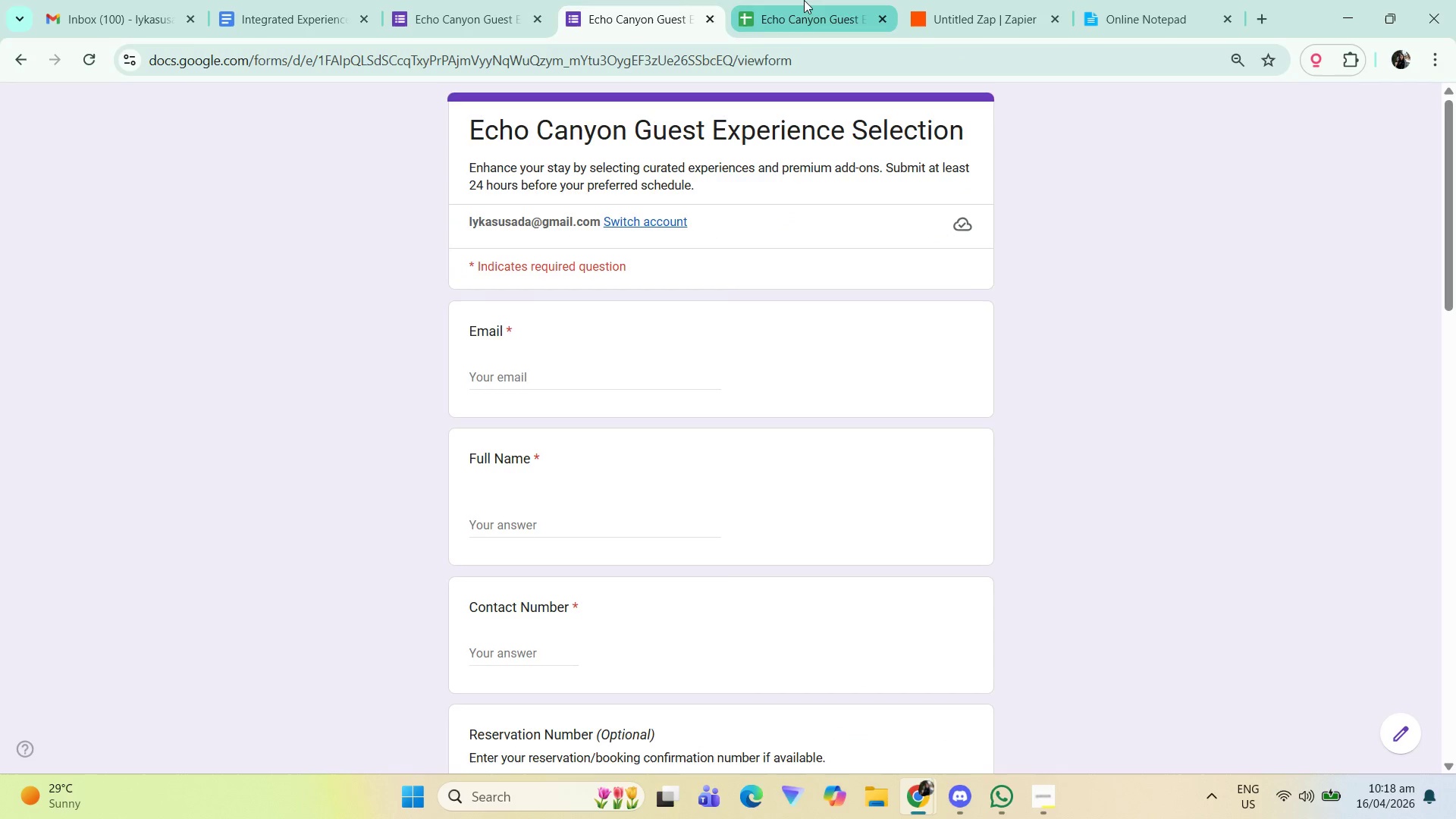 
left_click([813, 0])
 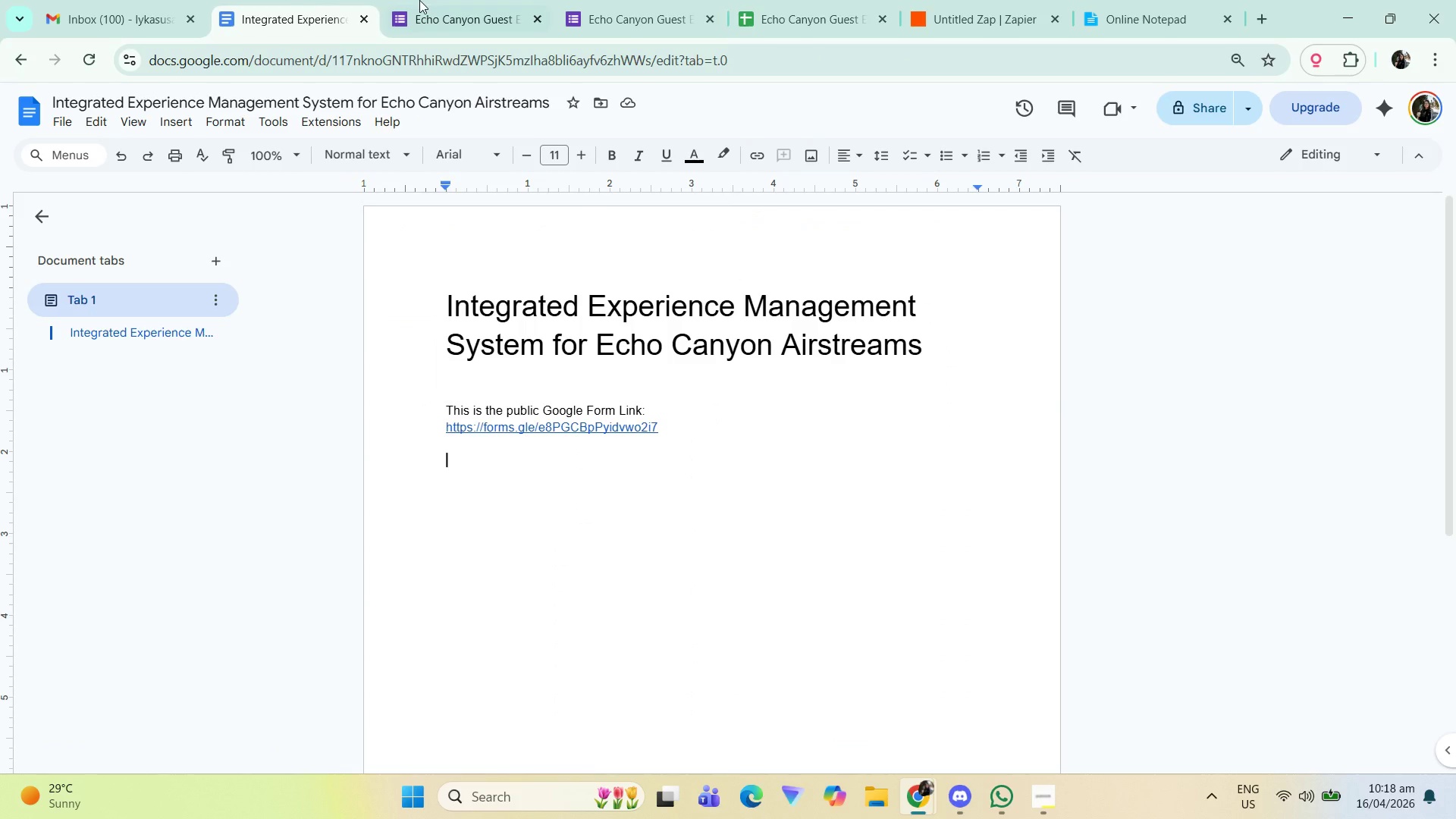 
left_click([981, 0])
 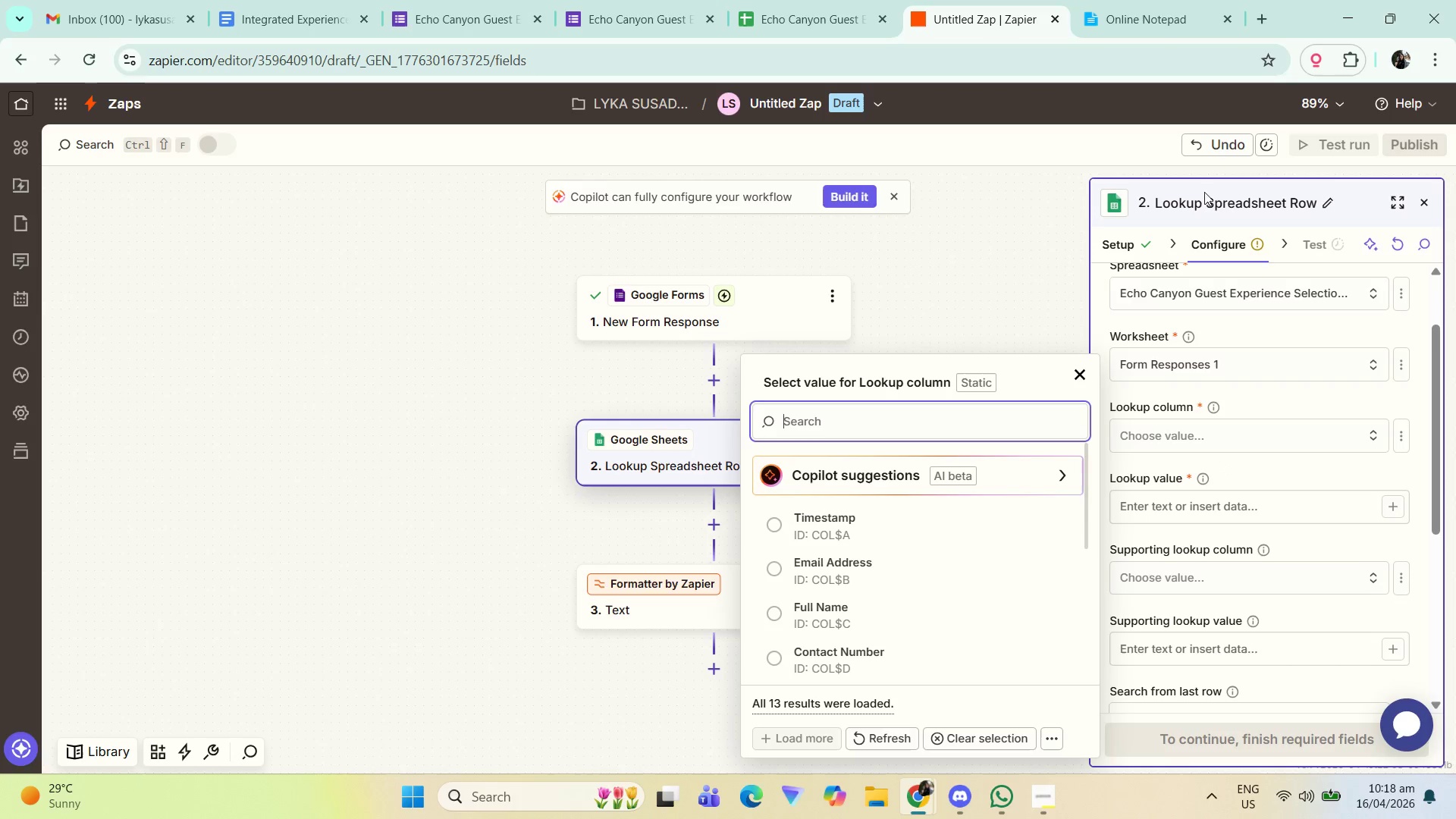 
left_click([981, 250])
 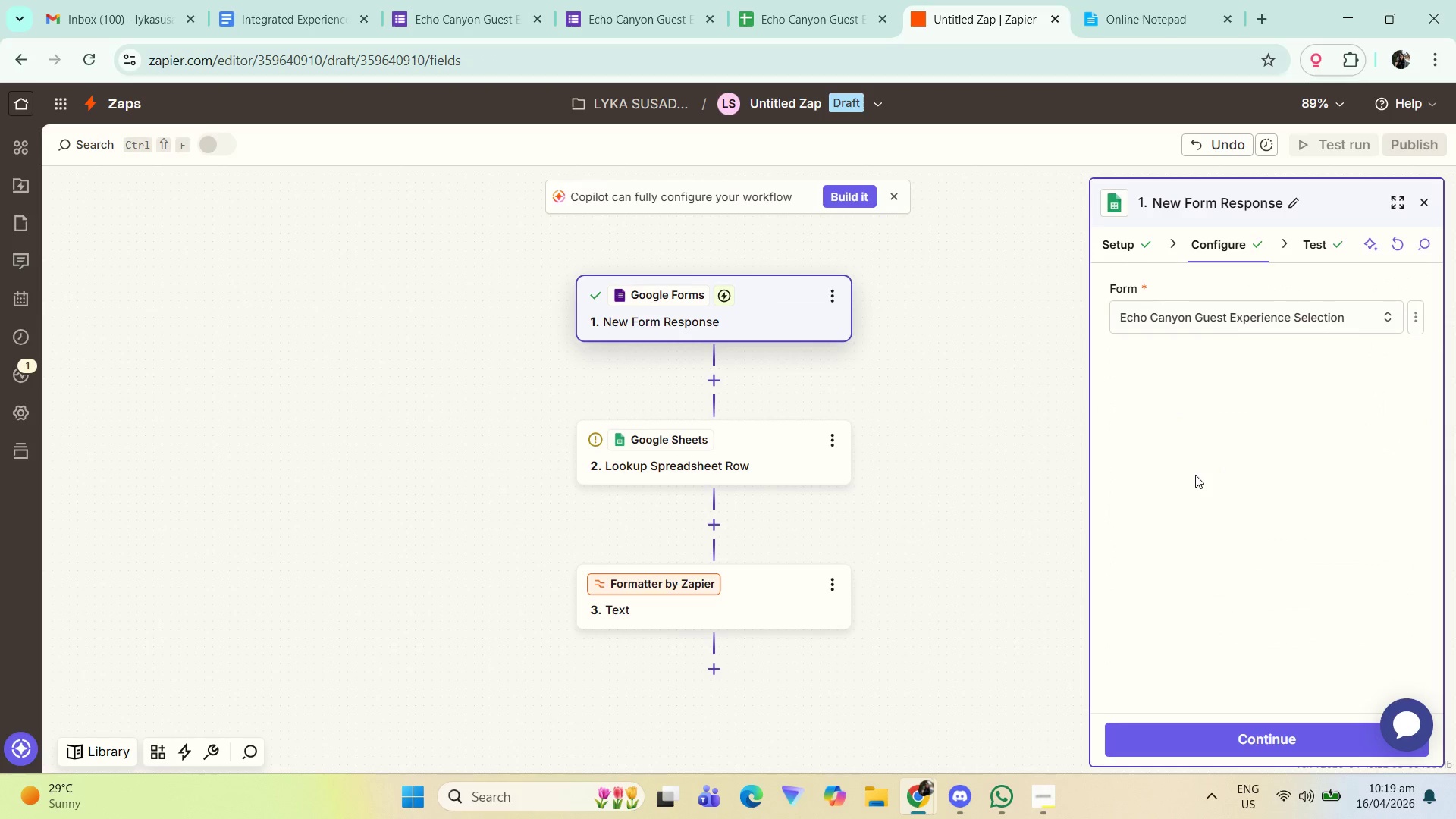 
left_click([737, 610])
 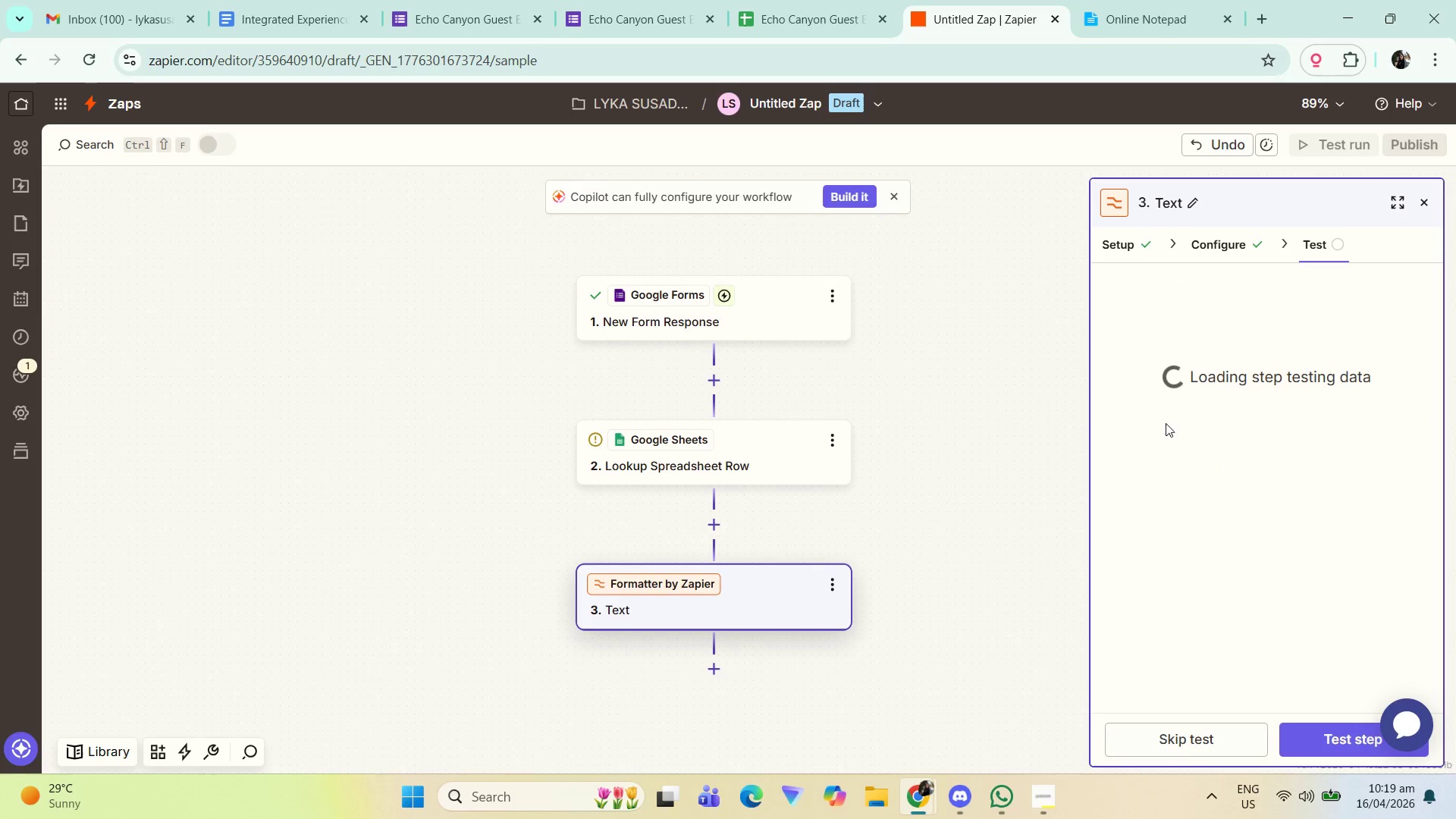 
left_click_drag(start_coordinate=[1219, 224], to_coordinate=[1218, 236])
 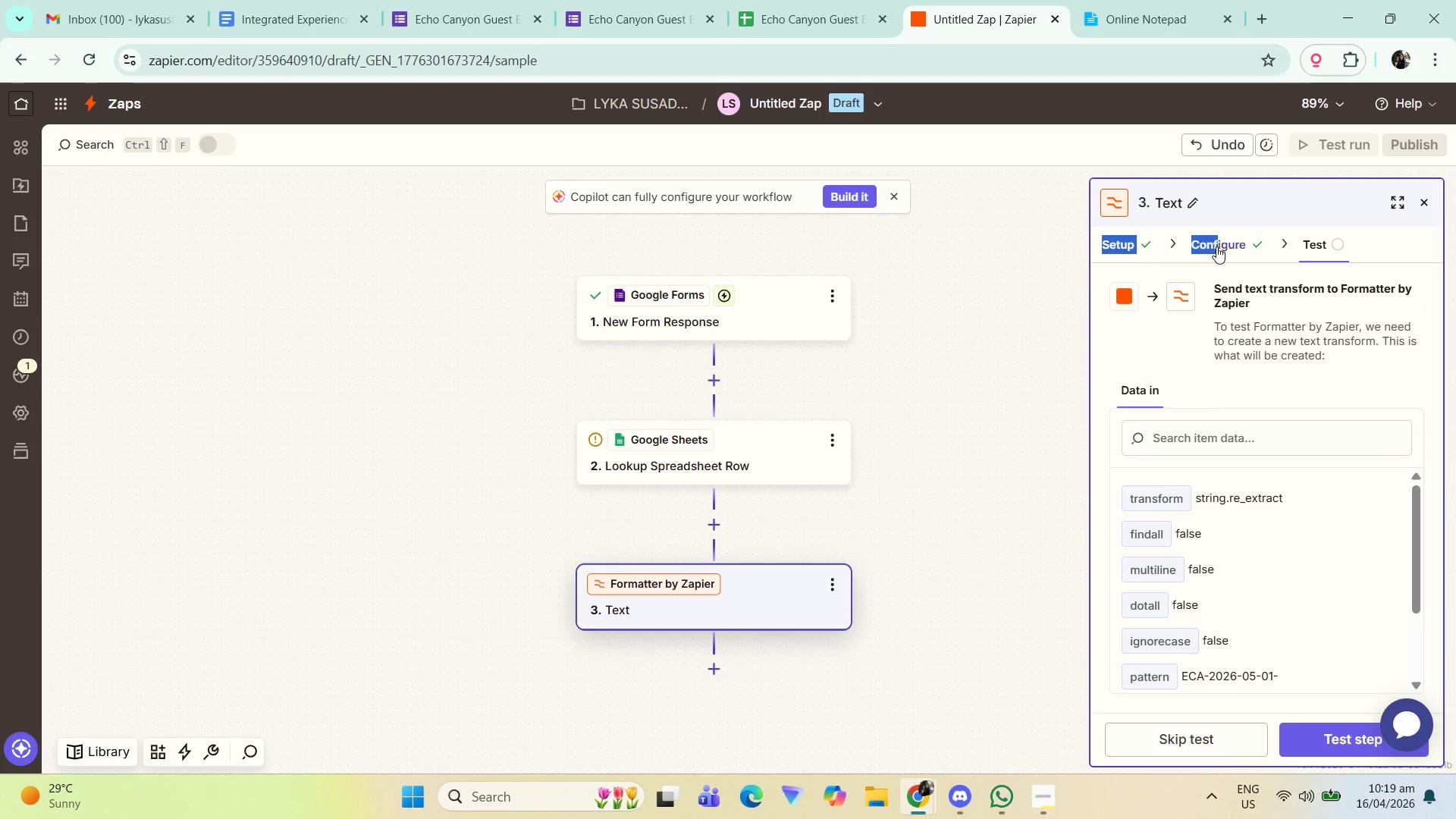 
double_click([1216, 246])
 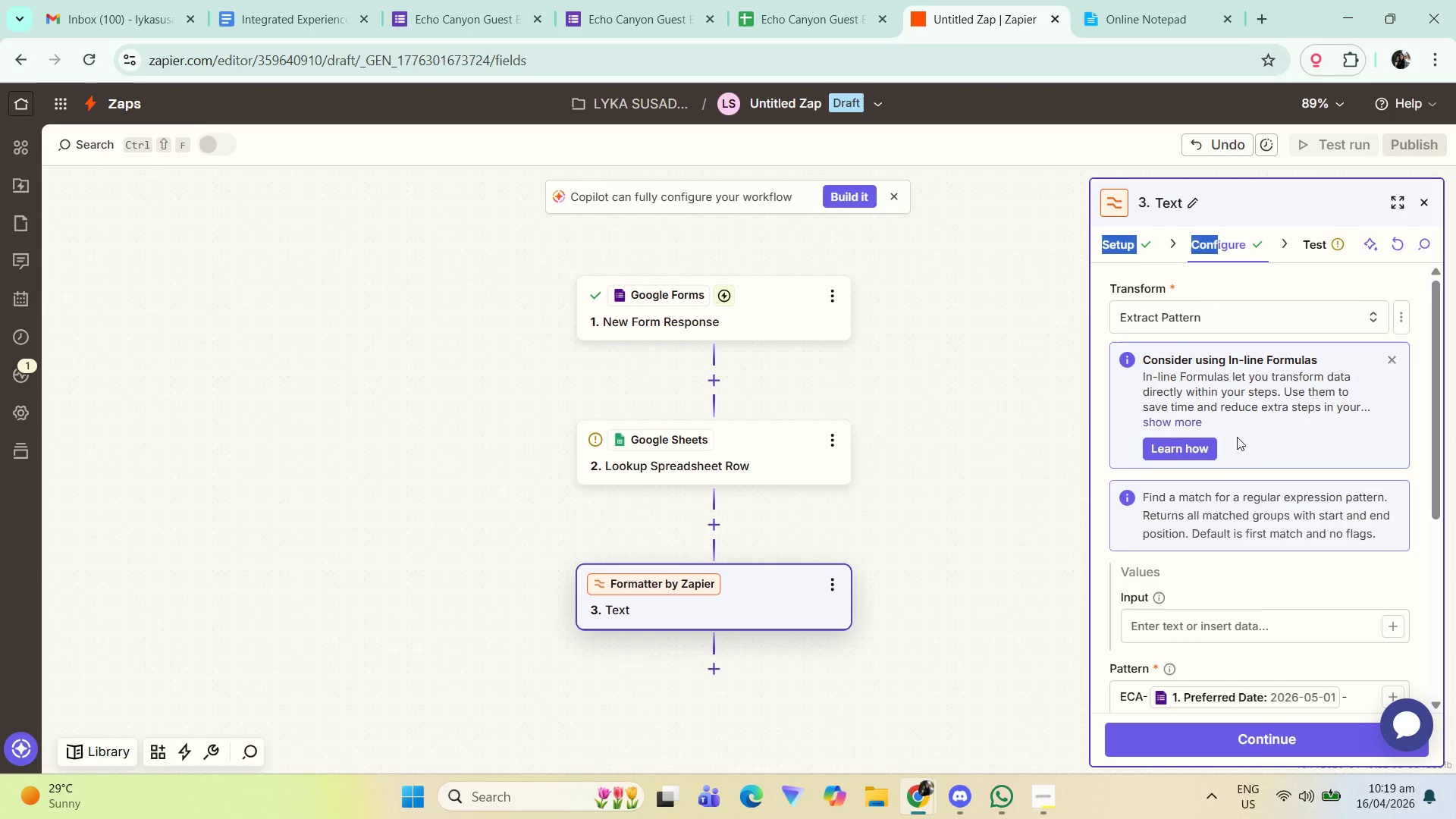 
scroll: coordinate [1231, 487], scroll_direction: down, amount: 4.0
 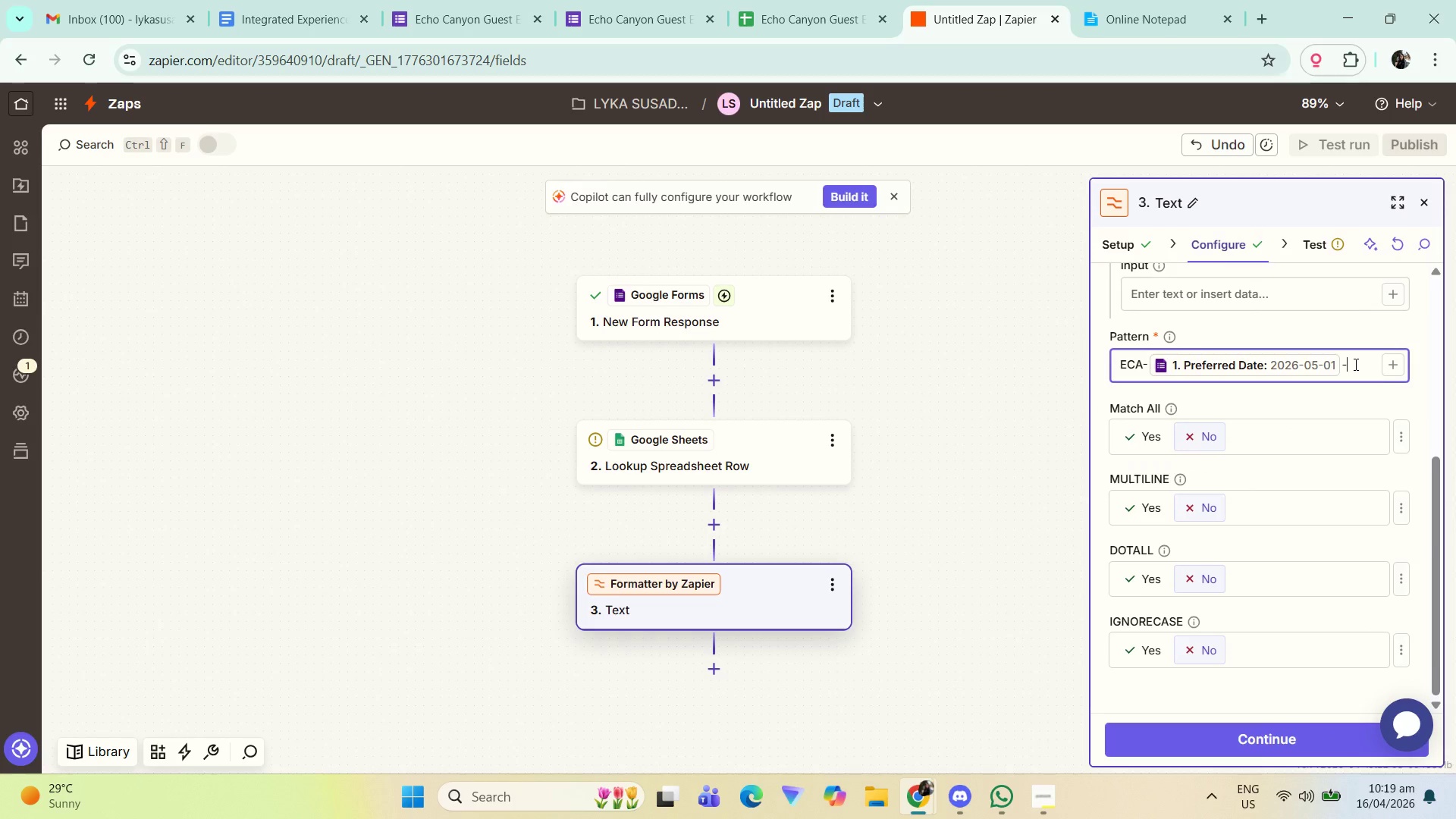 
double_click([1388, 365])
 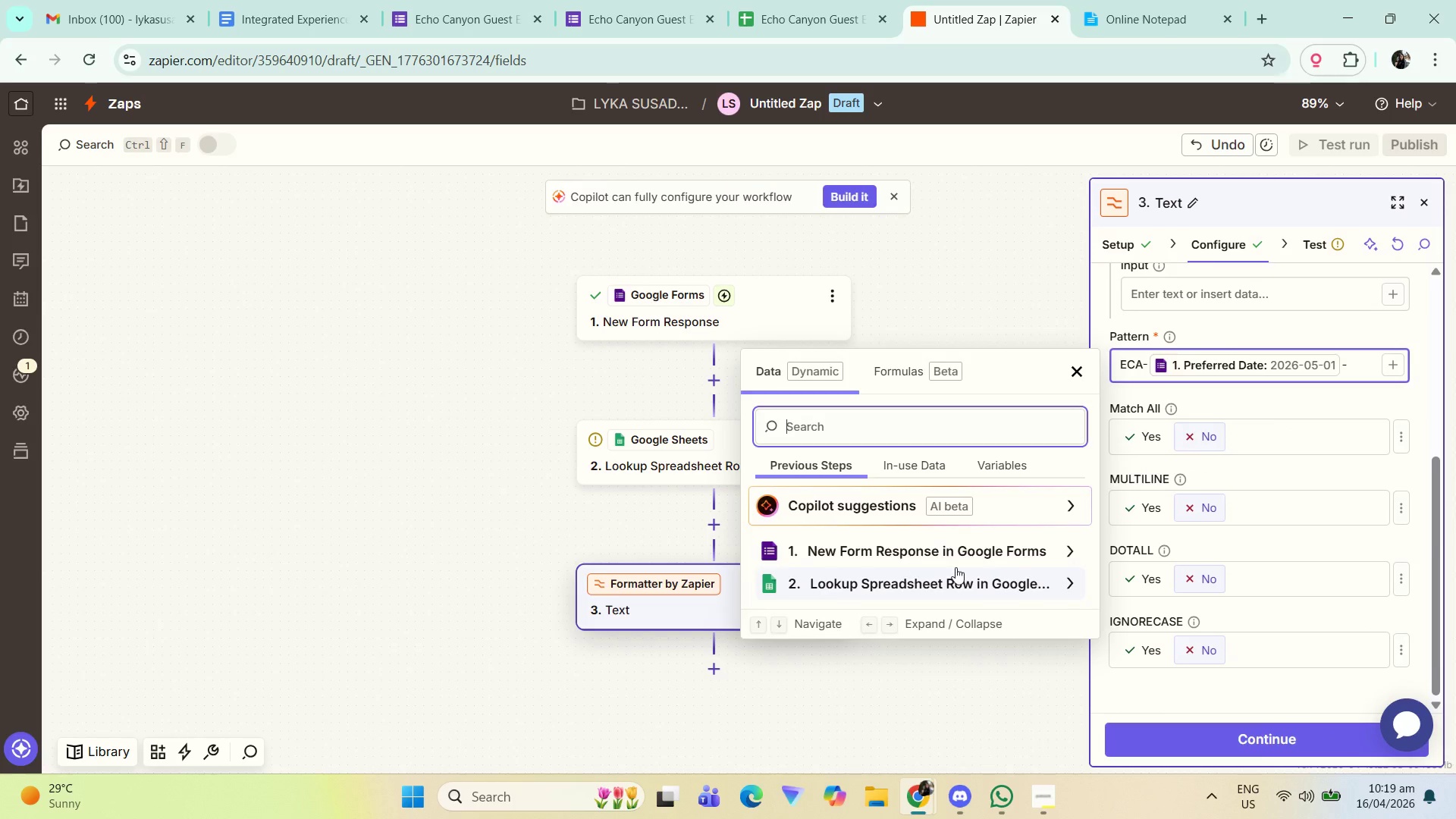 
scroll: coordinate [956, 566], scroll_direction: down, amount: 1.0
 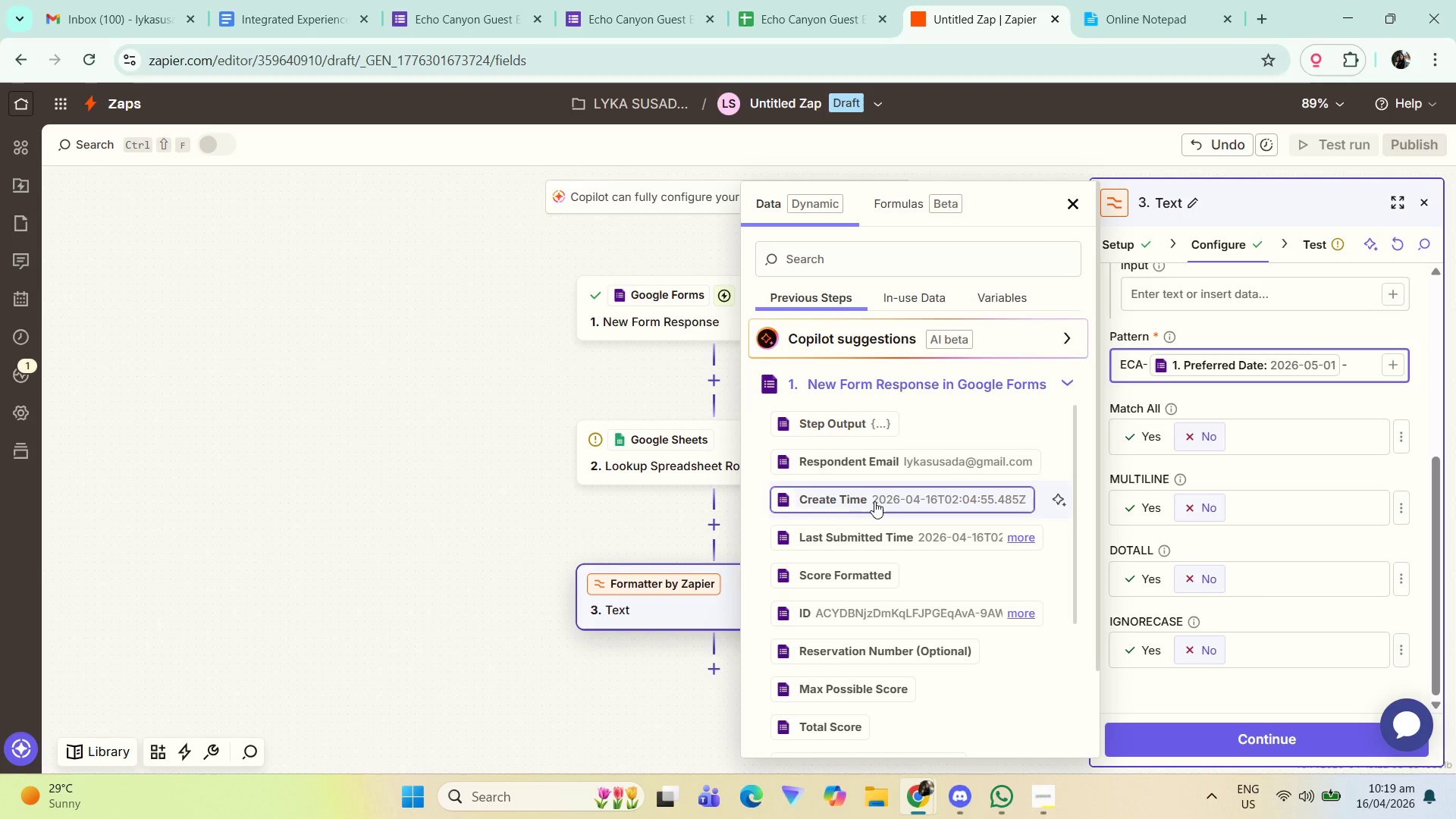 
left_click([1023, 613])
 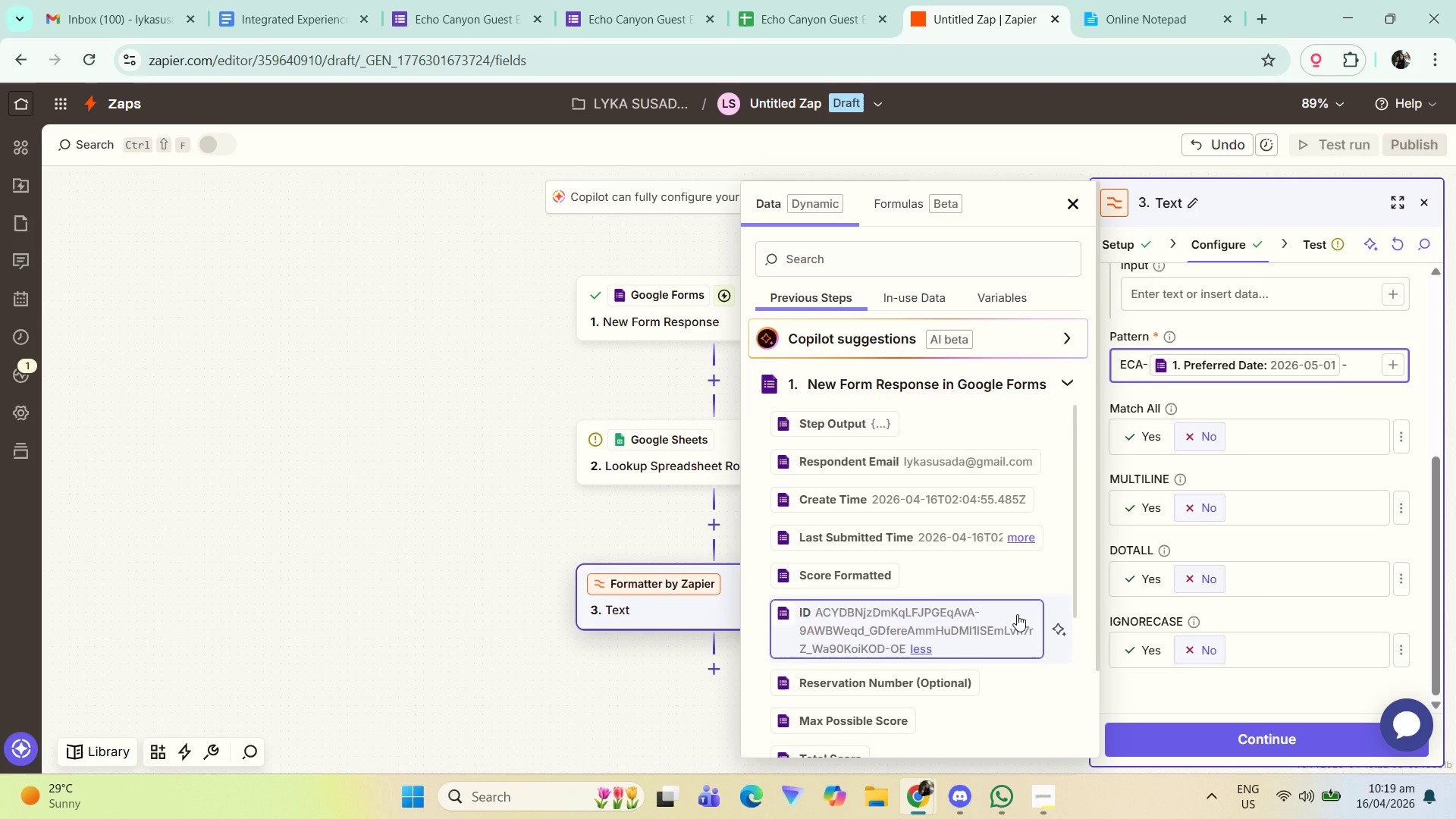 
scroll: coordinate [887, 577], scroll_direction: down, amount: 2.0
 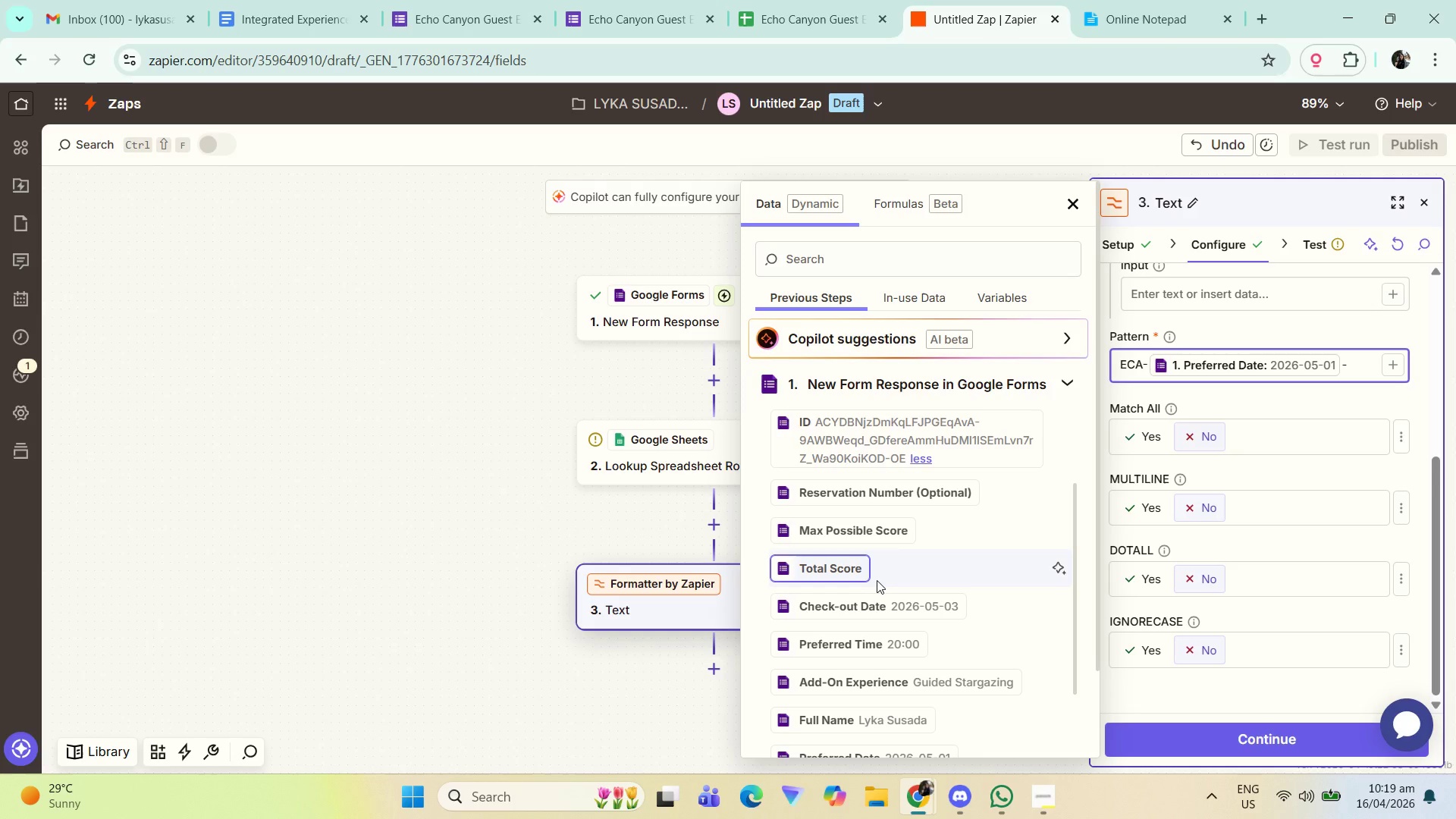 
wait(5.72)
 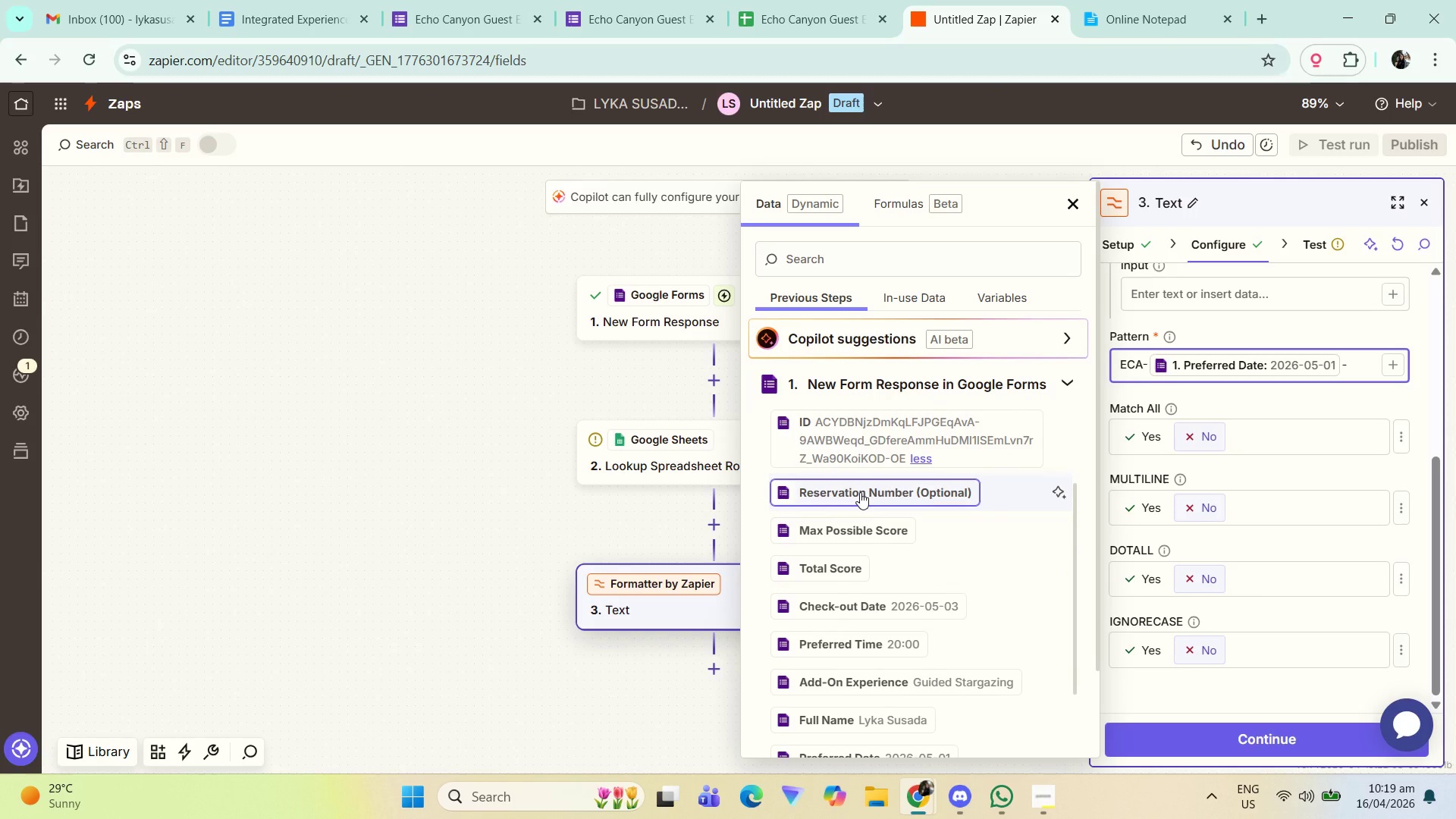 
scroll: coordinate [871, 615], scroll_direction: down, amount: 3.0
 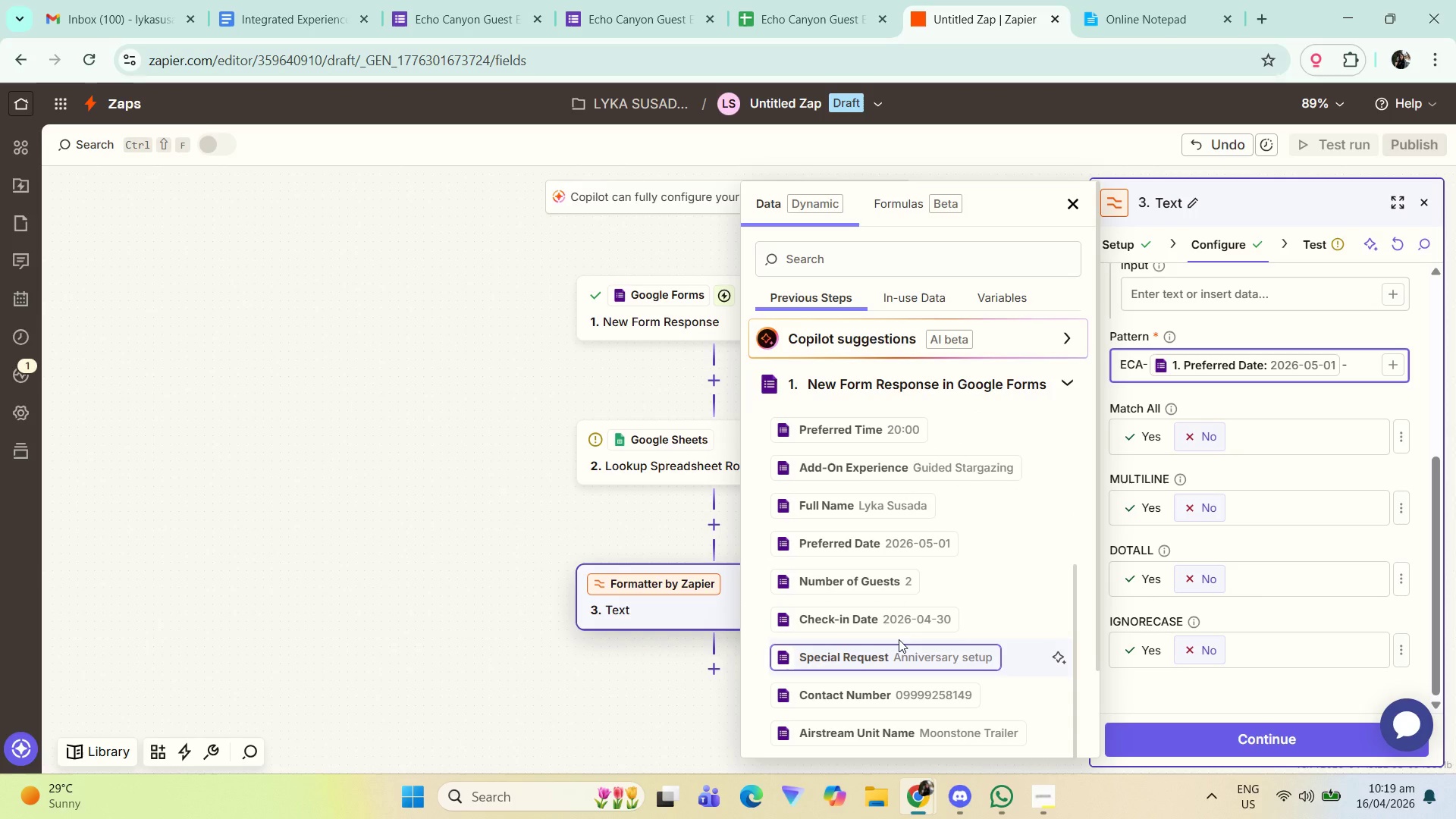 
scroll: coordinate [902, 699], scroll_direction: up, amount: 3.0
 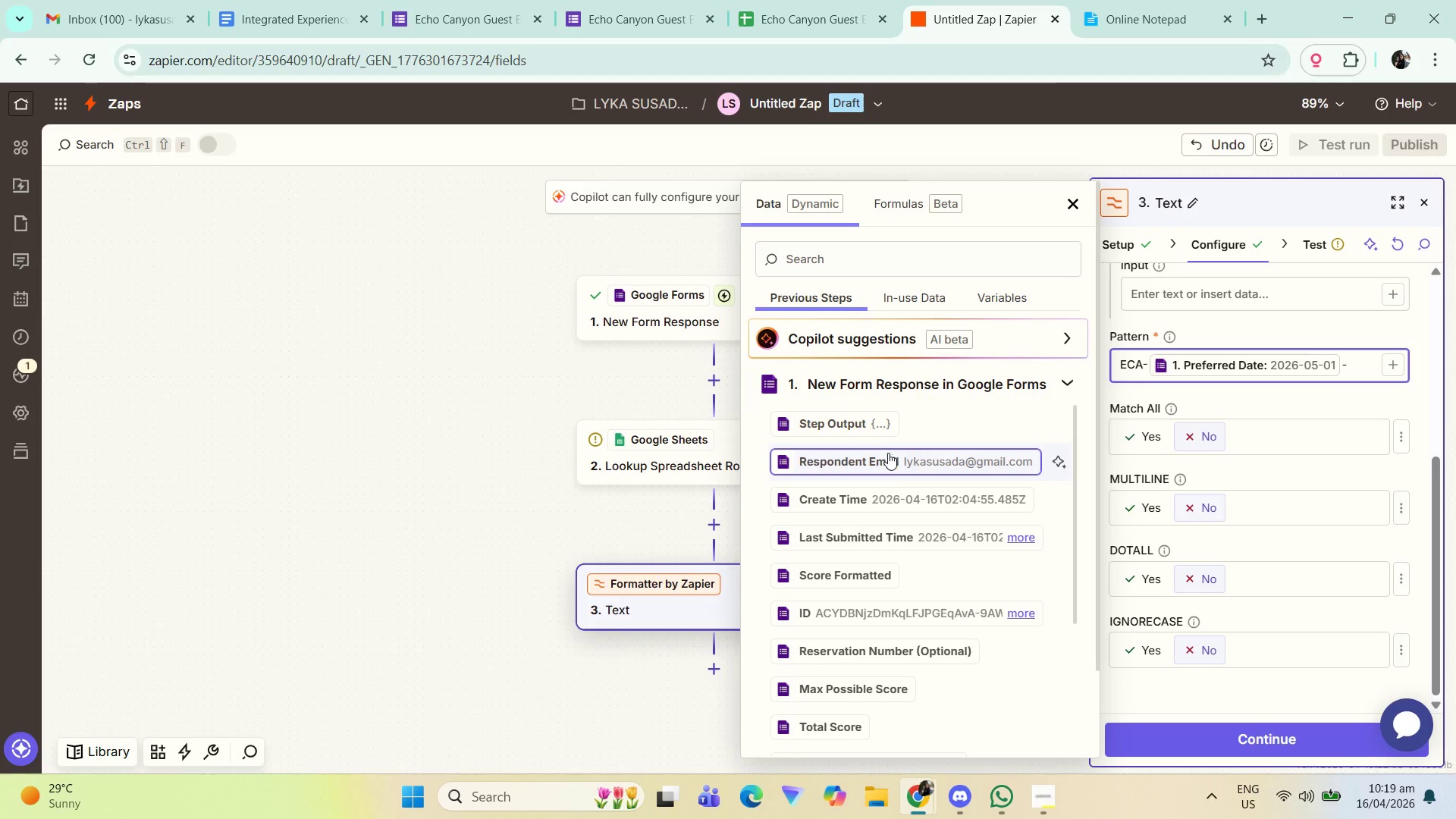 
scroll: coordinate [905, 482], scroll_direction: none, amount: 0.0
 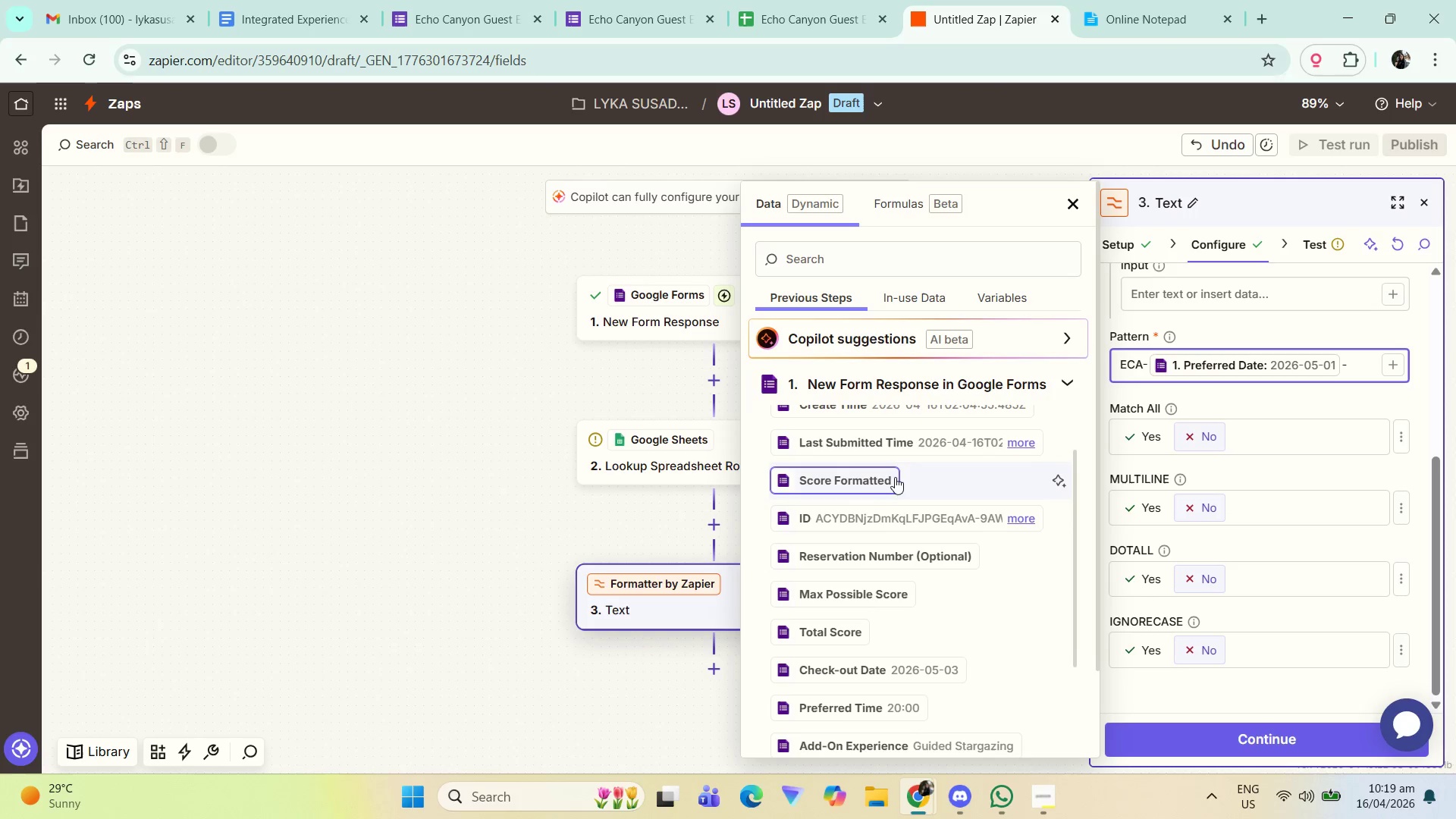 
scroll: coordinate [885, 579], scroll_direction: down, amount: 18.0
 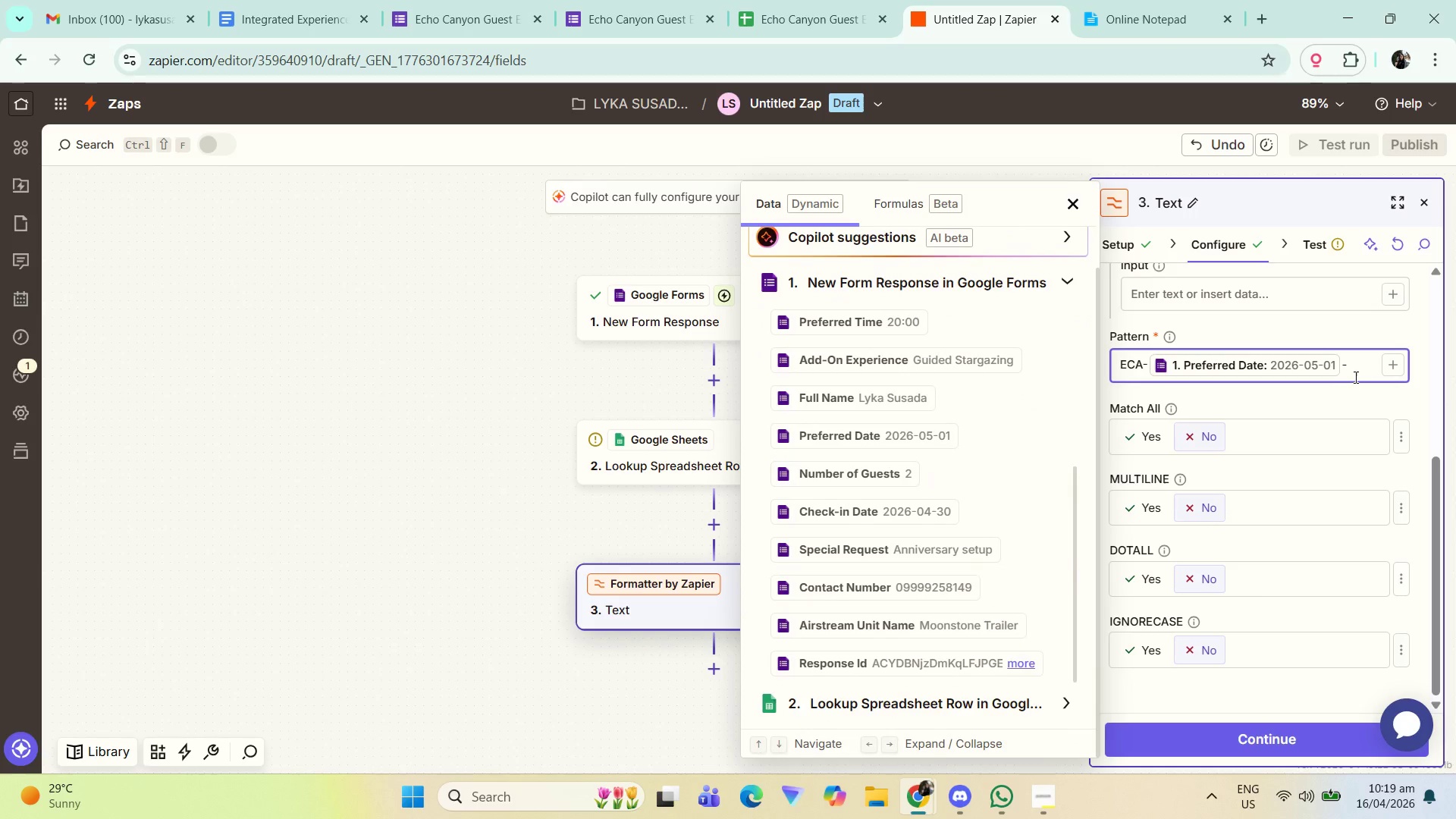 
left_click([1356, 372])
 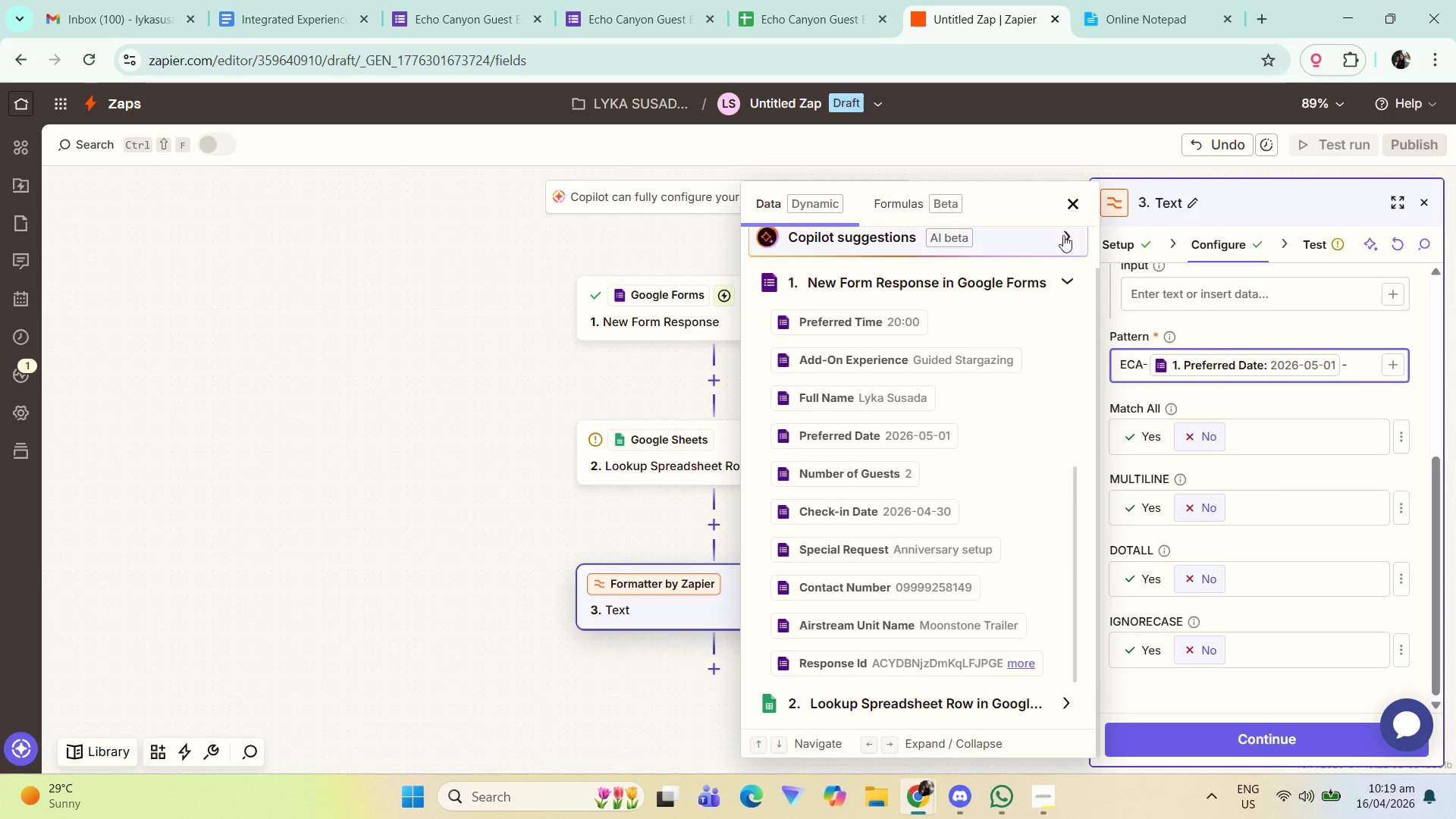 
left_click([1072, 197])
 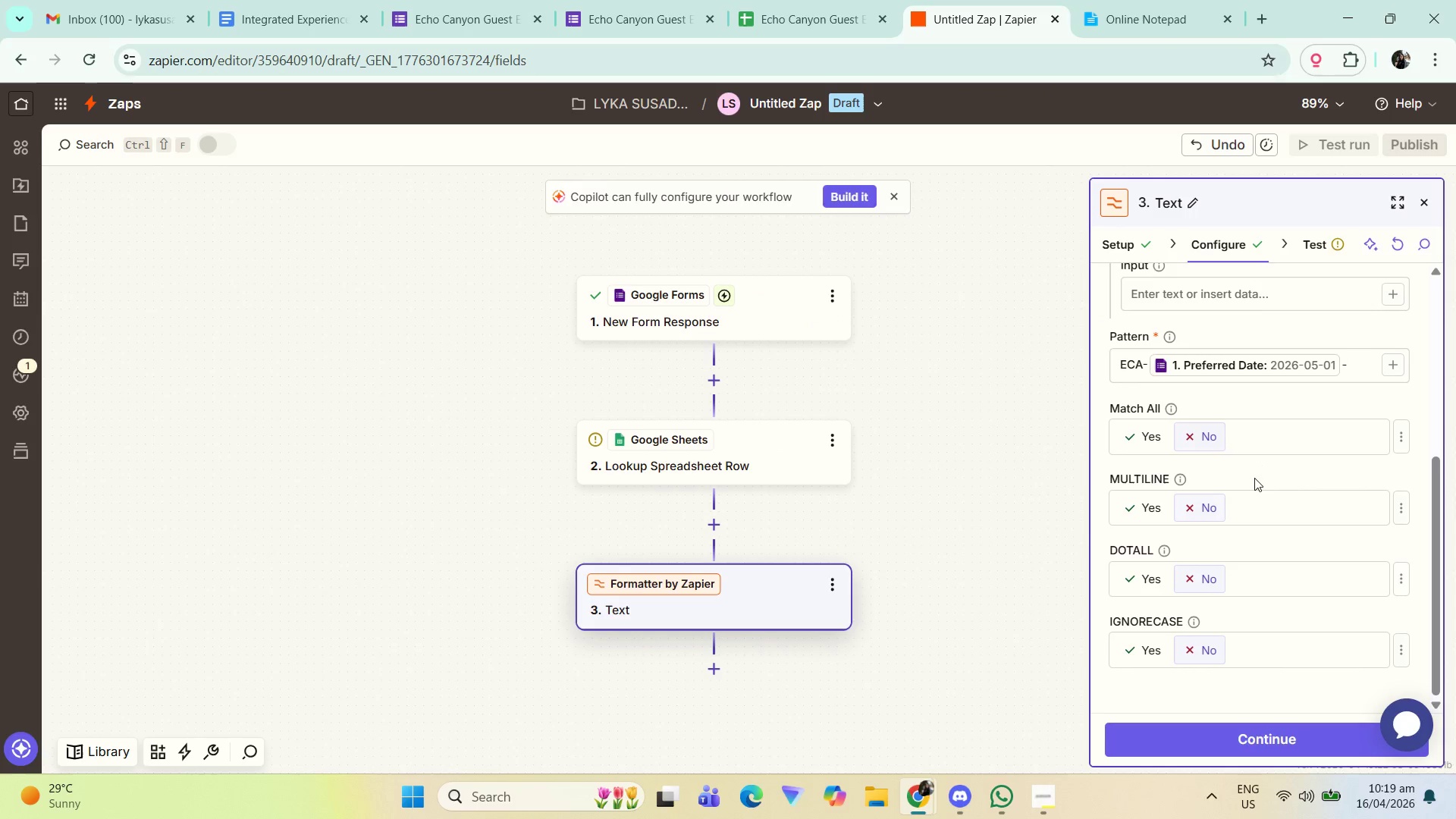 
scroll: coordinate [1253, 496], scroll_direction: down, amount: 3.0
 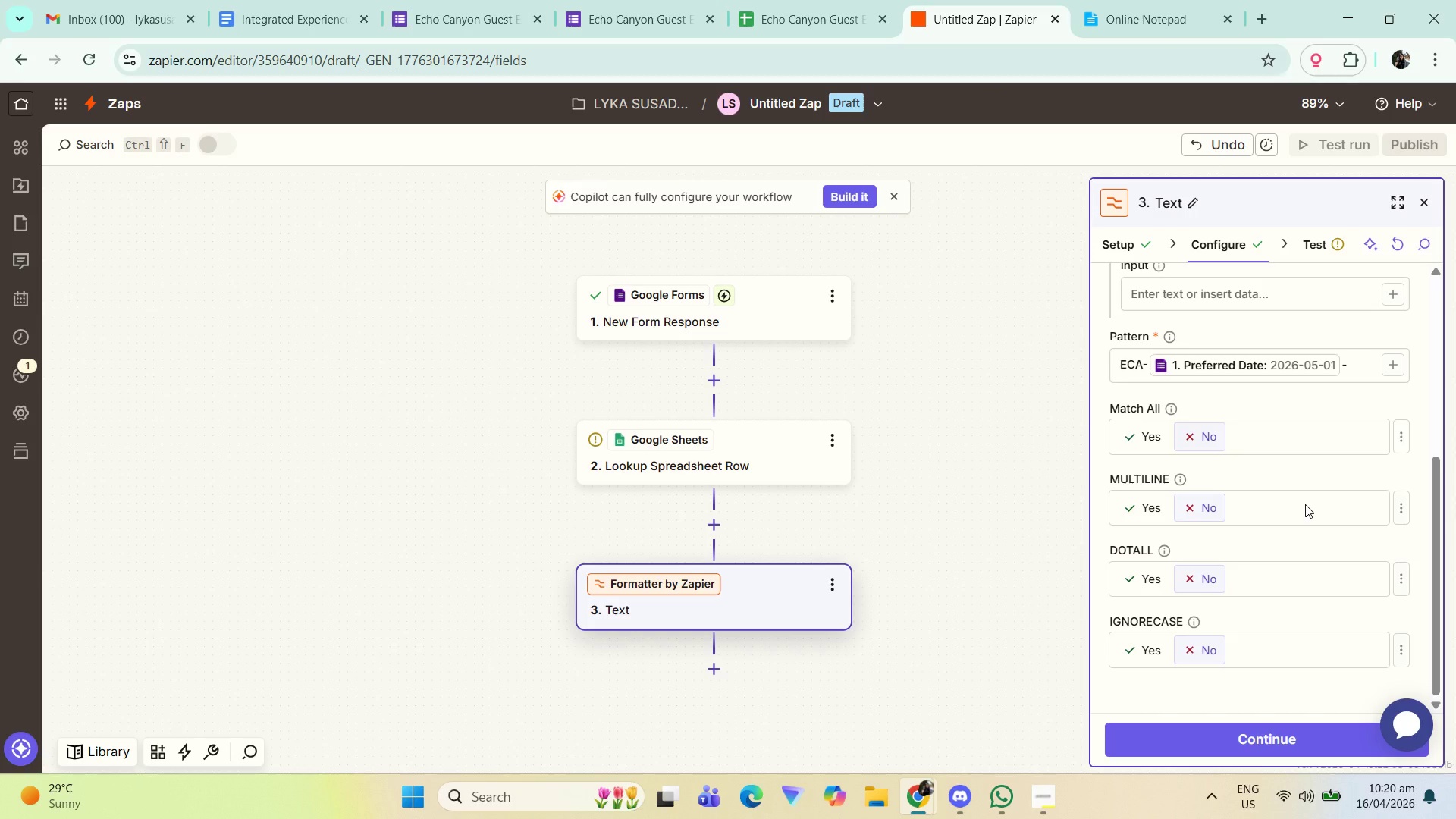 
wait(50.49)
 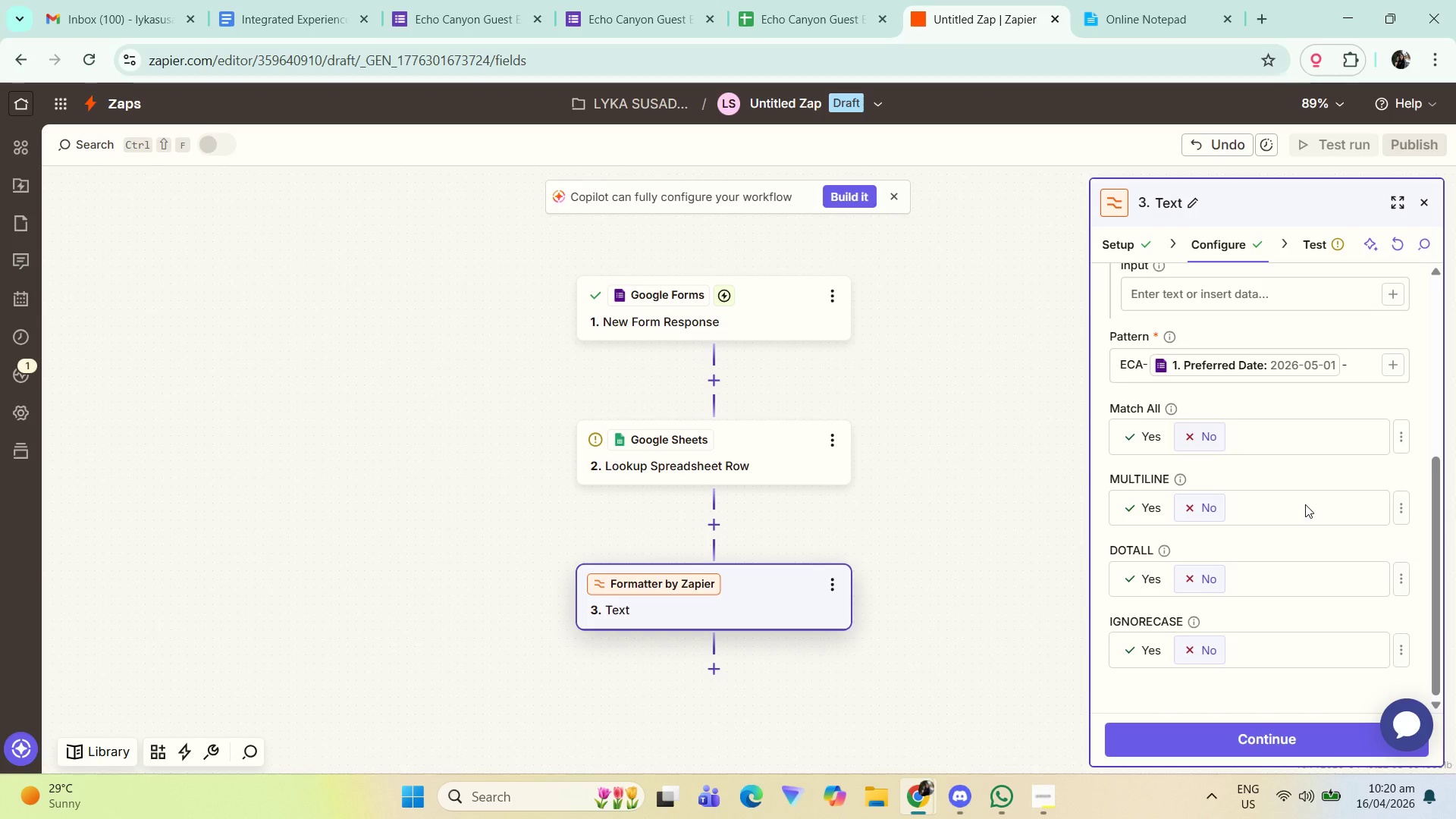 
left_click([758, 441])
 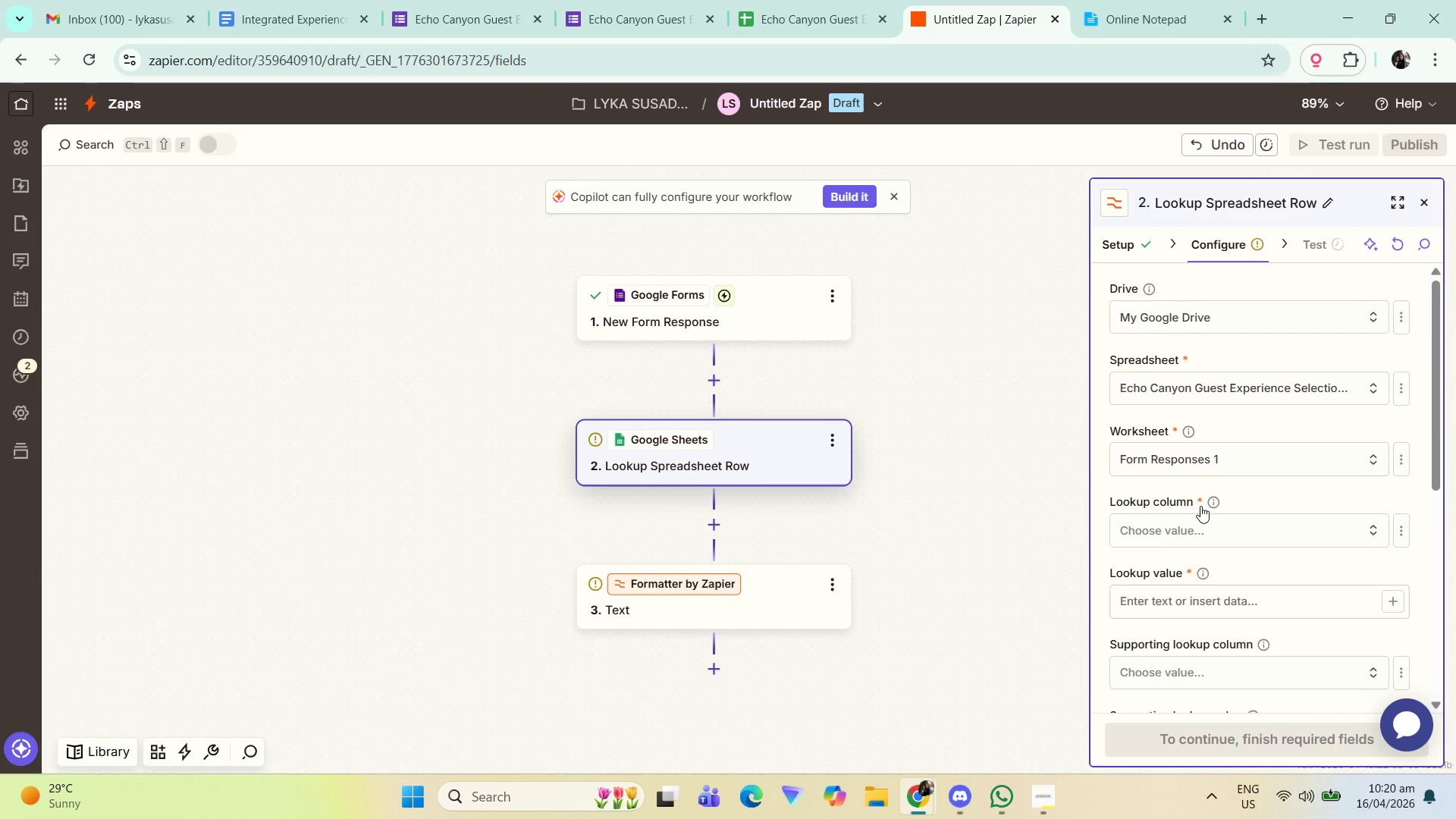 
left_click([1231, 535])
 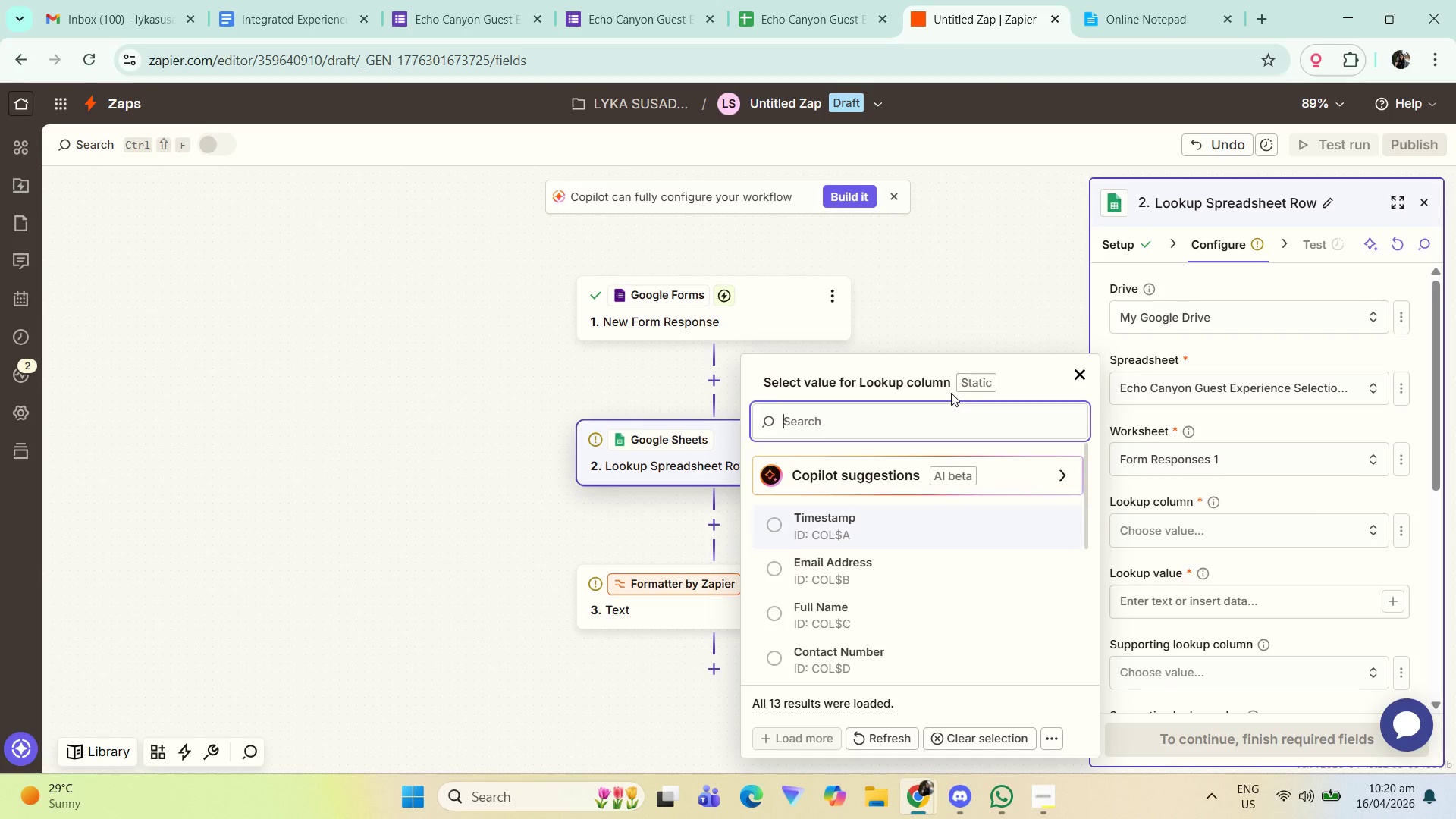 
left_click([820, 0])
 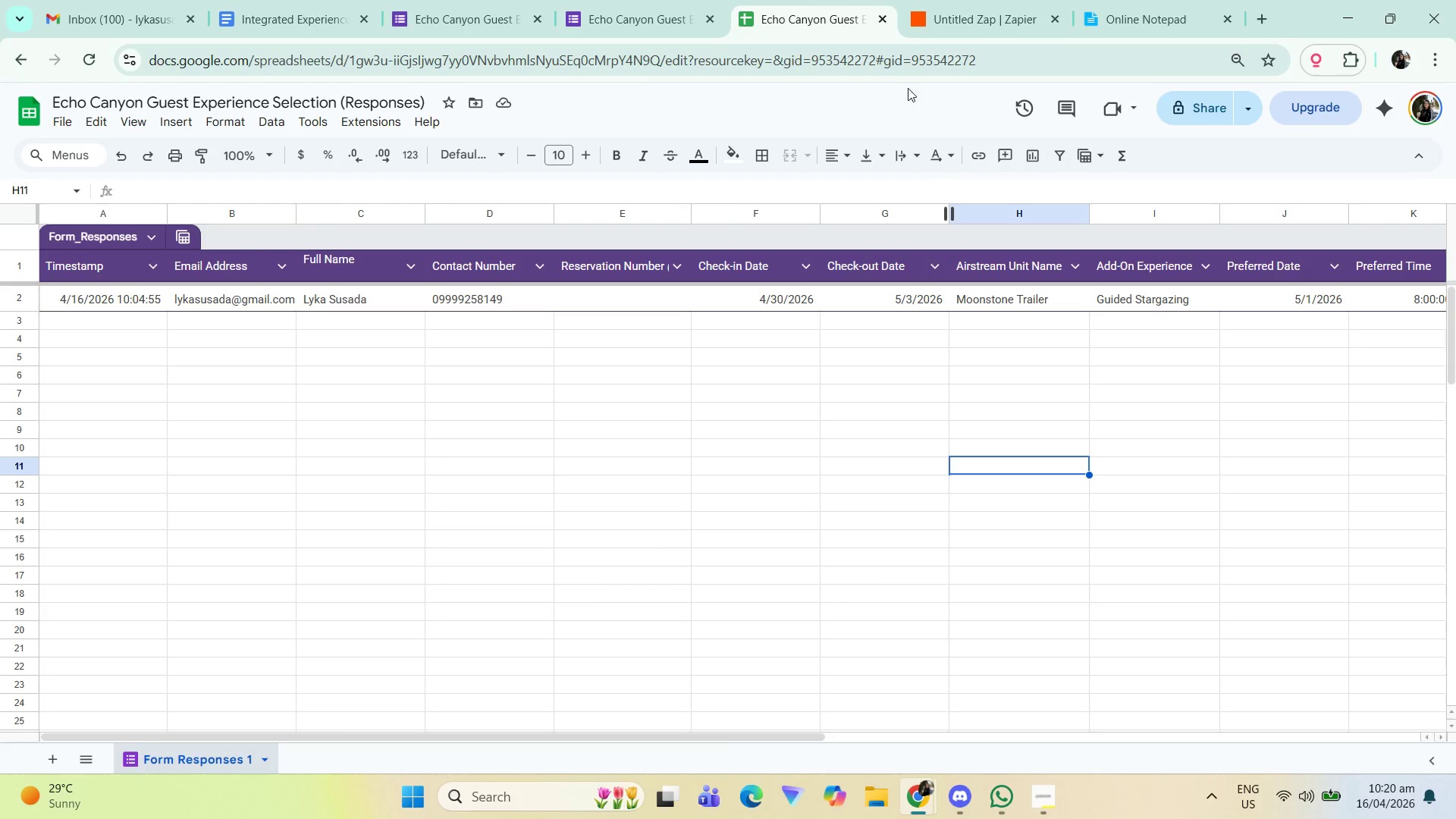 
left_click([995, 0])
 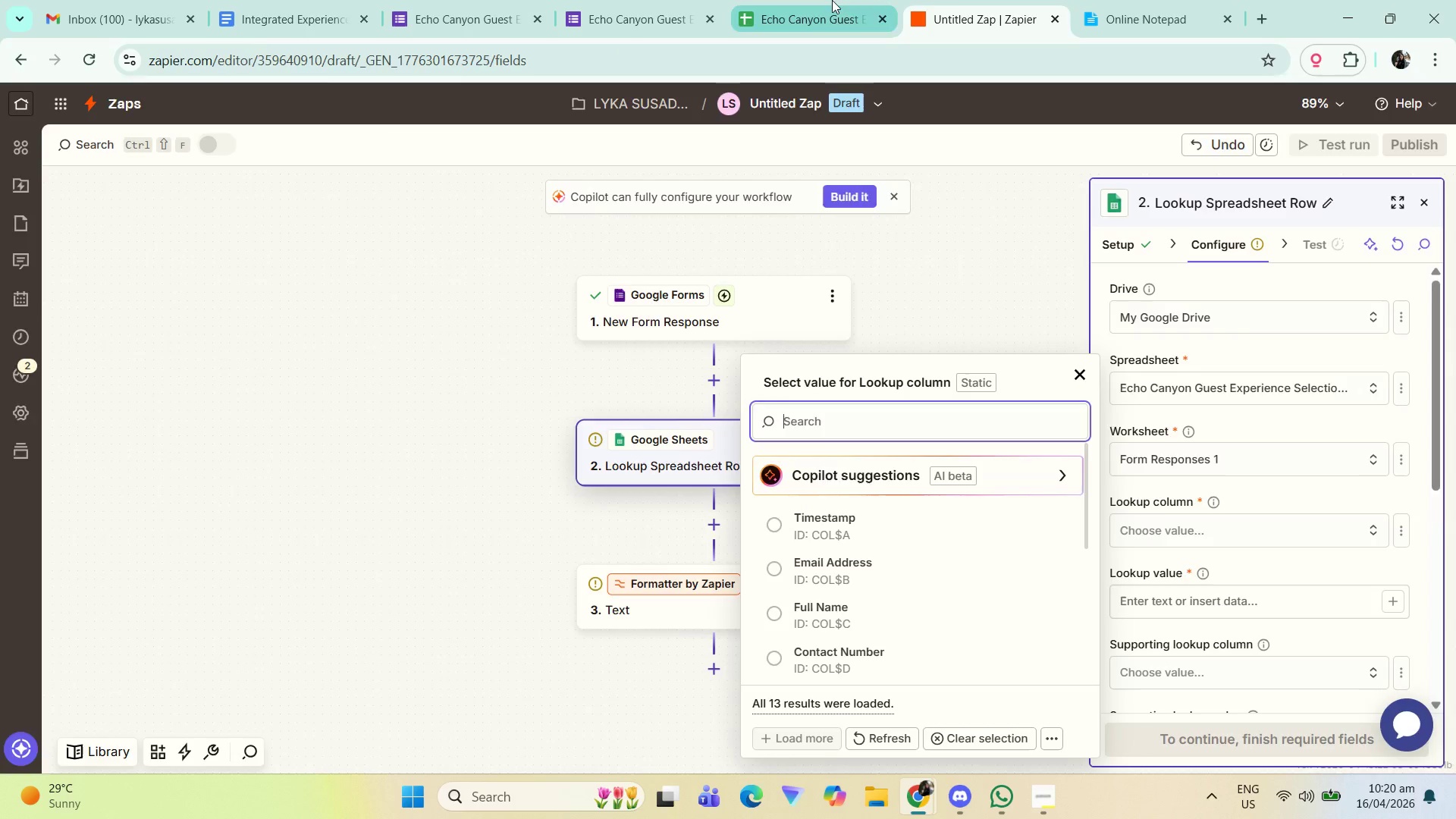 
left_click([831, 0])
 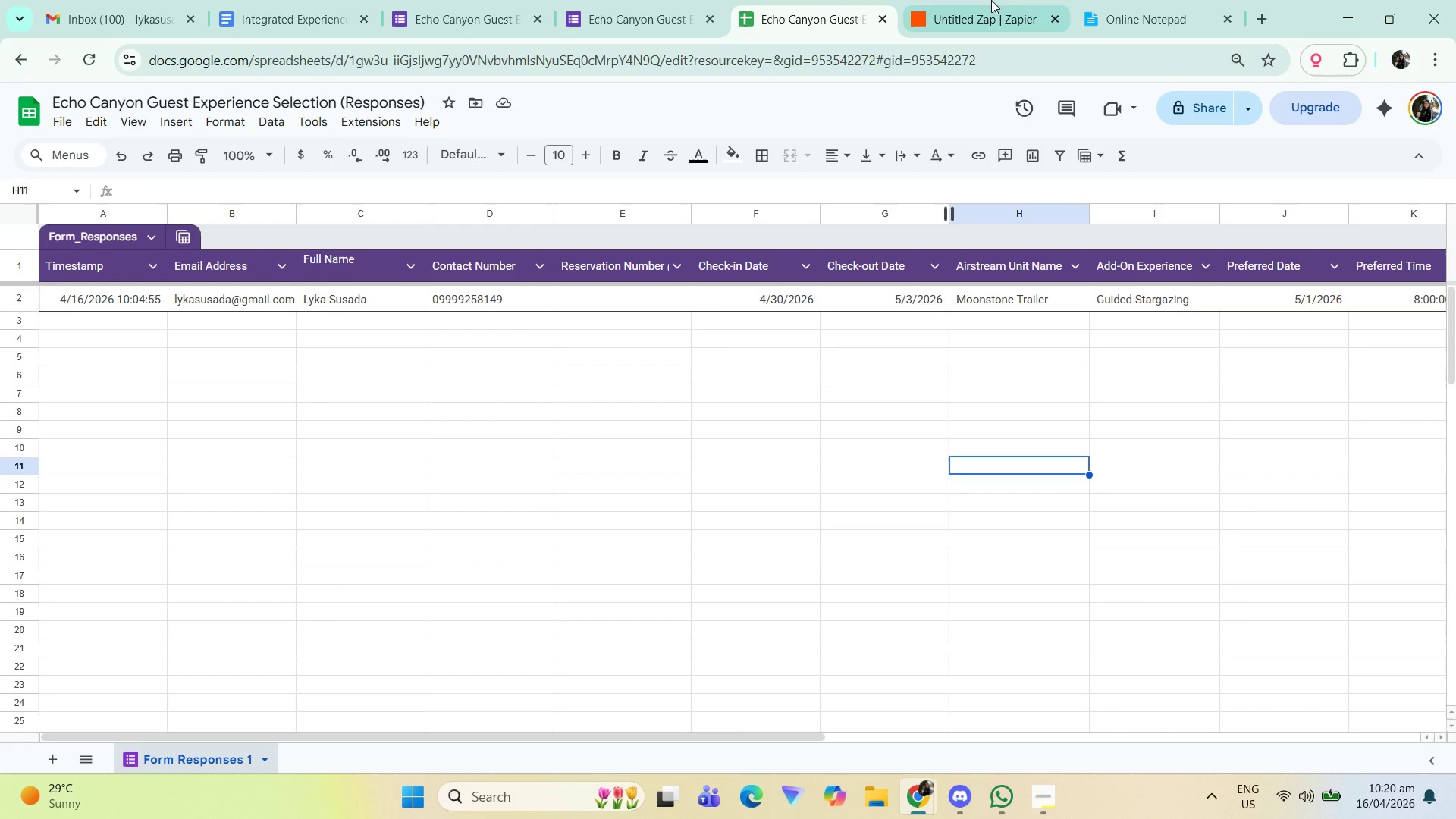 
left_click([998, 0])
 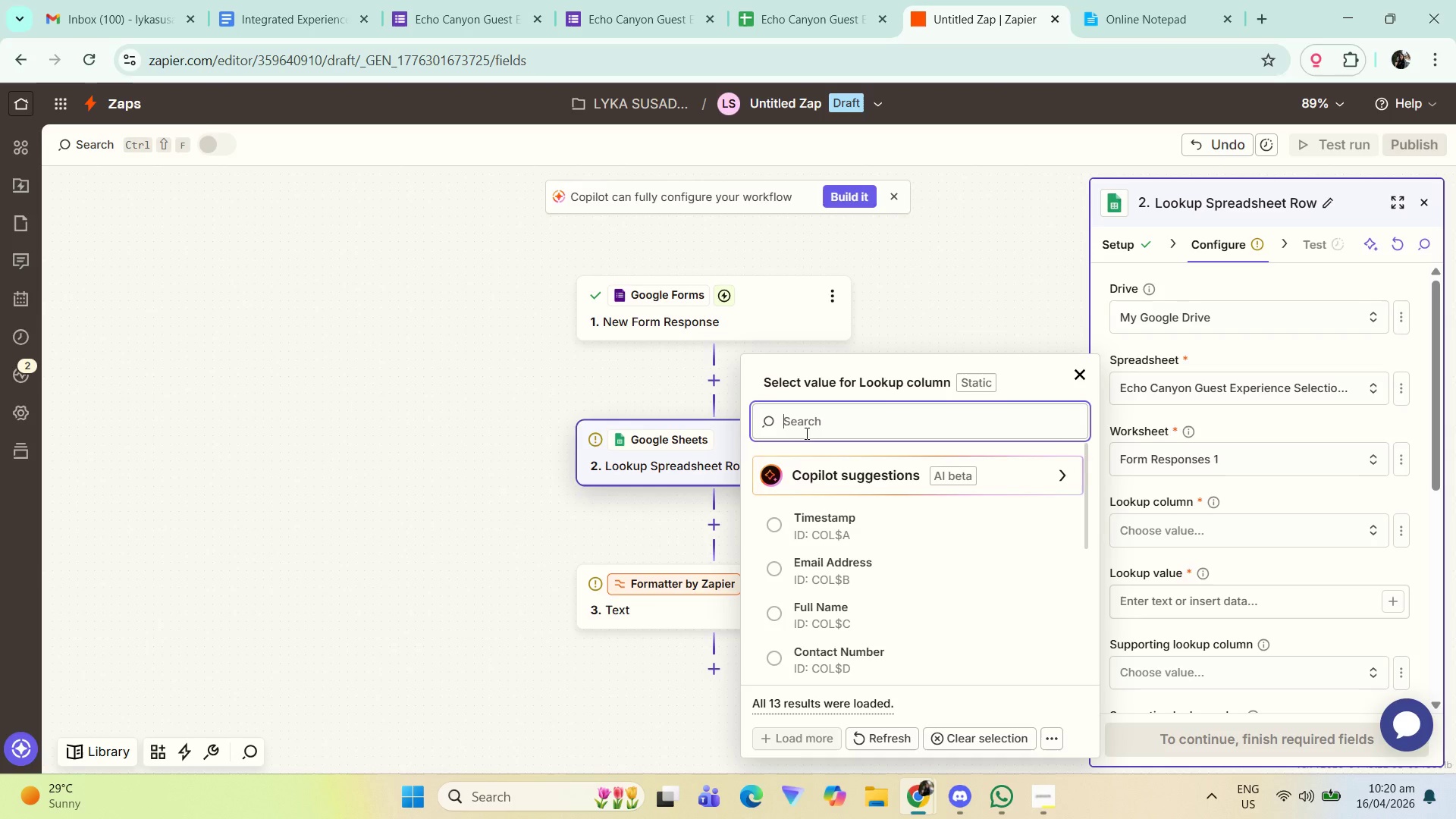 
left_click([809, 421])
 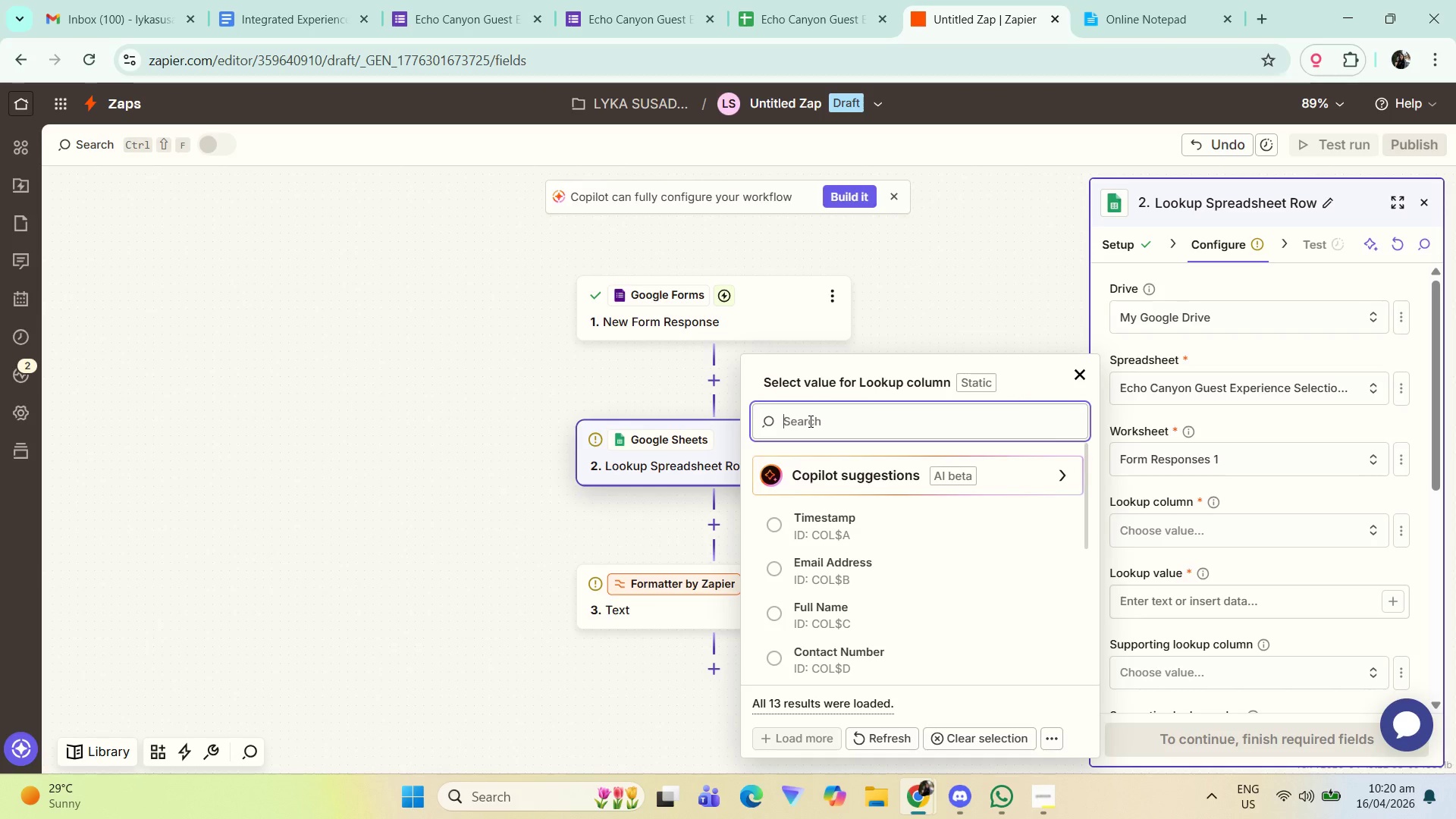 
type(pre)
 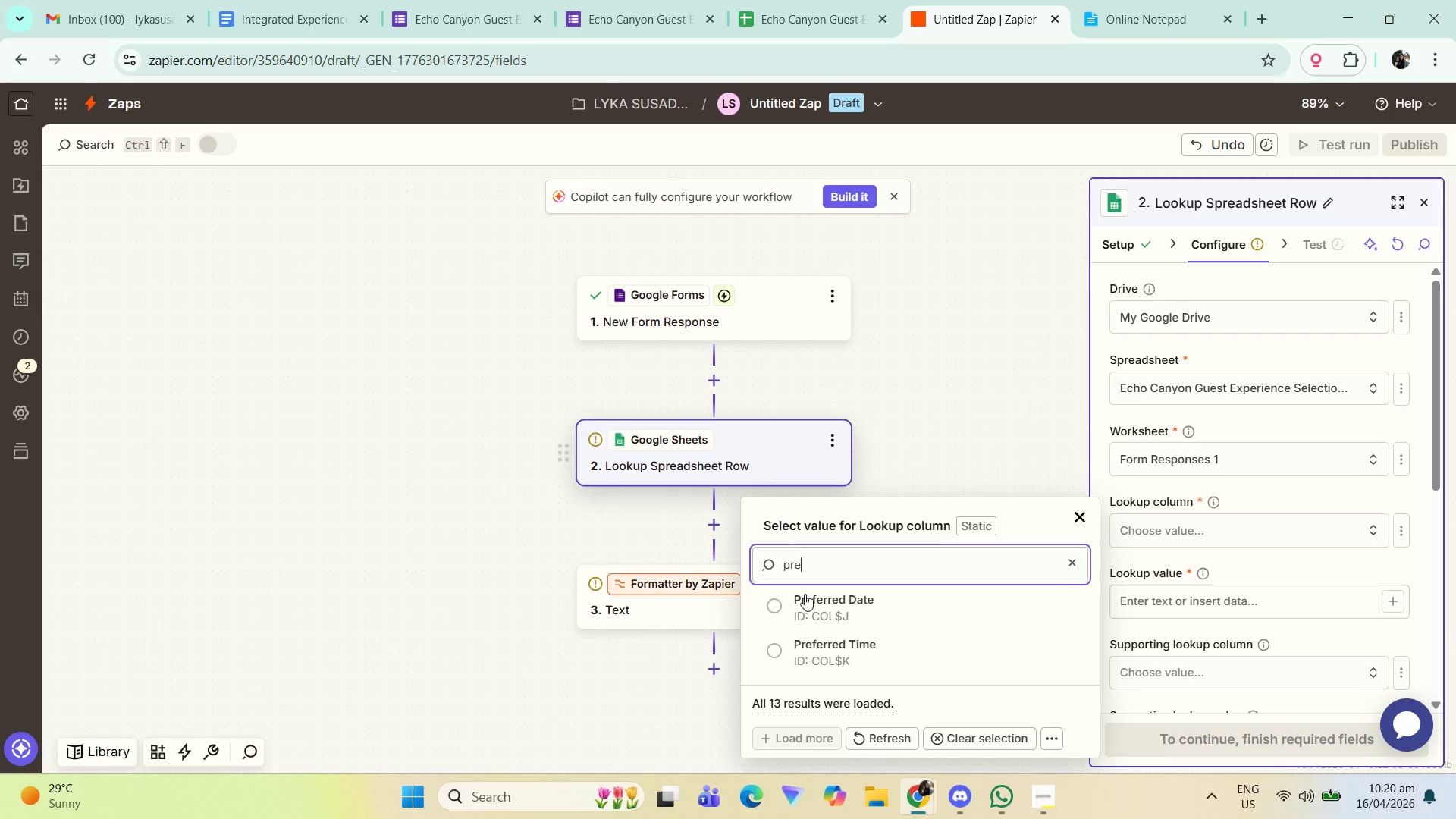 
left_click([817, 620])
 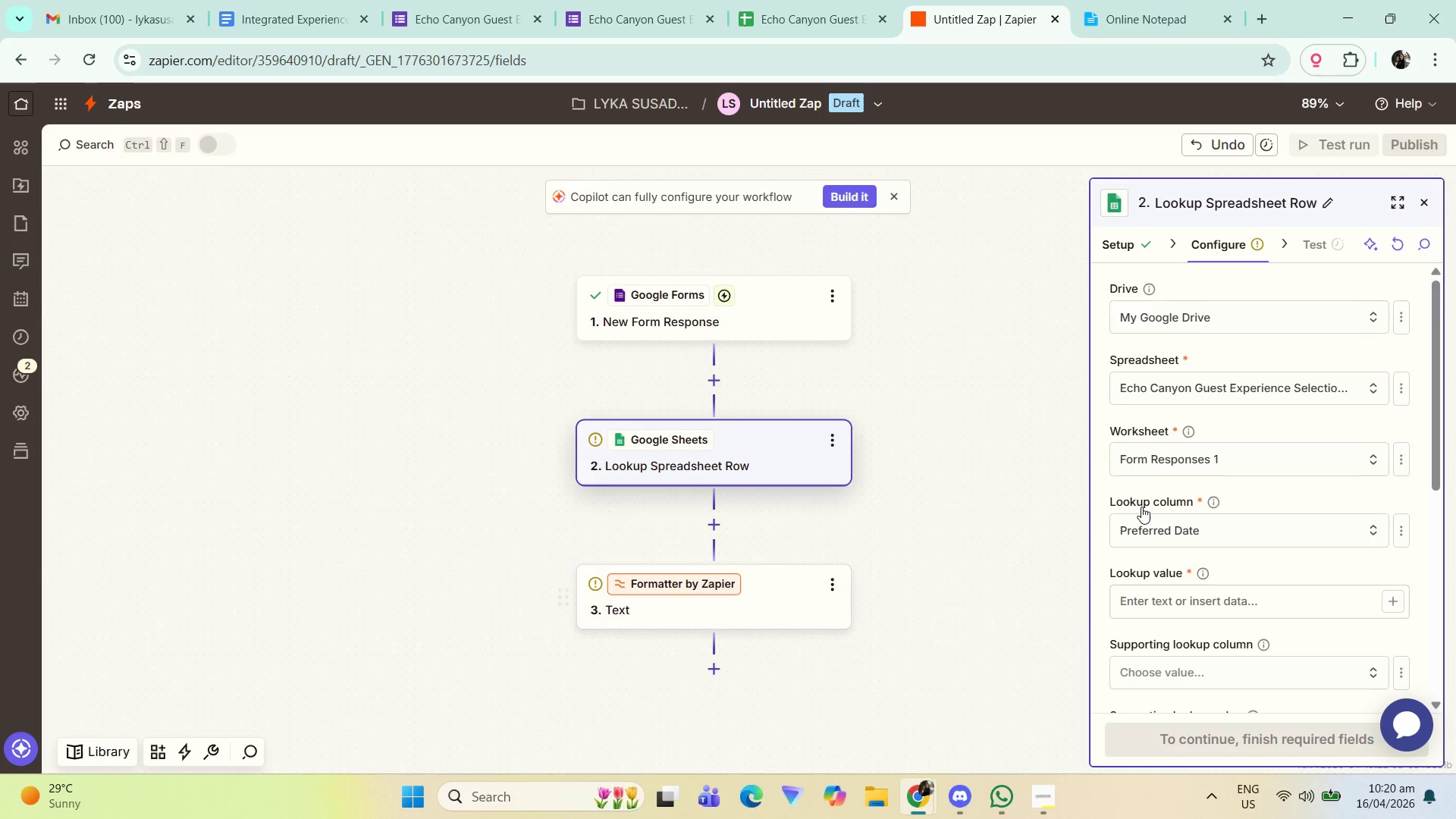 
scroll: coordinate [1223, 502], scroll_direction: down, amount: 1.0
 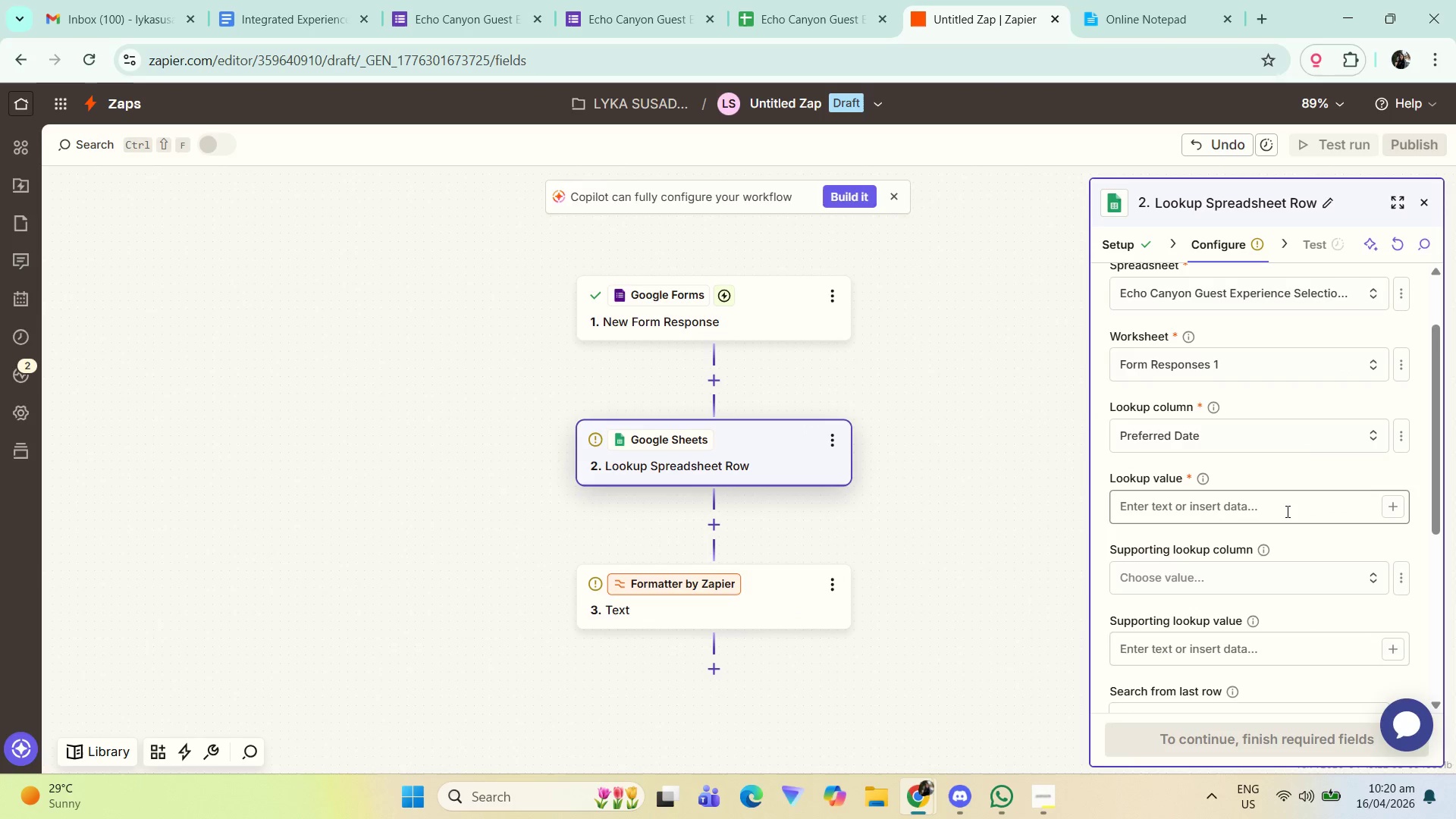 
left_click([1307, 502])
 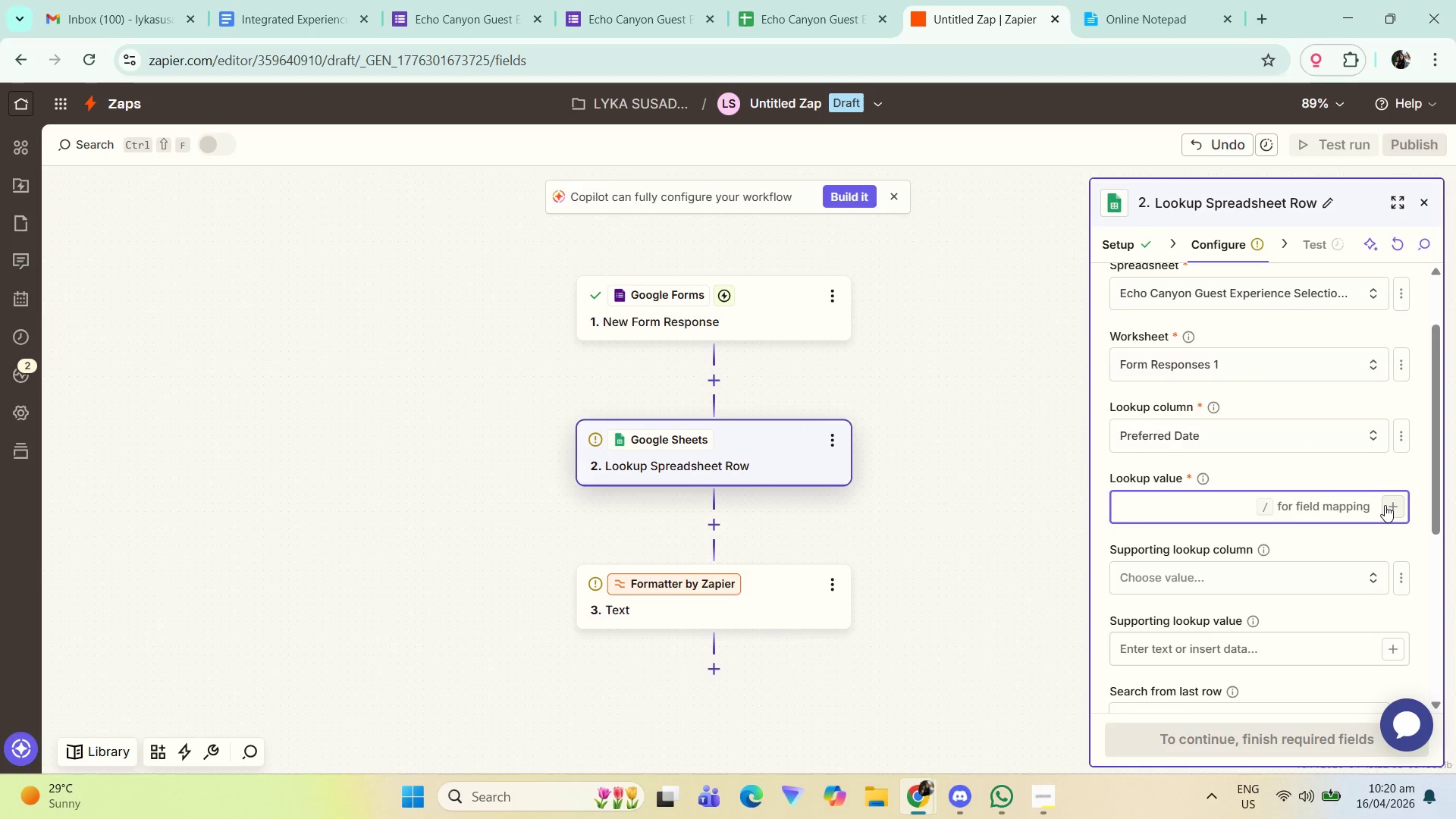 
left_click([1385, 505])
 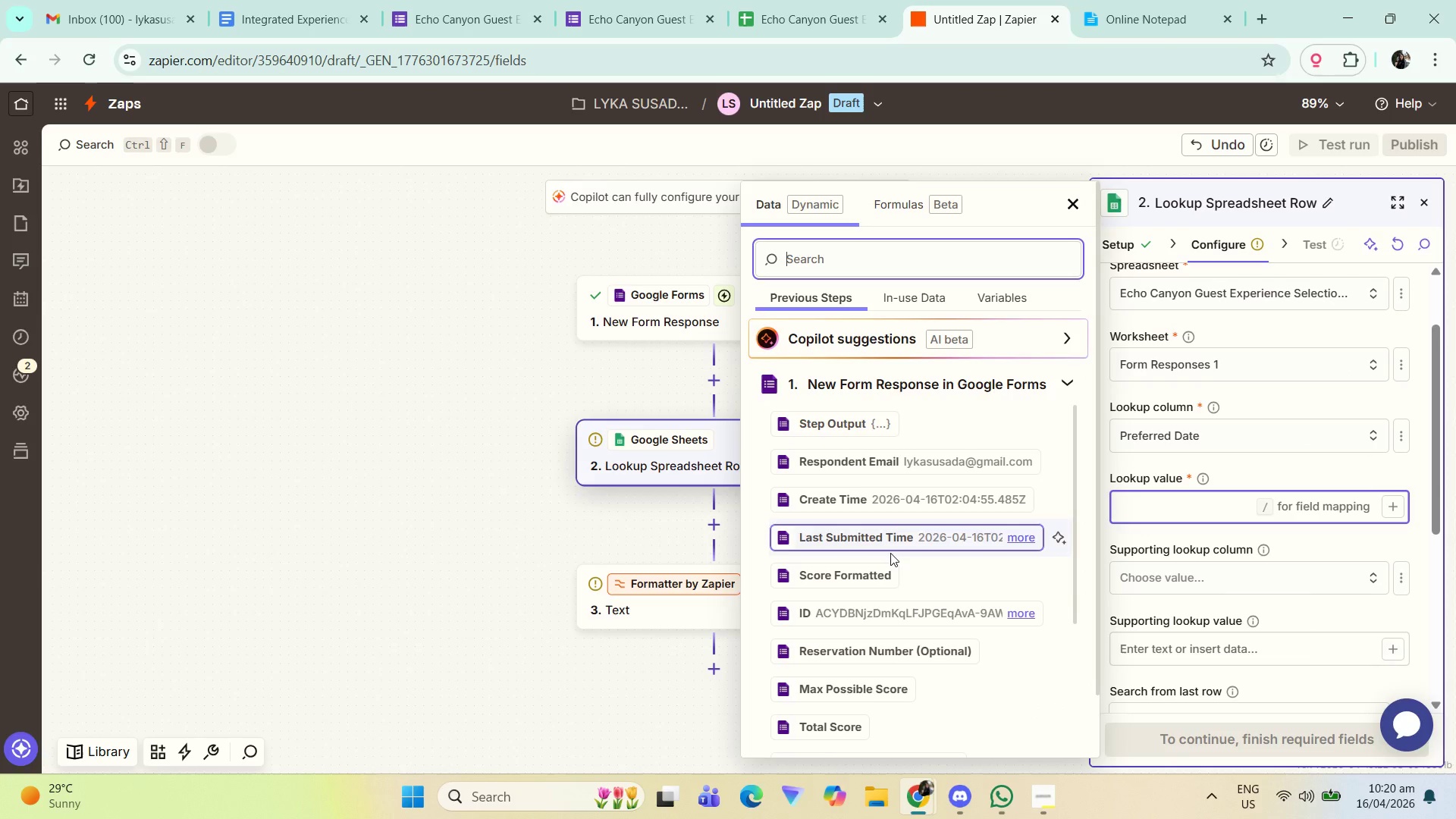 
scroll: coordinate [886, 645], scroll_direction: down, amount: 2.0
 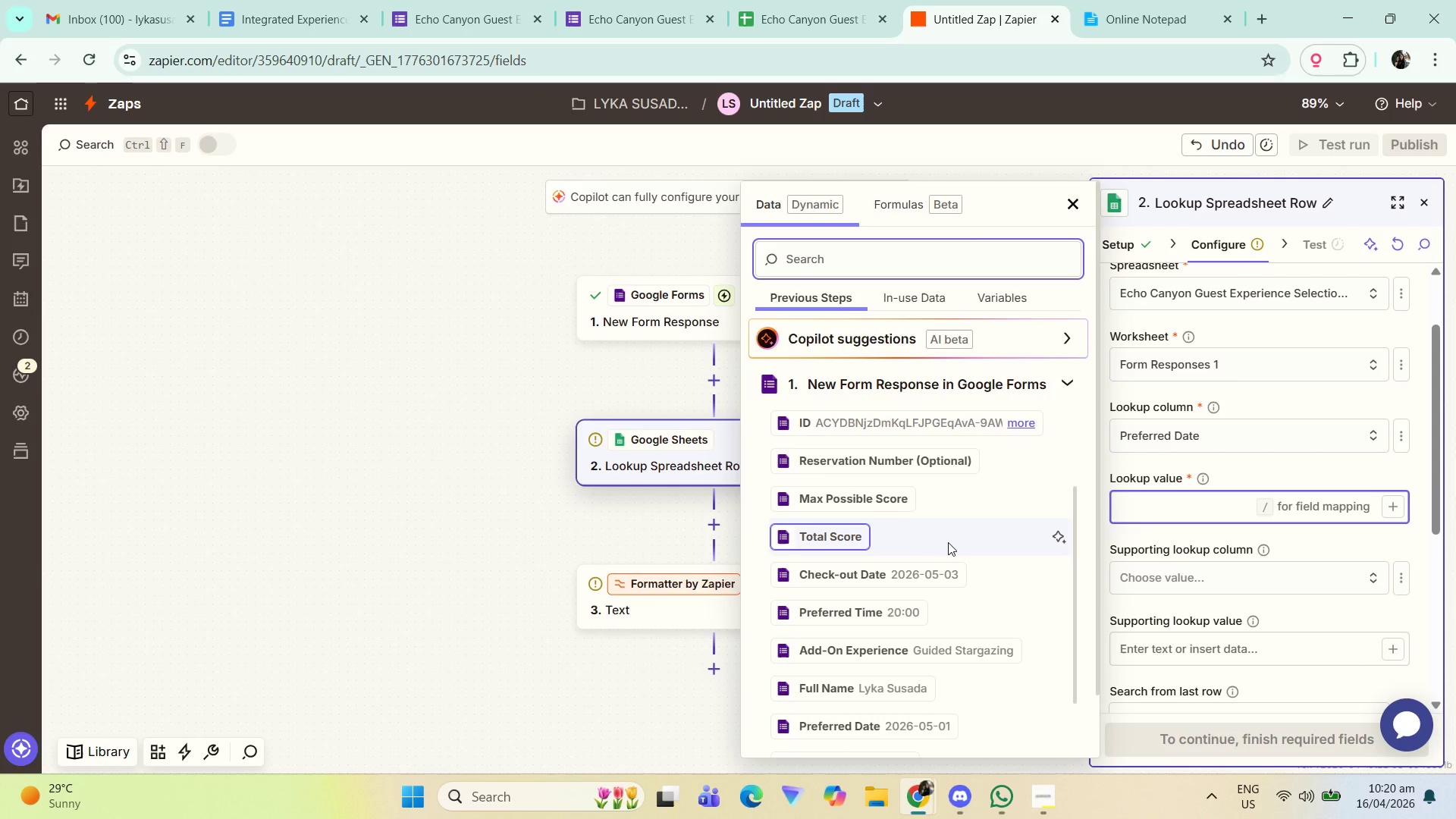 
wait(8.42)
 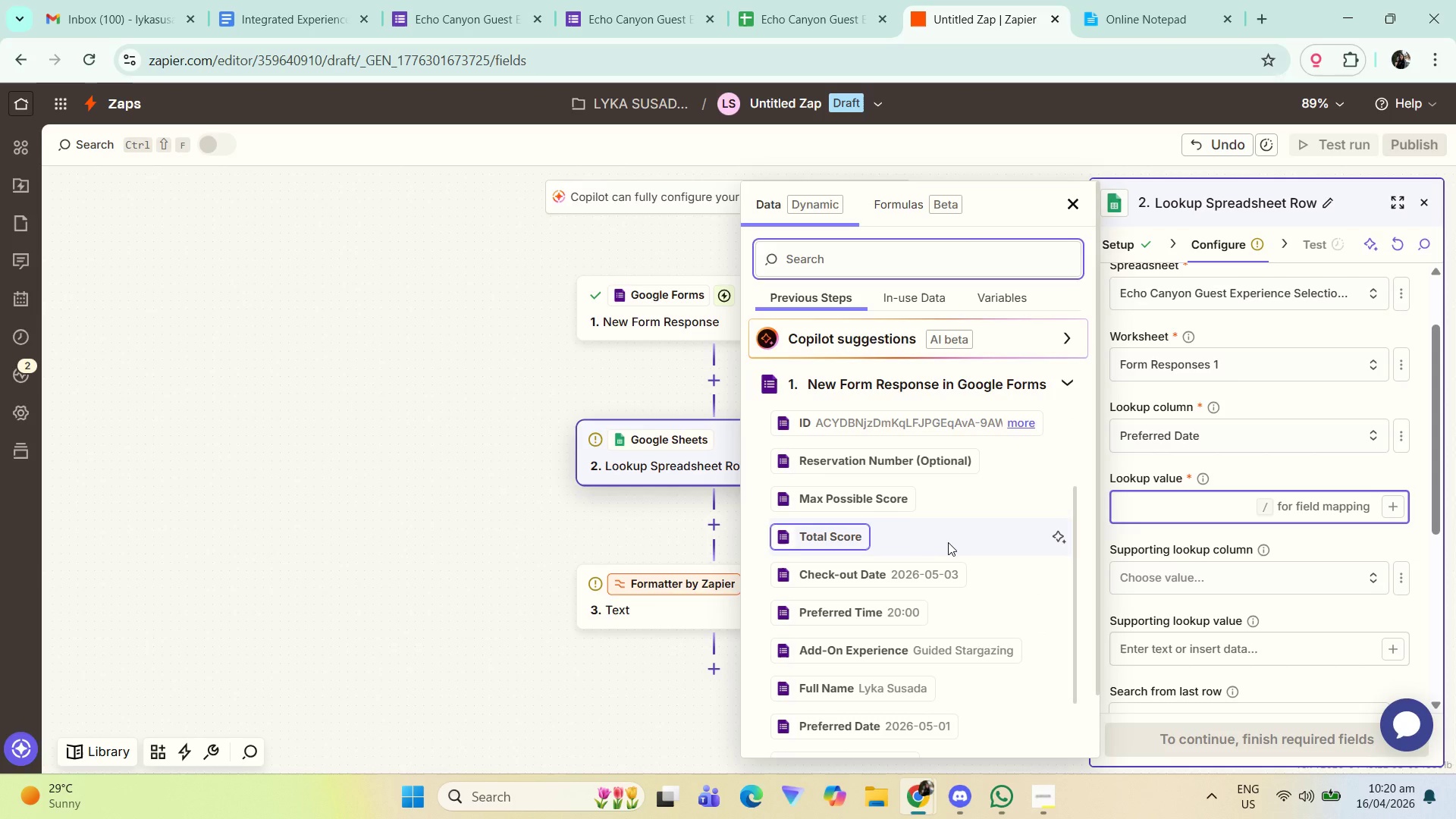 
scroll: coordinate [899, 594], scroll_direction: down, amount: 1.0
 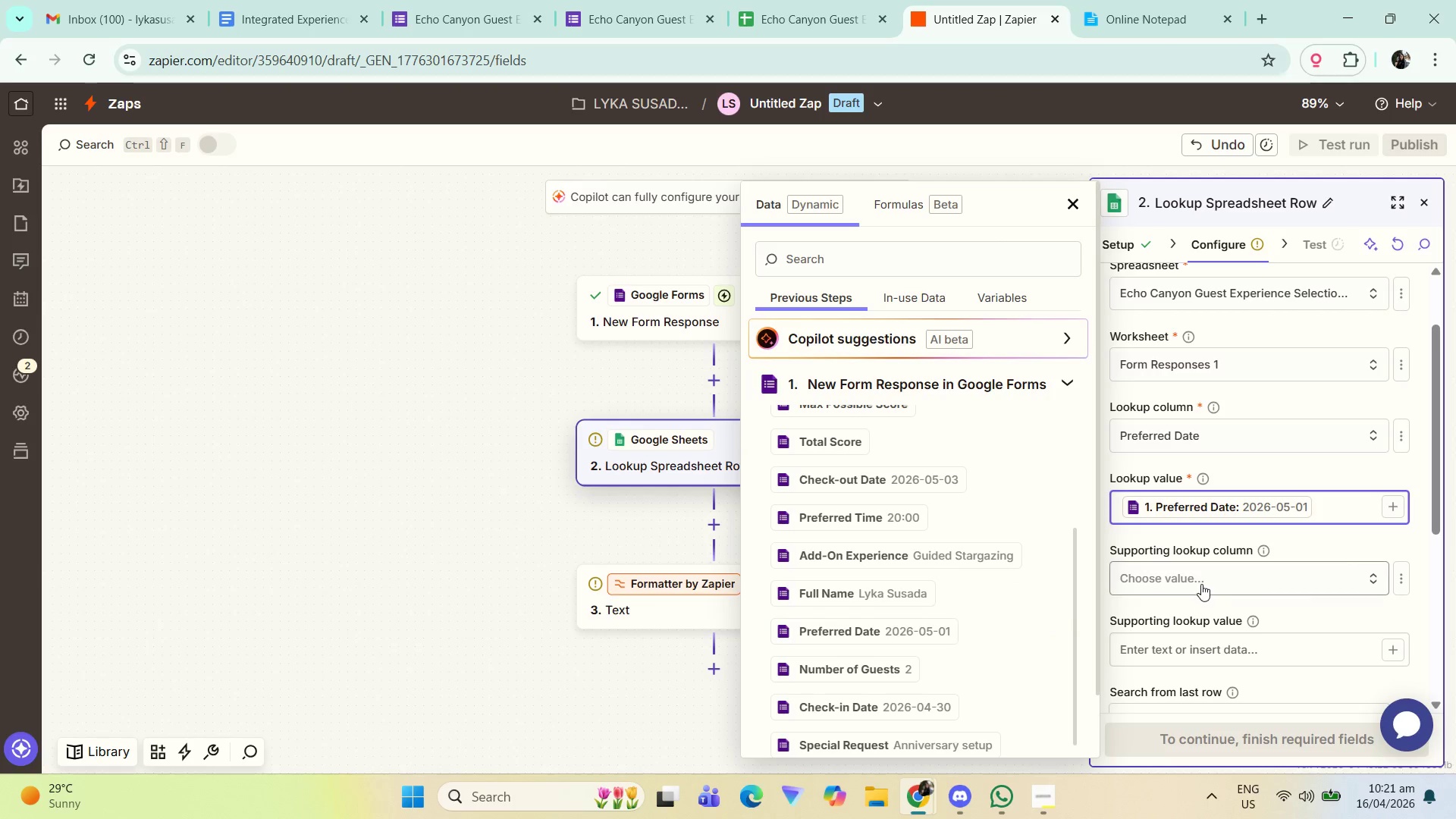 
left_click([1334, 553])
 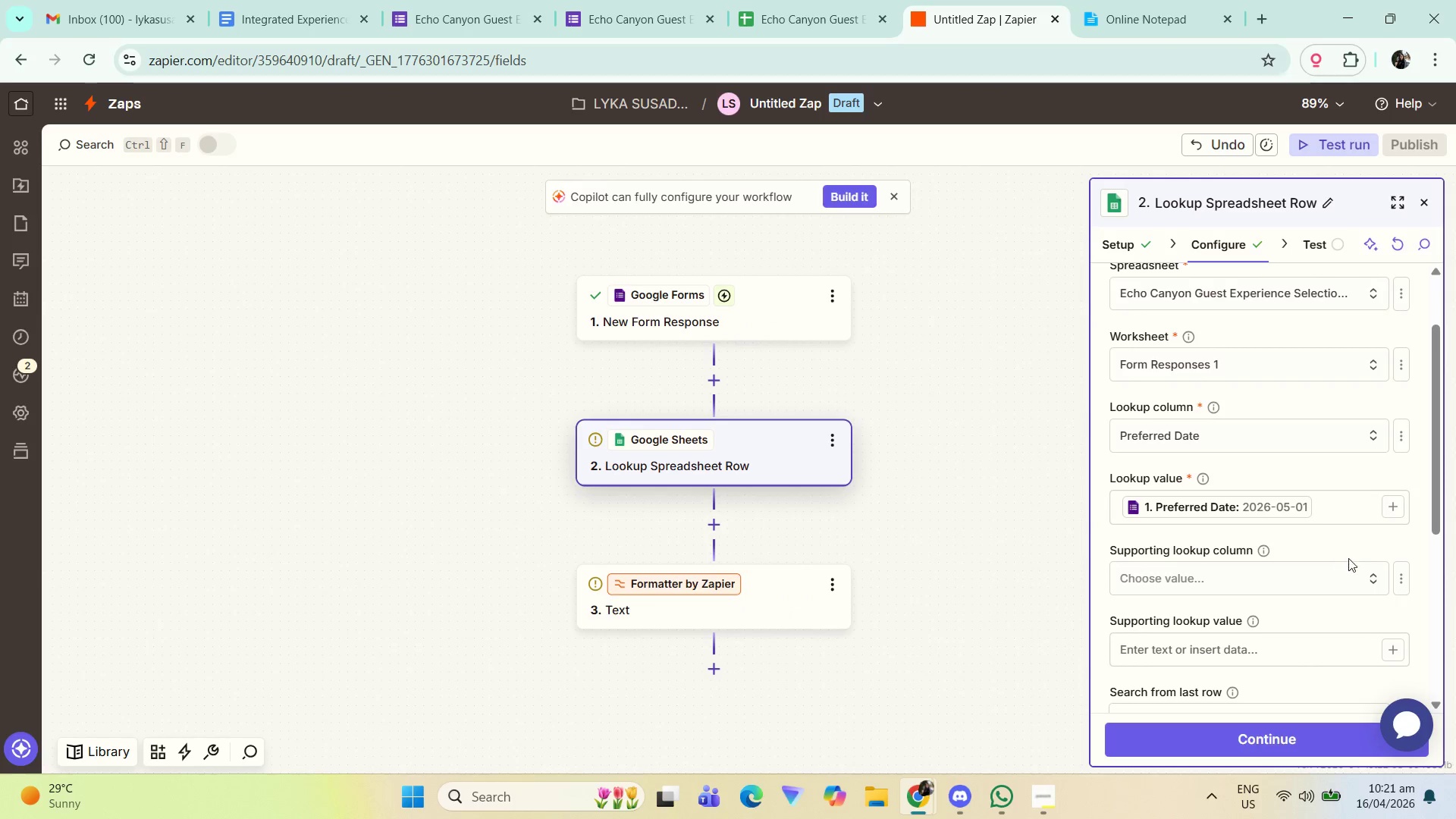 
scroll: coordinate [1348, 559], scroll_direction: down, amount: 1.0
 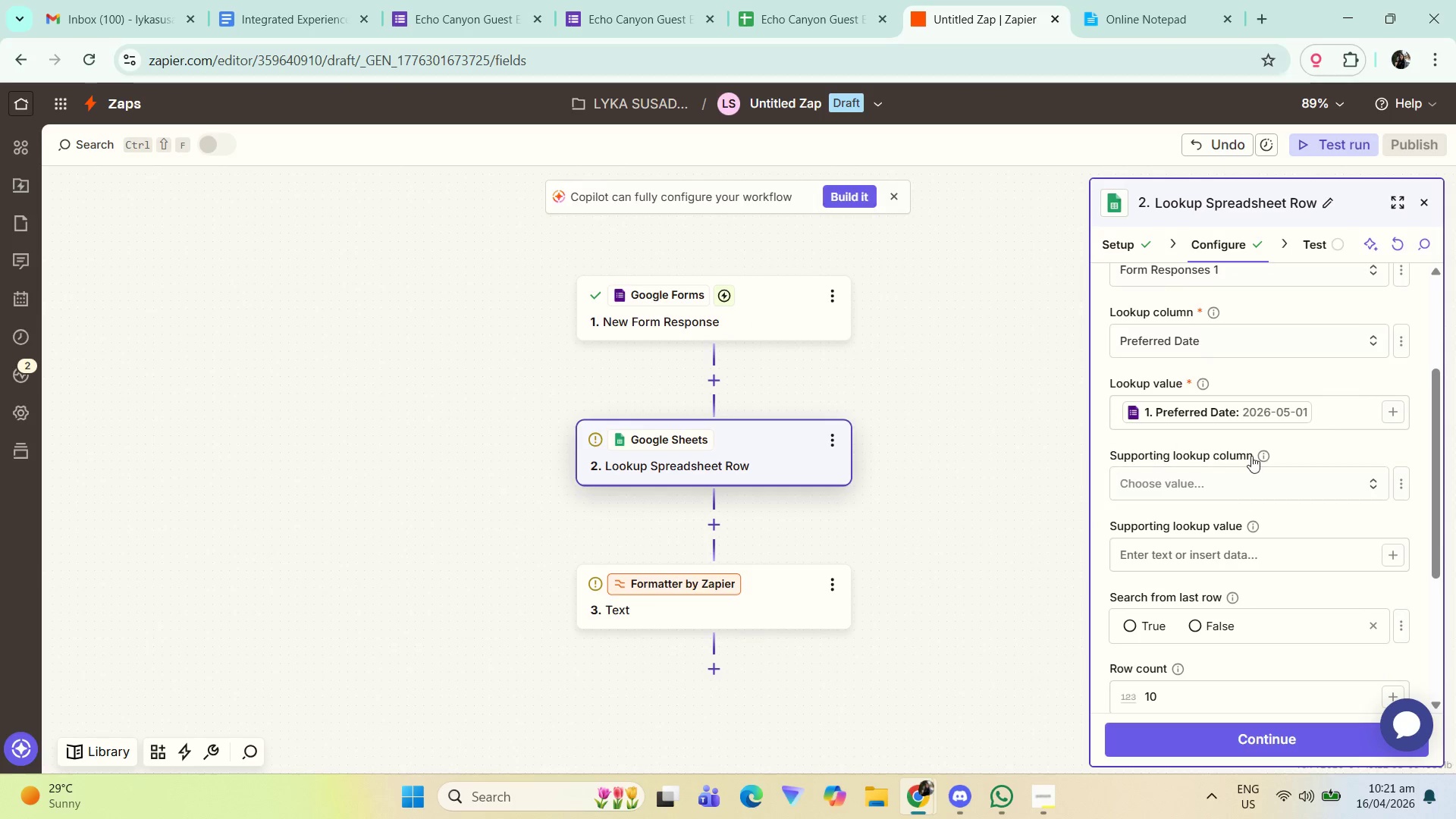 
left_click([1256, 450])
 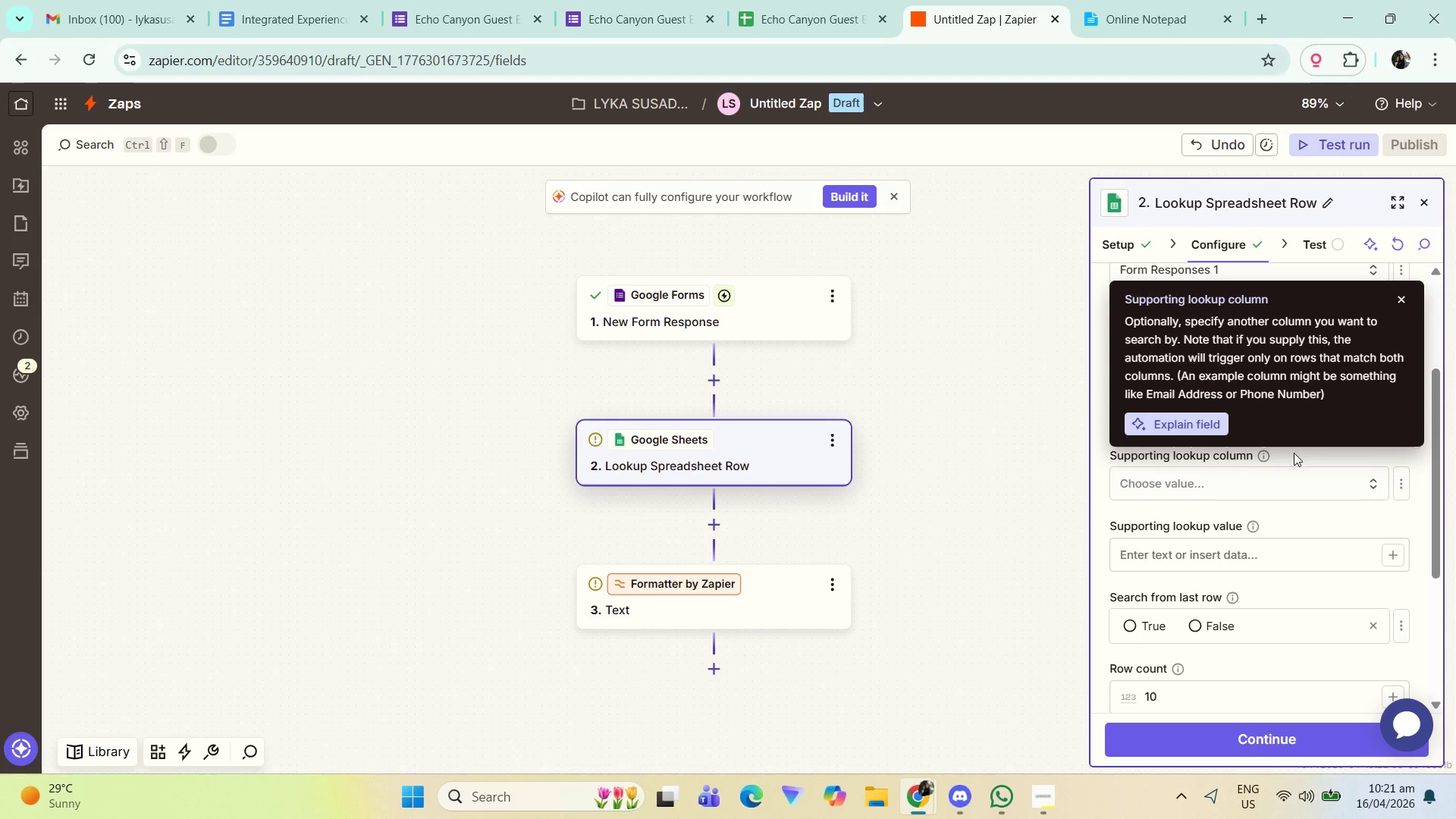 
wait(9.42)
 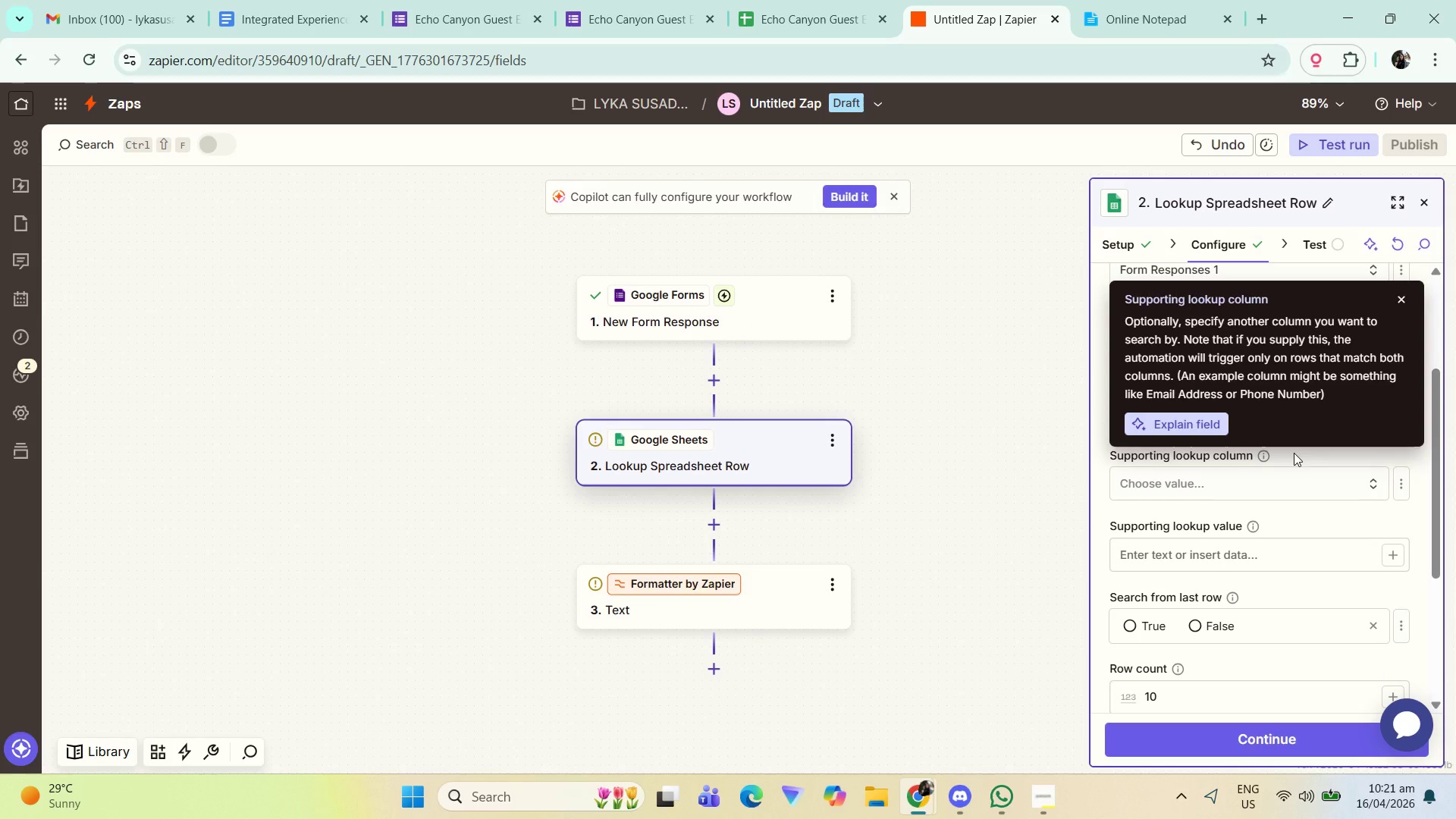 
left_click([802, 0])
 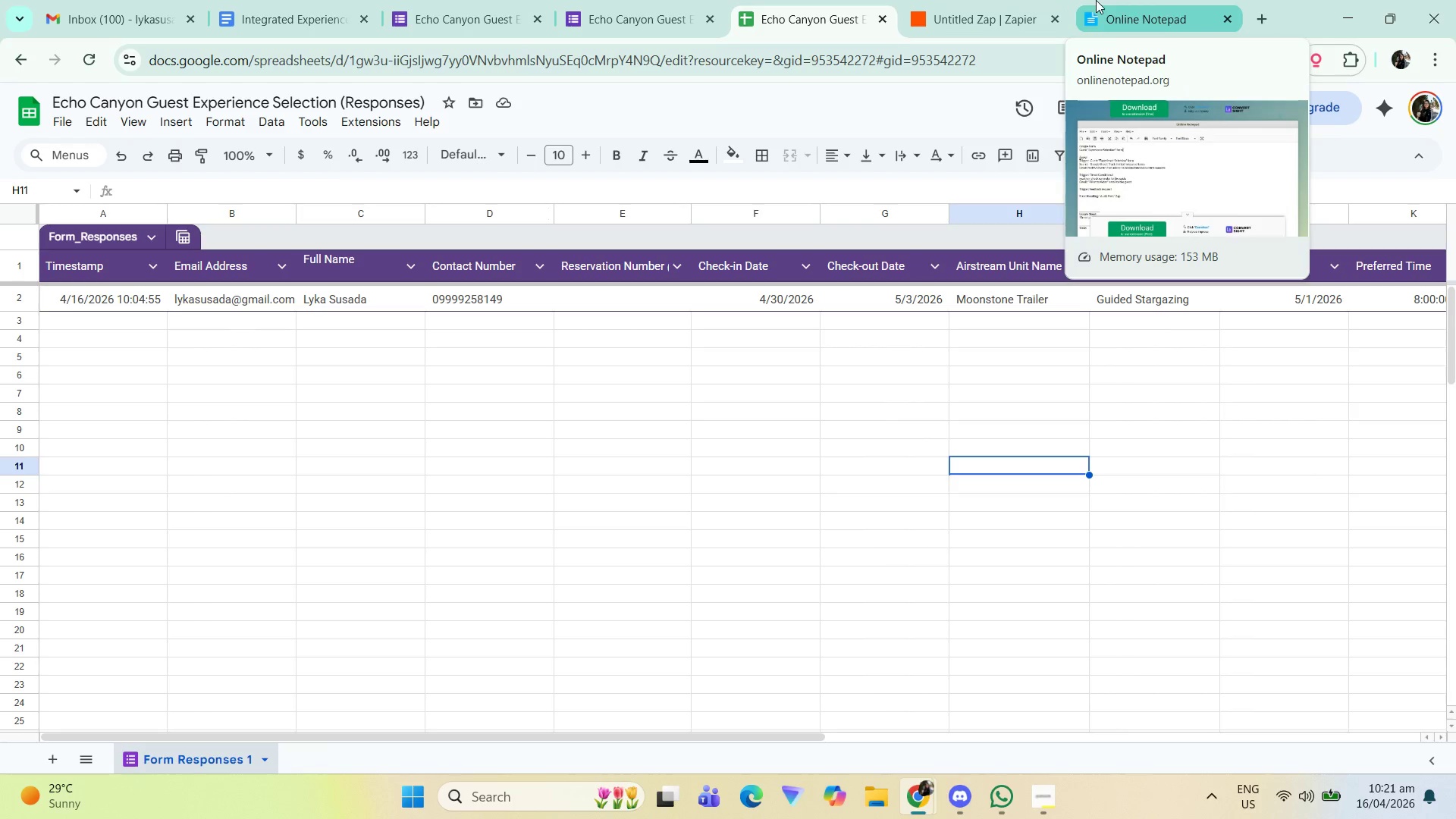 
wait(10.36)
 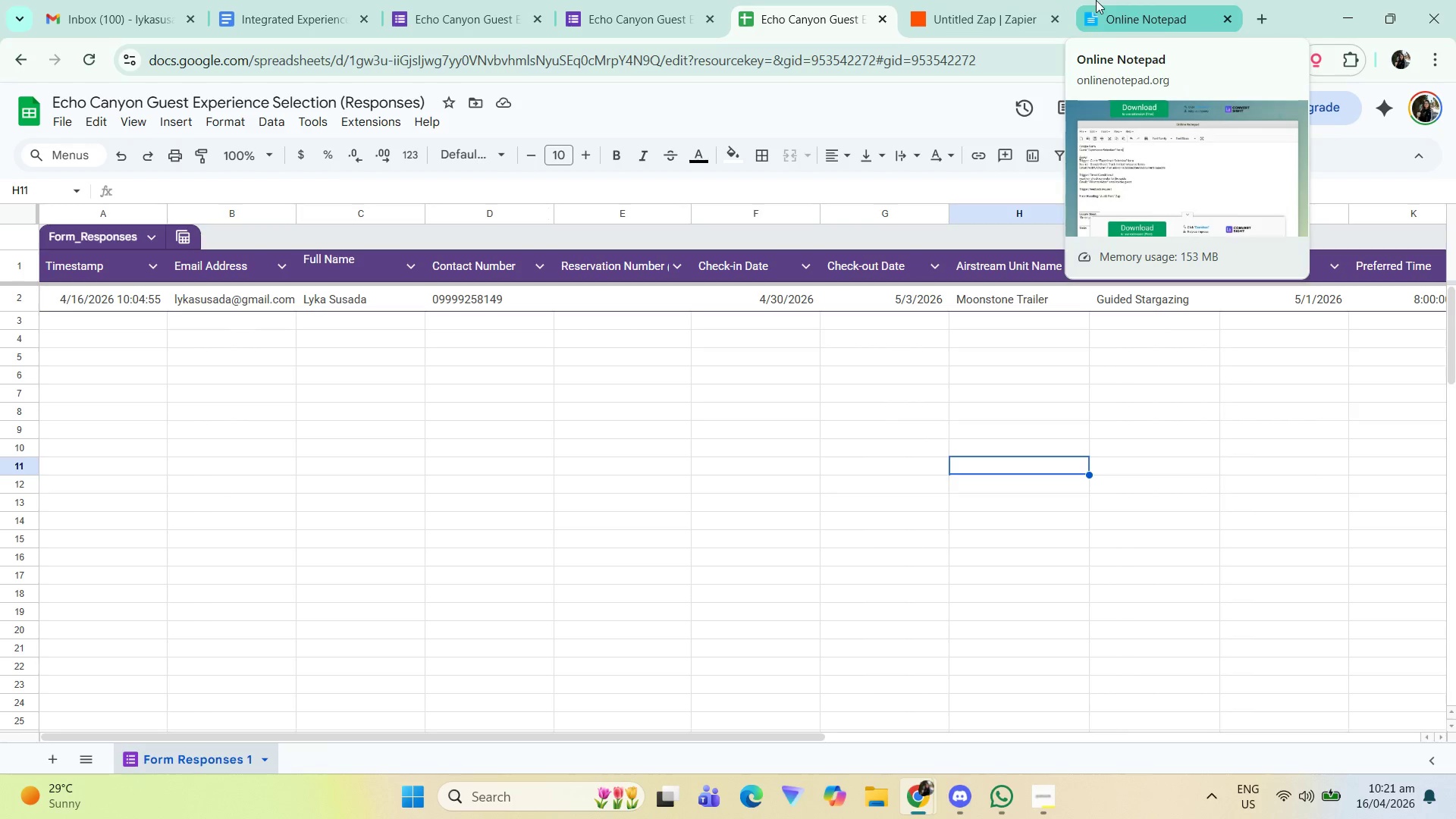 
left_click([998, 0])
 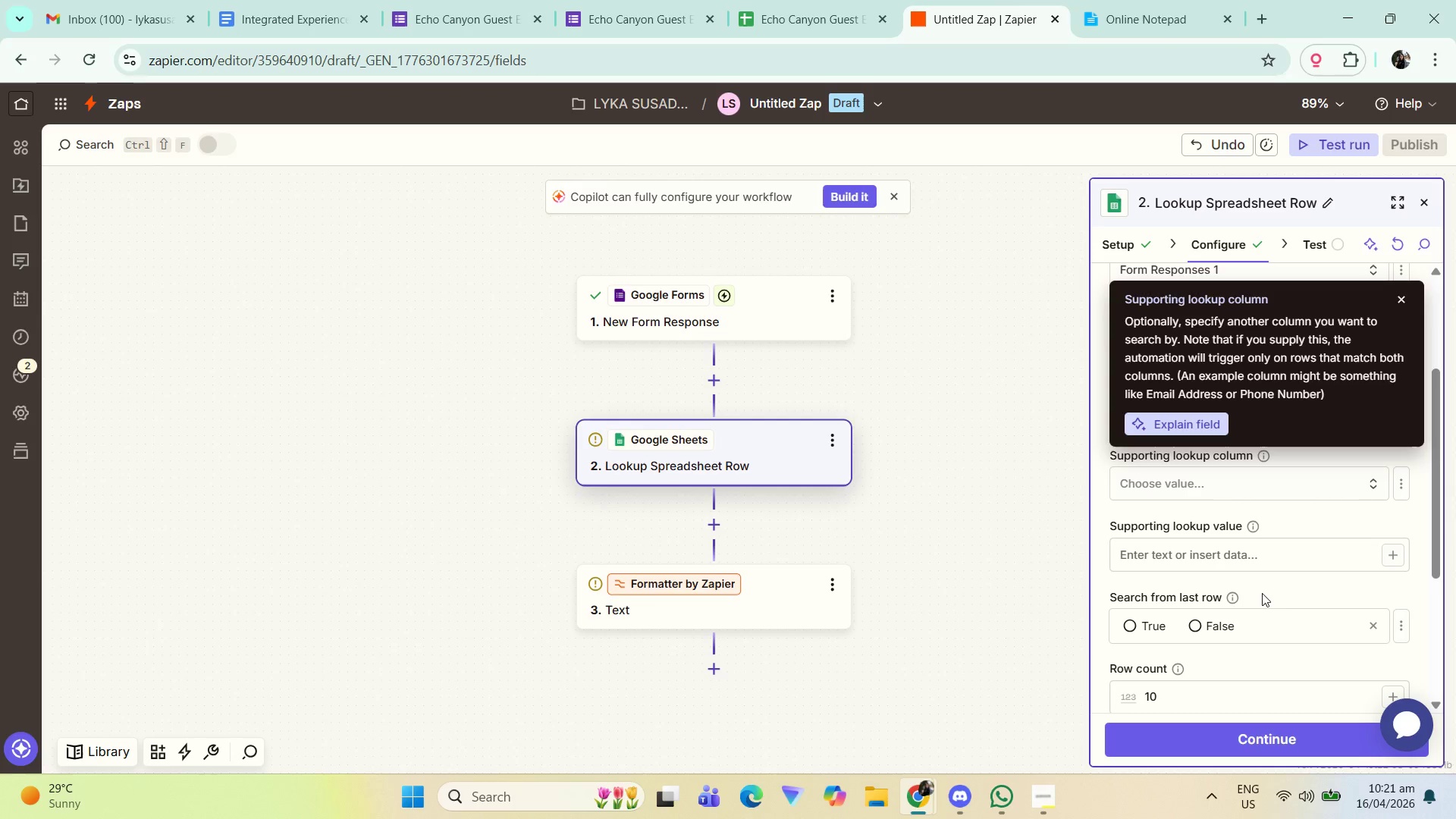 
left_click([1278, 594])
 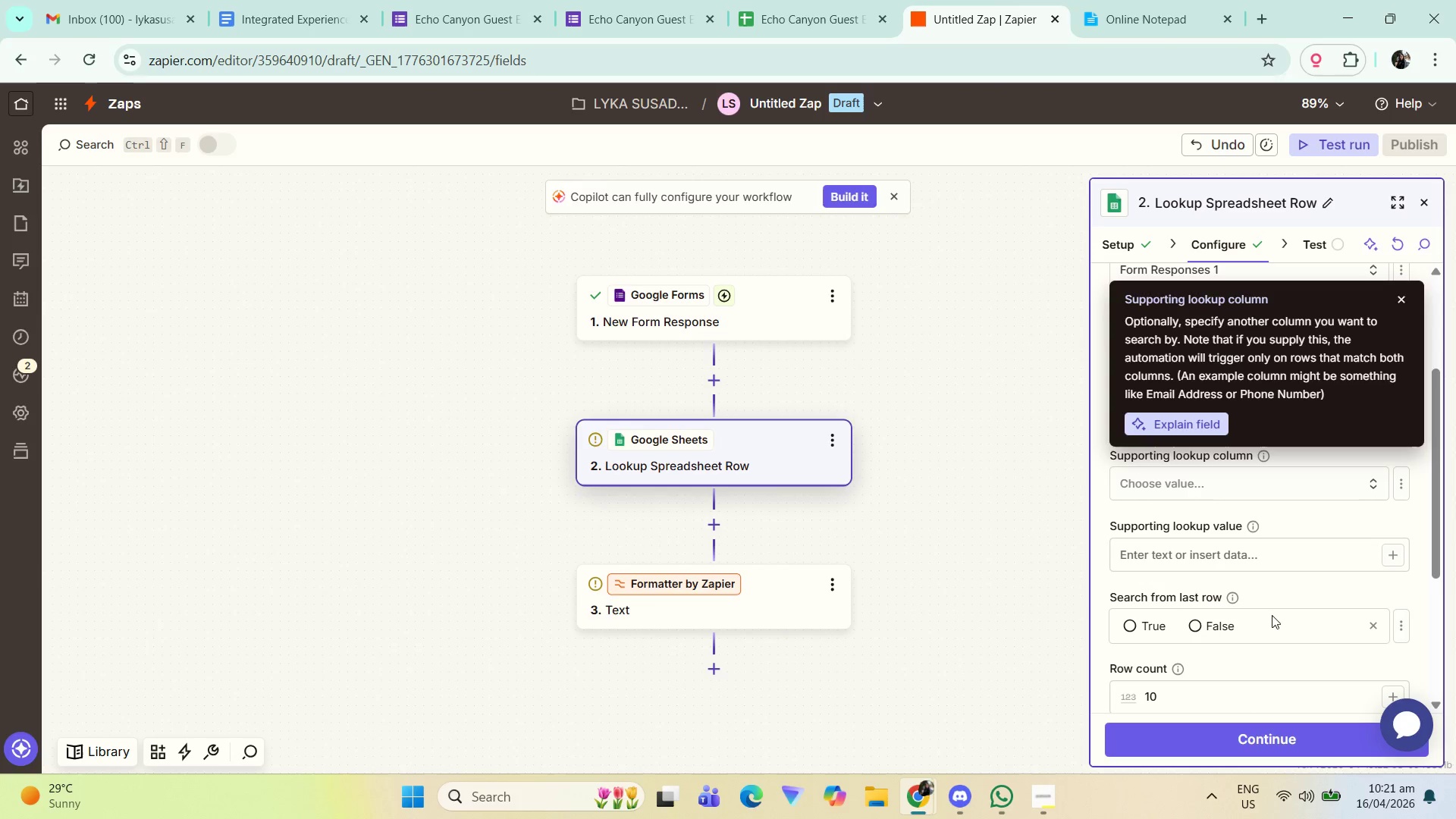 
scroll: coordinate [1266, 613], scroll_direction: down, amount: 1.0
 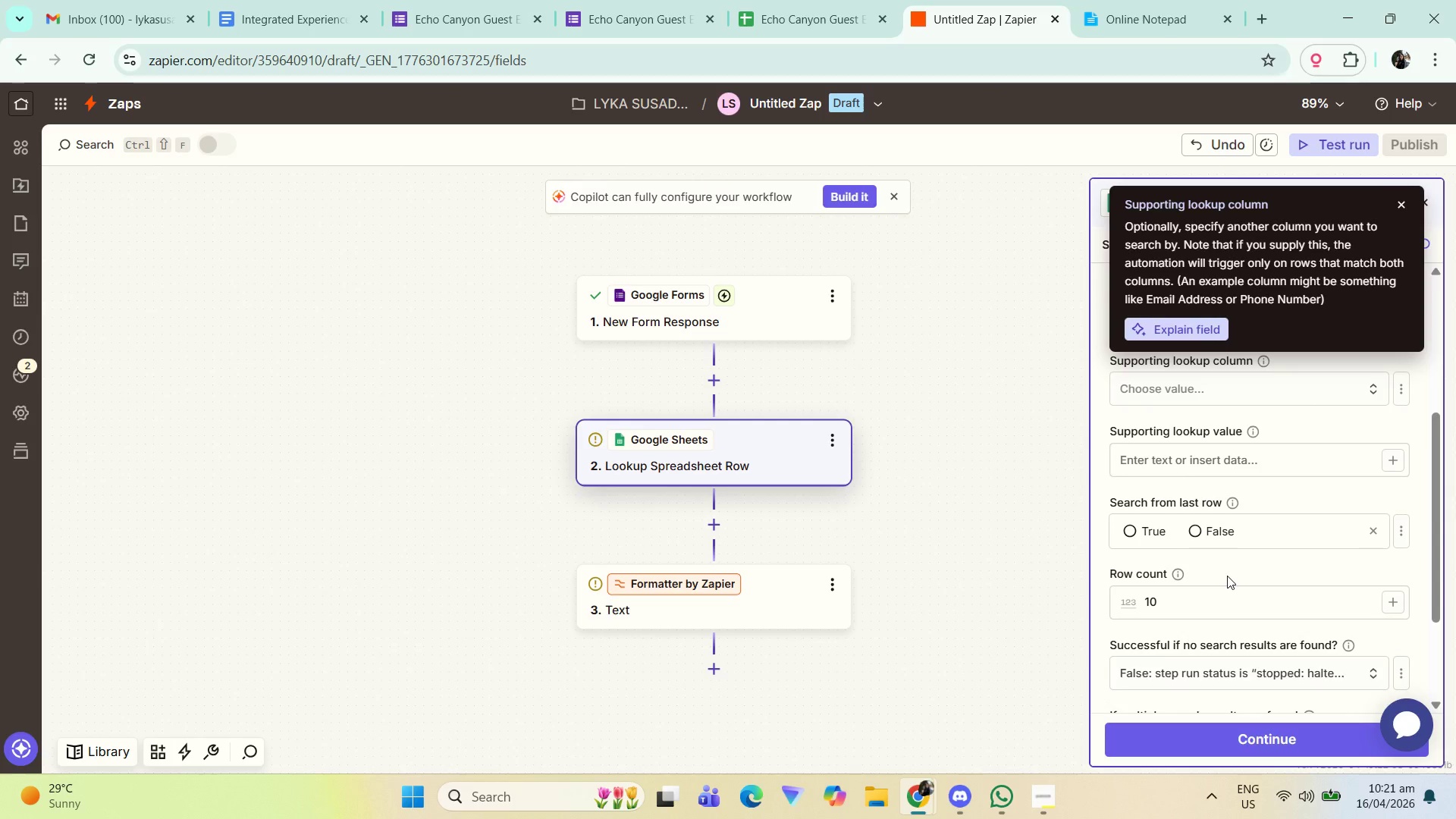 
left_click([1227, 576])
 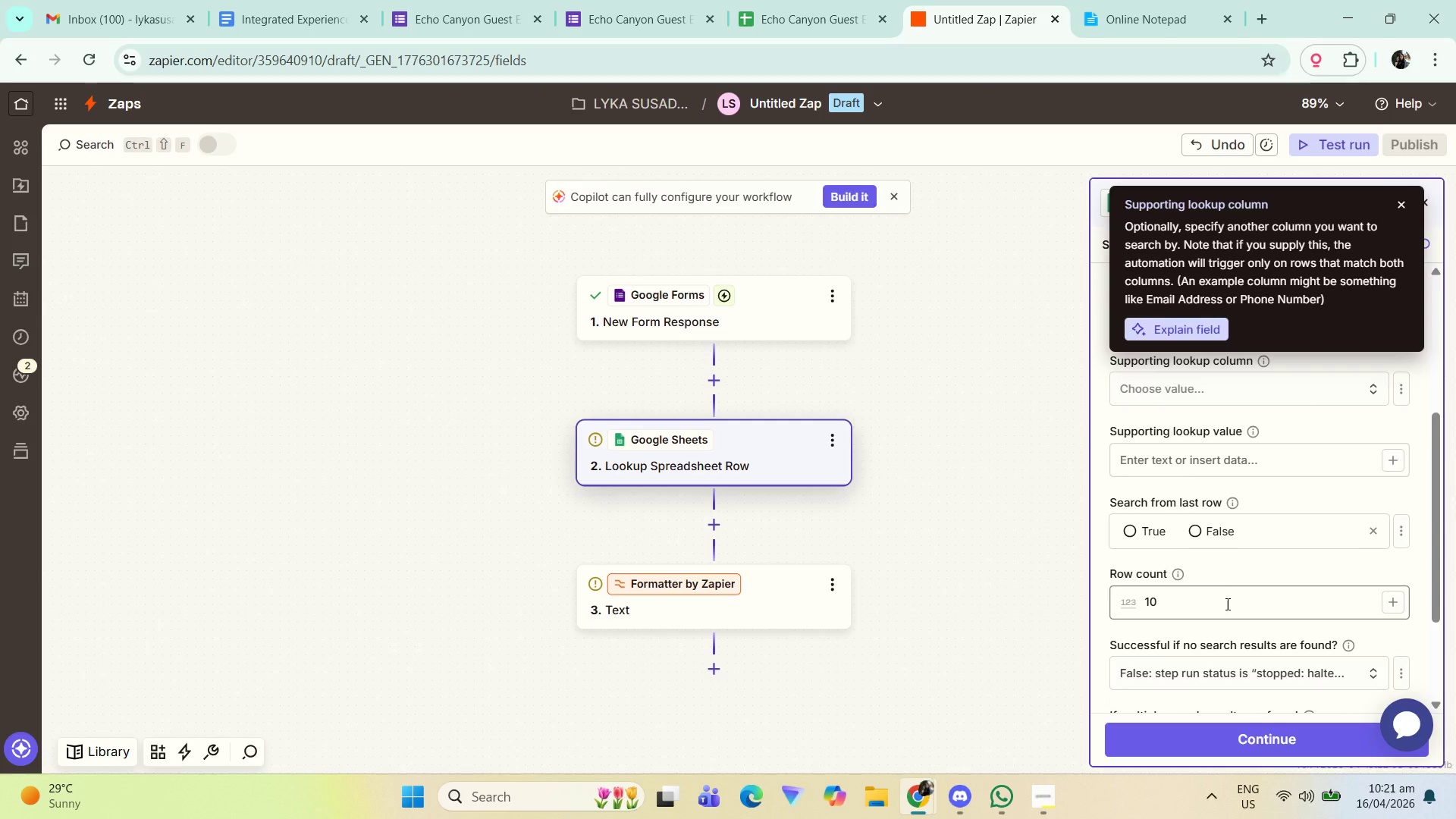 
left_click([1226, 604])
 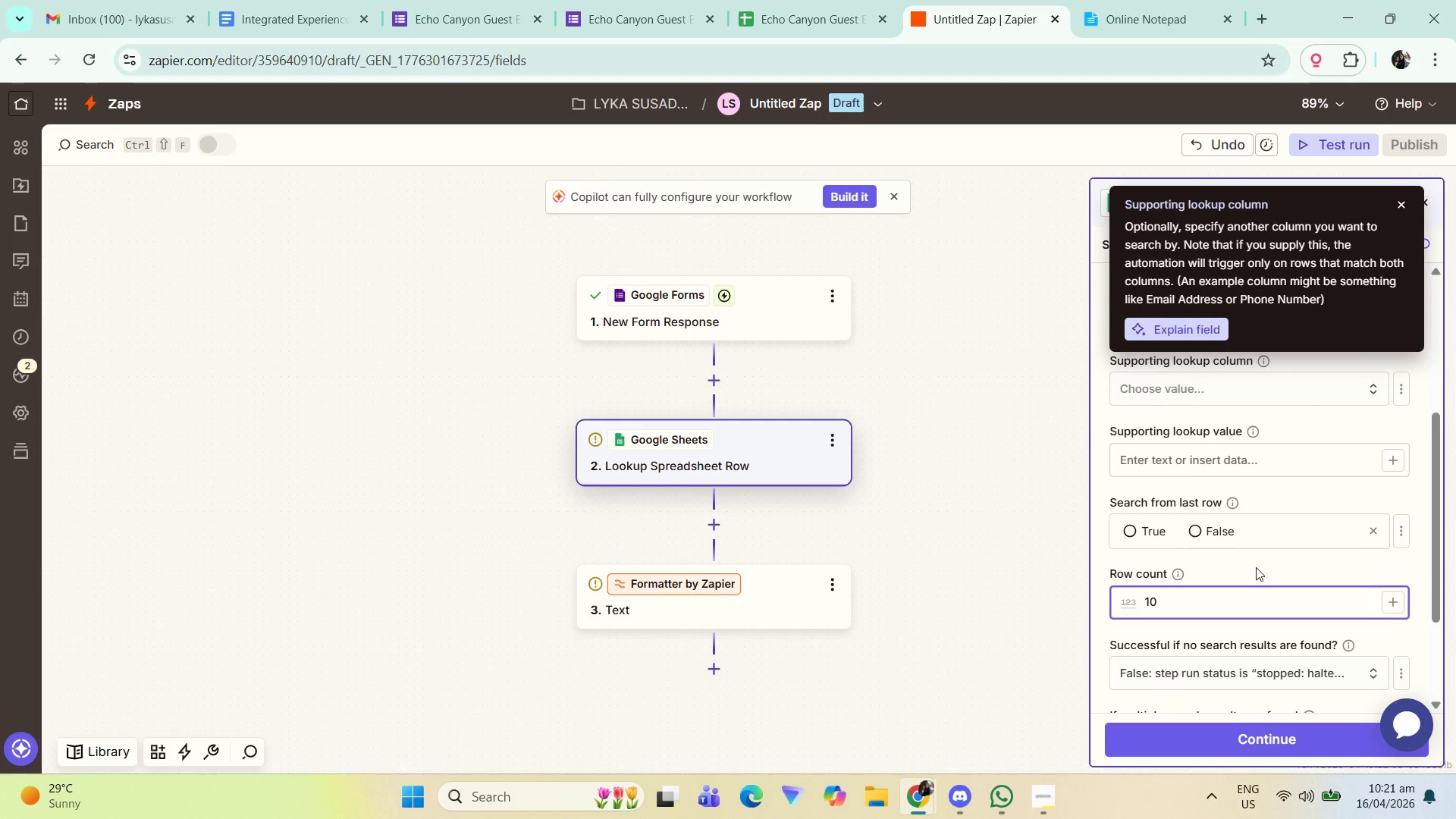 
scroll: coordinate [1254, 576], scroll_direction: down, amount: 2.0
 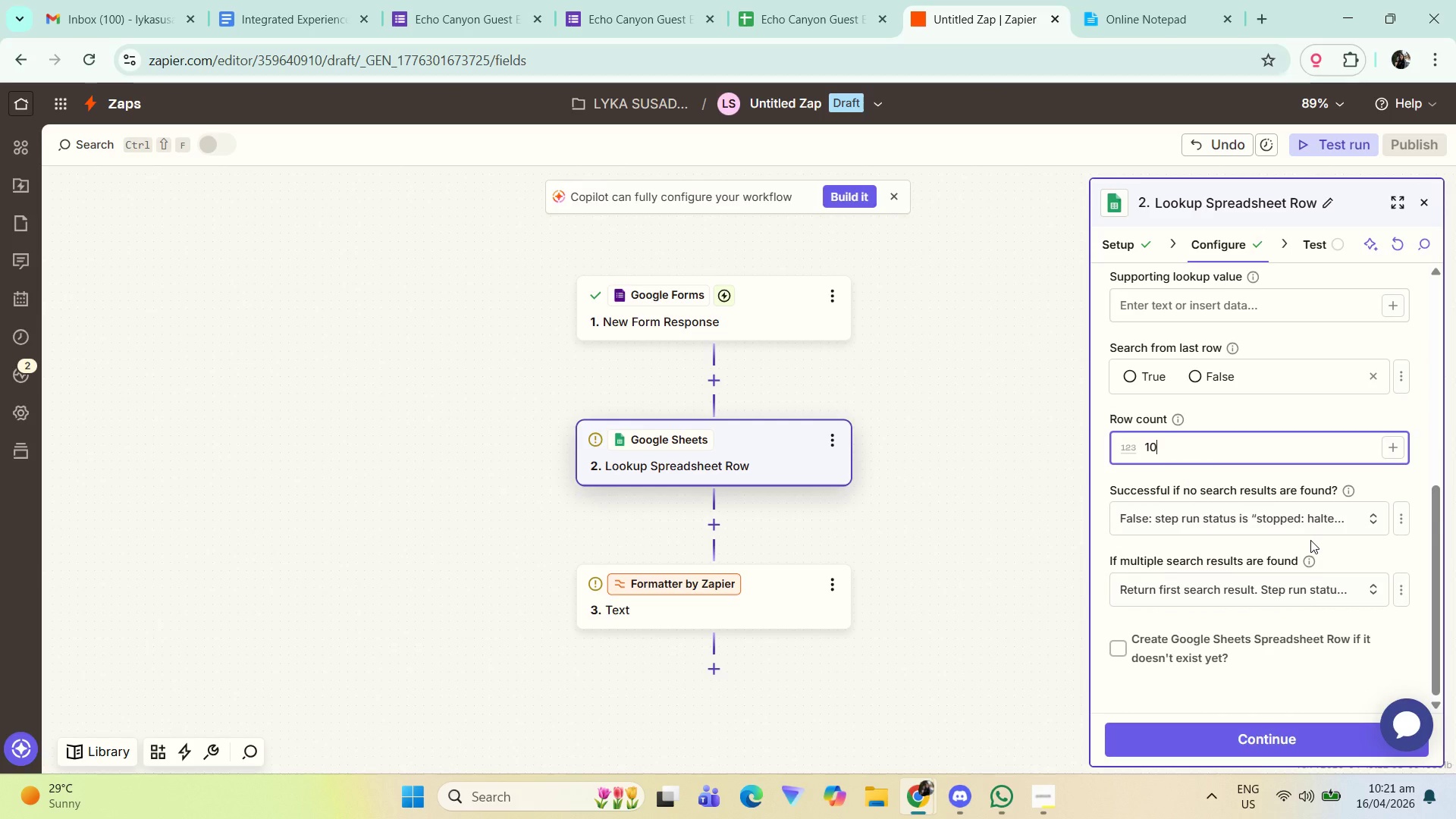 
wait(7.91)
 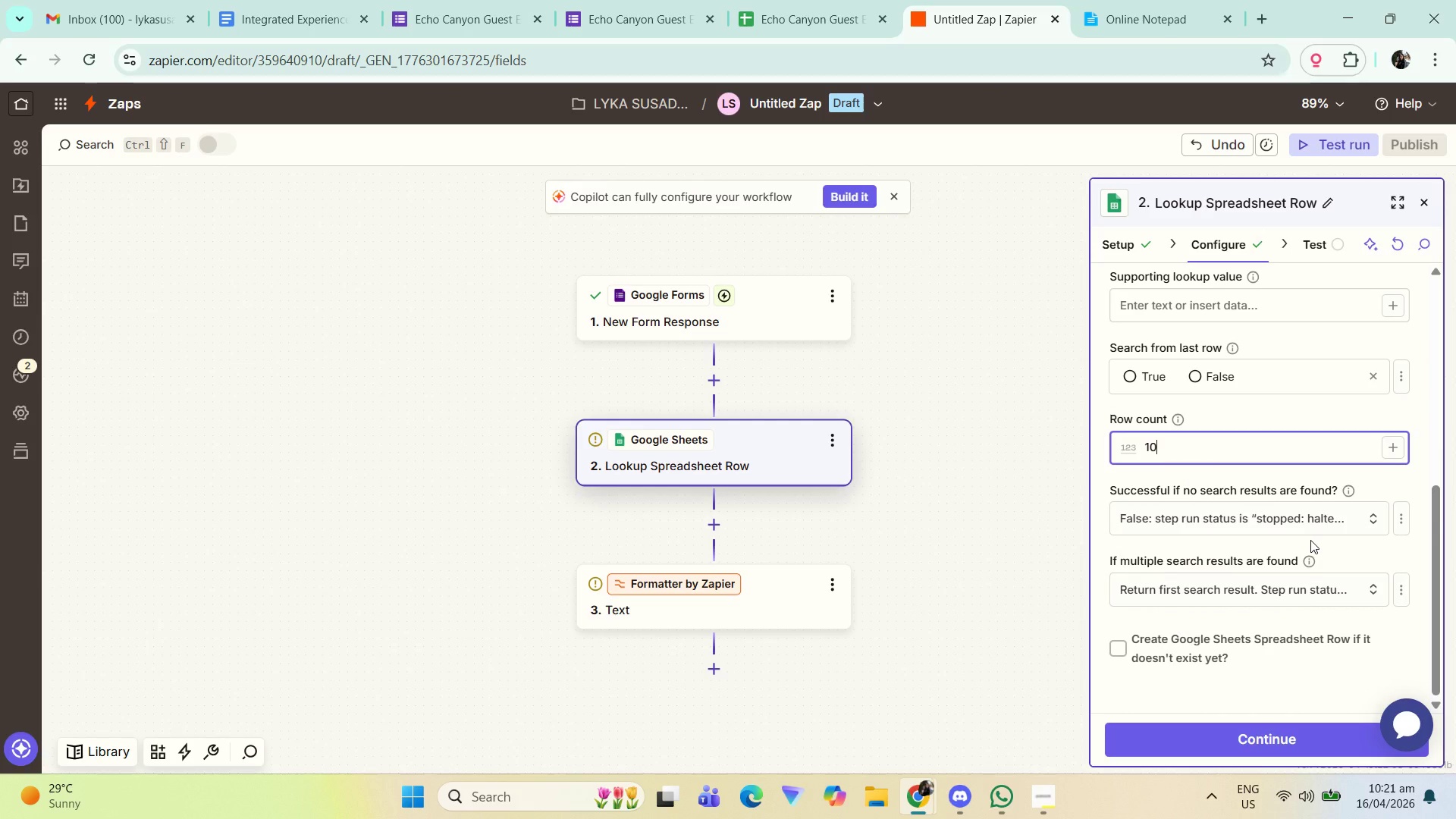 
scroll: coordinate [1241, 588], scroll_direction: down, amount: 4.0
 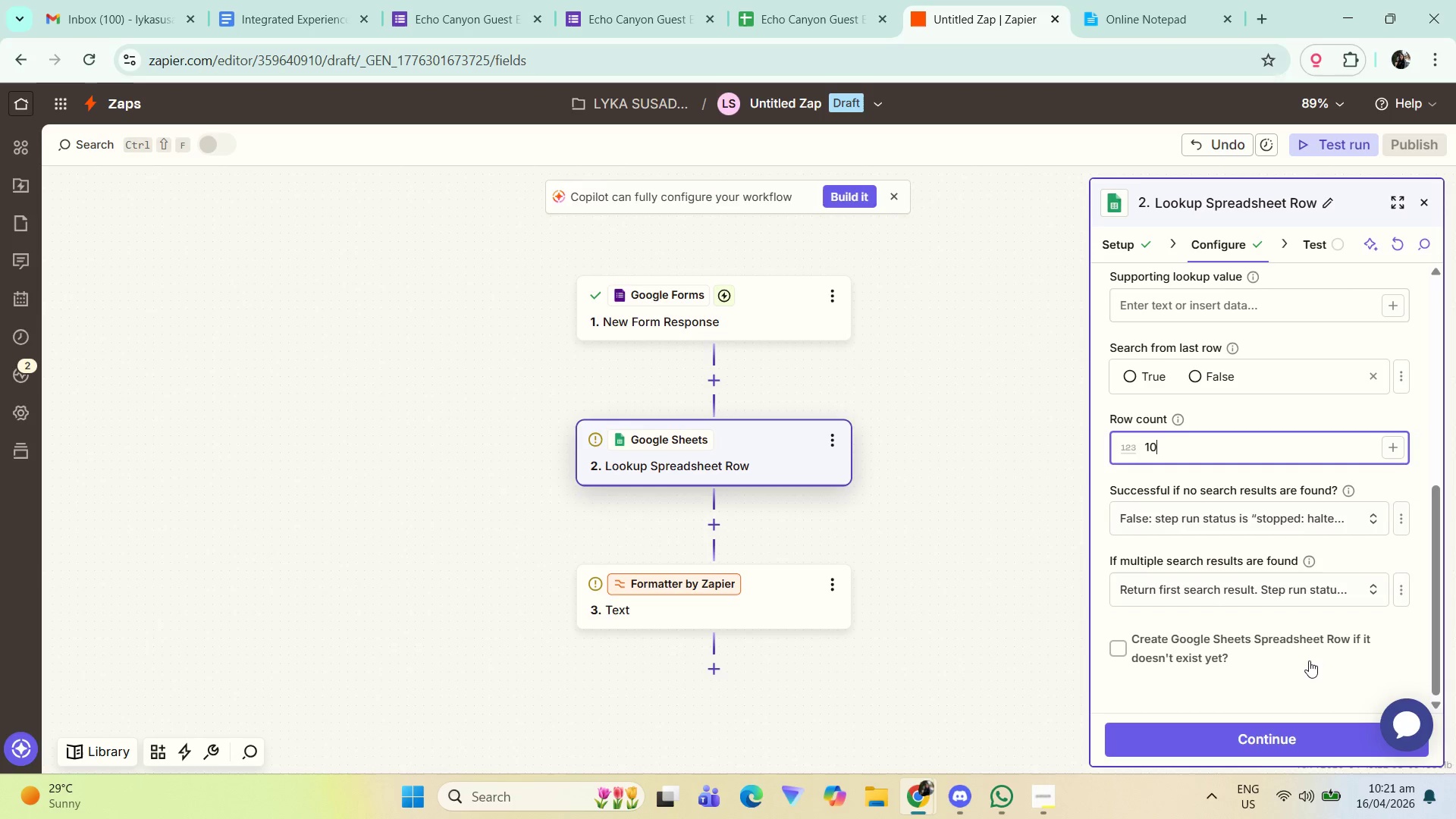 
left_click([1267, 743])
 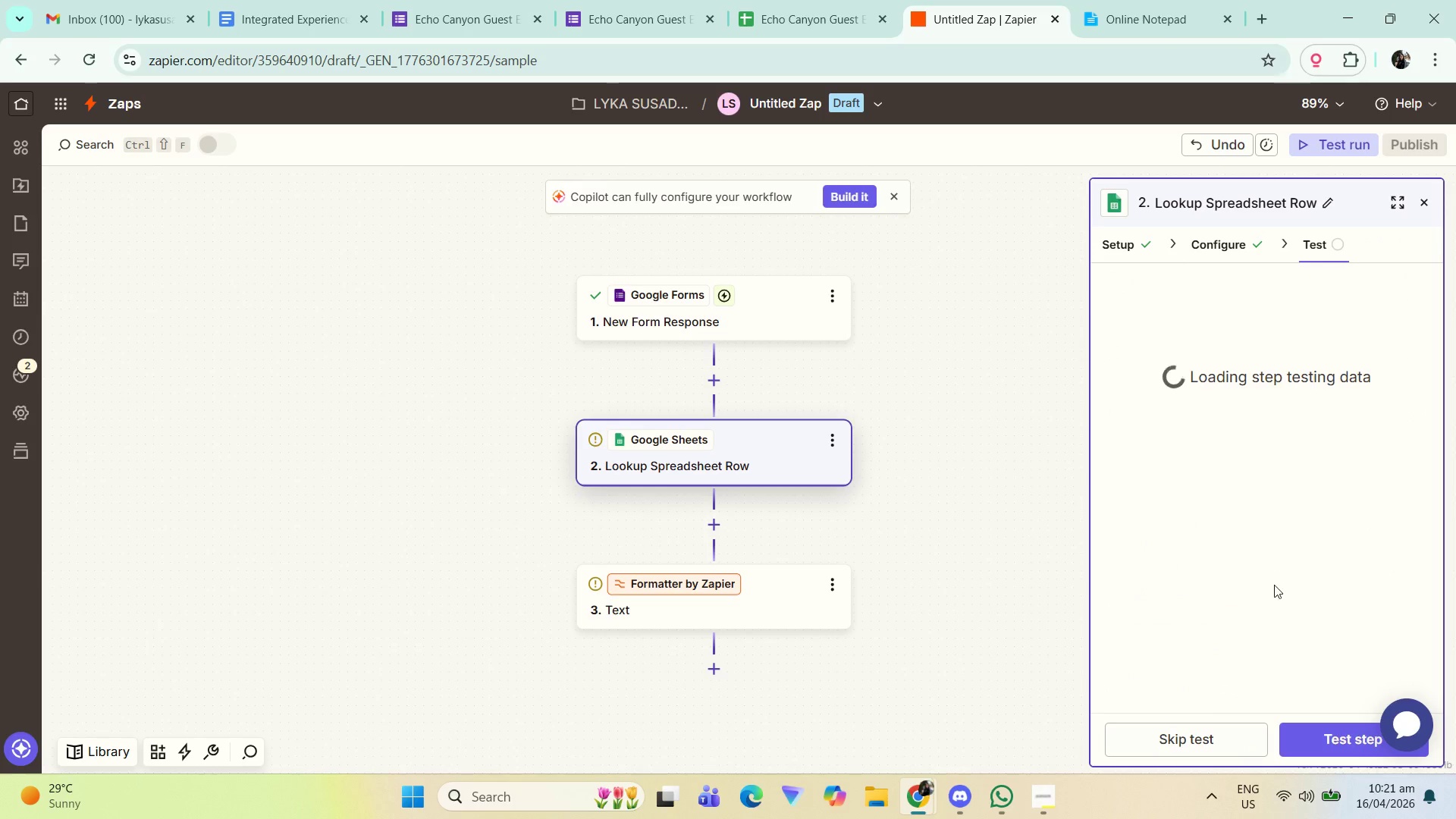 
left_click([1307, 723])
 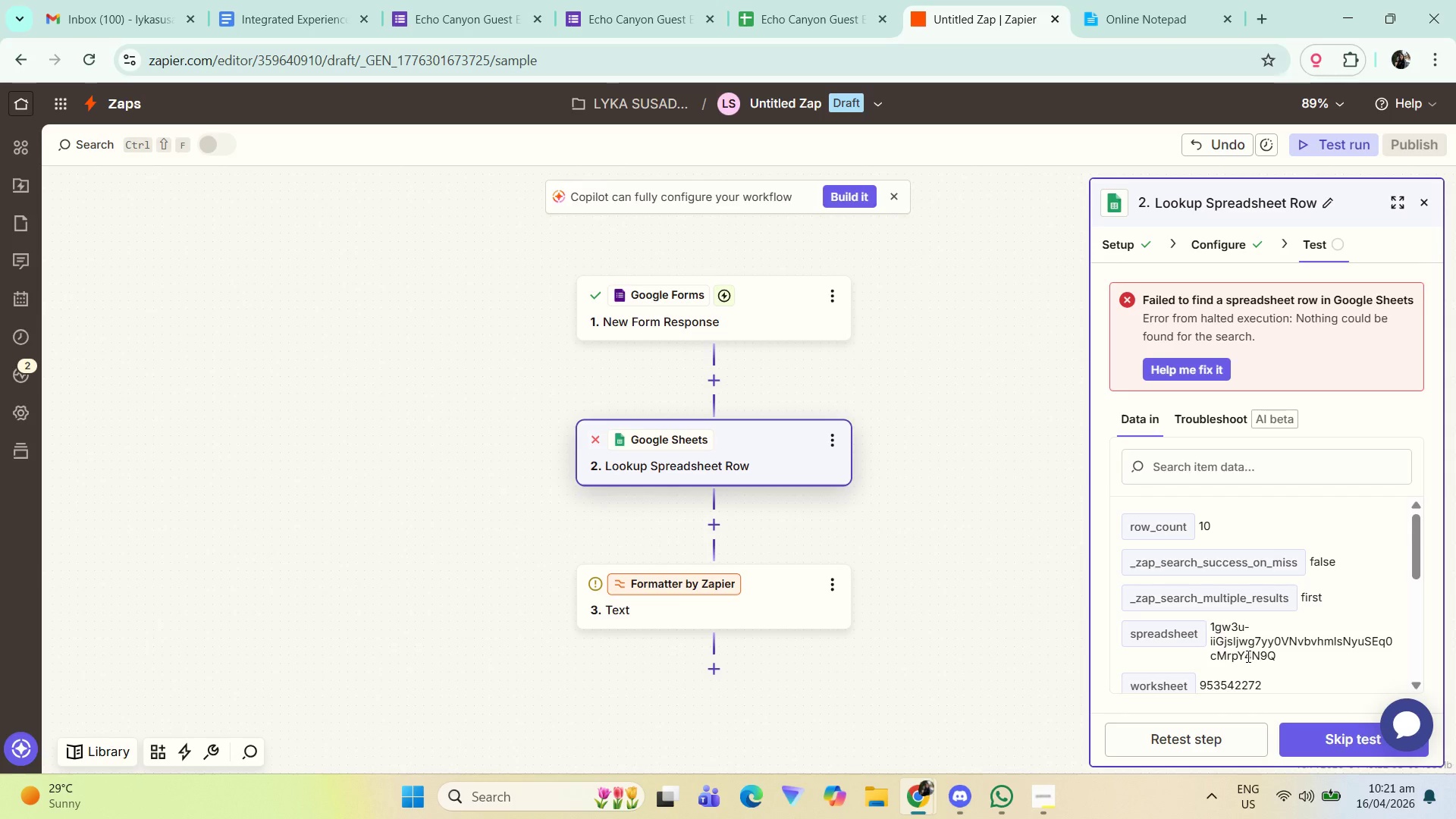 
wait(8.67)
 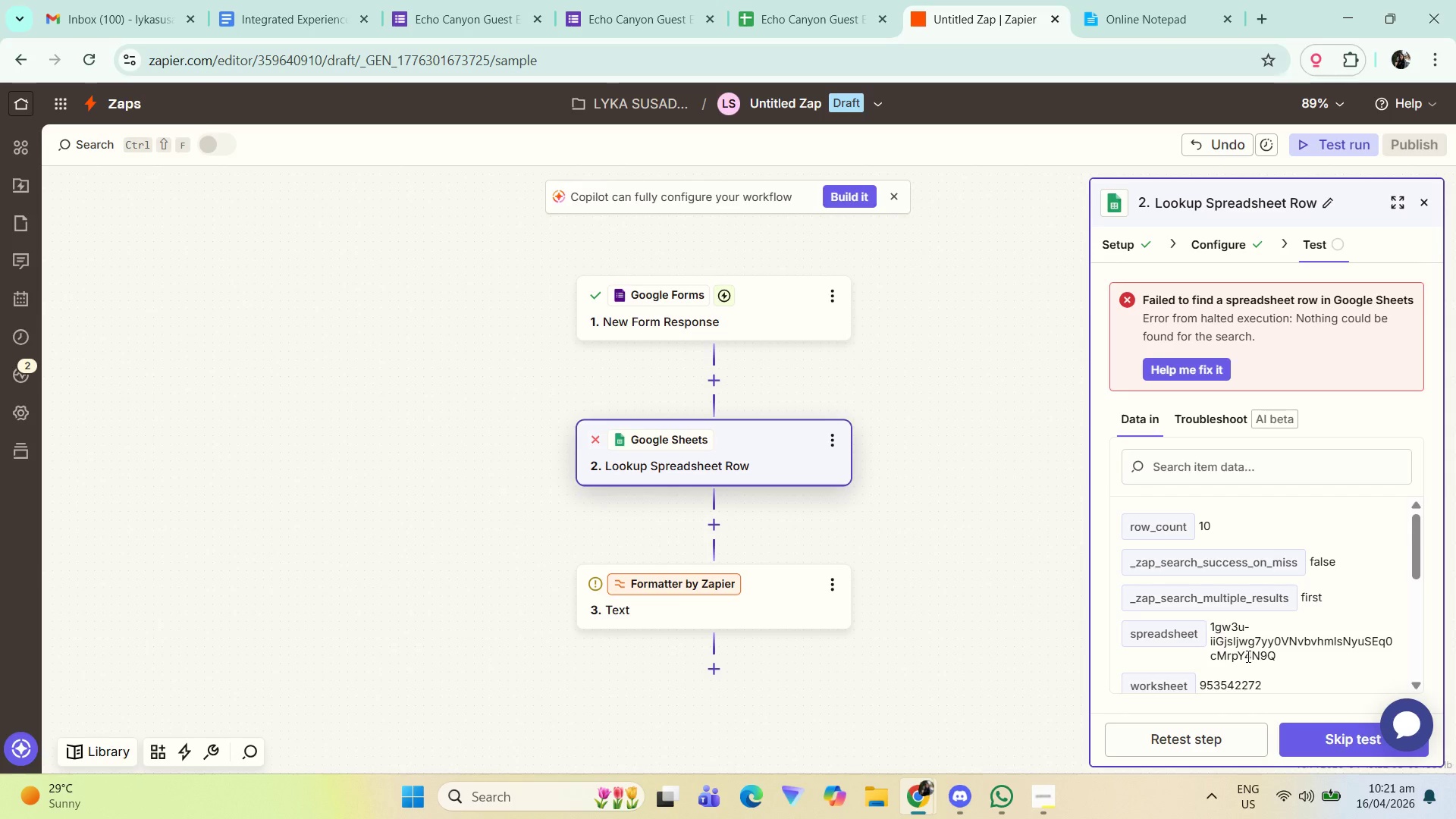 
scroll: coordinate [1276, 606], scroll_direction: down, amount: 13.0
 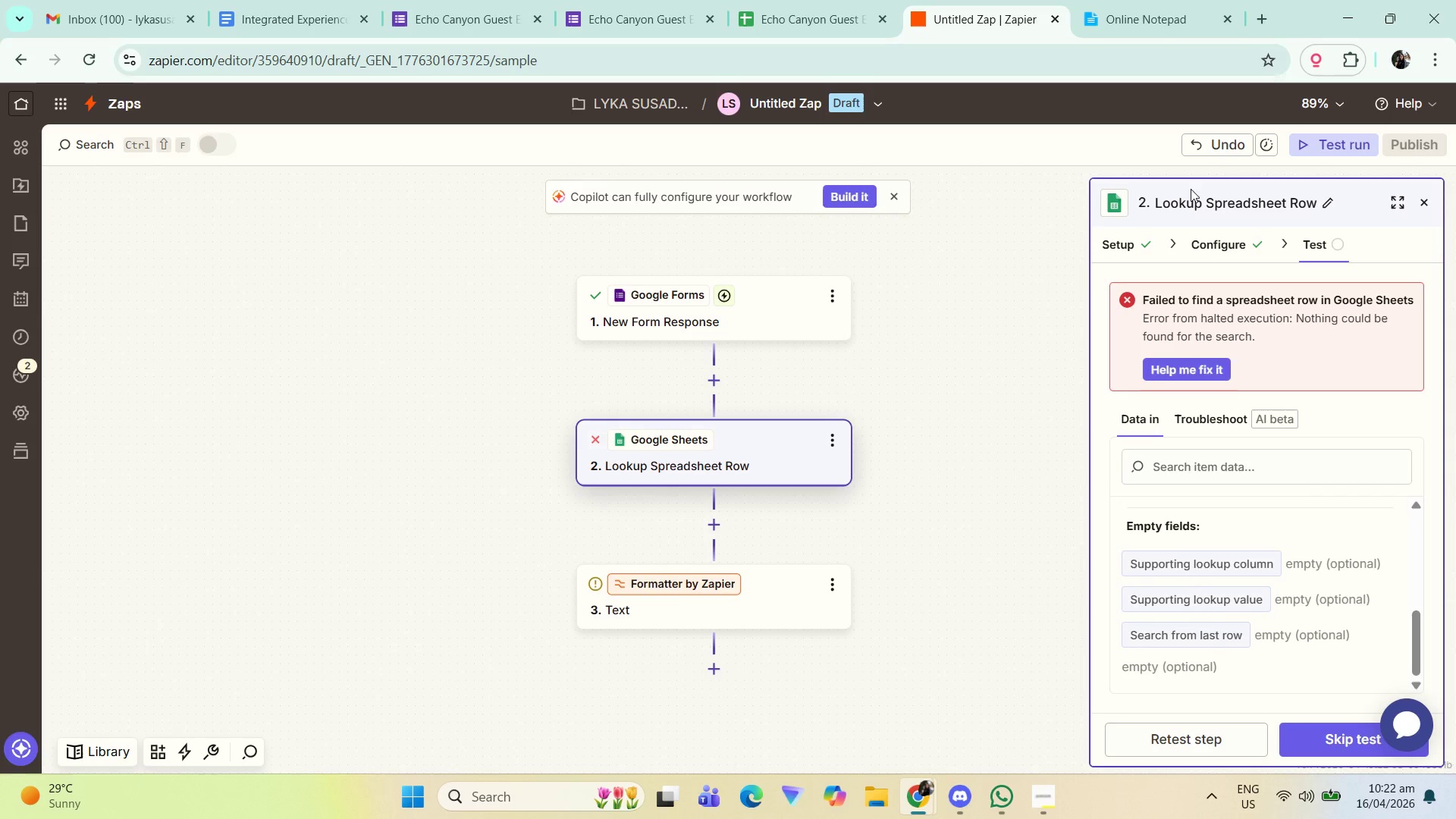 
left_click([1206, 253])
 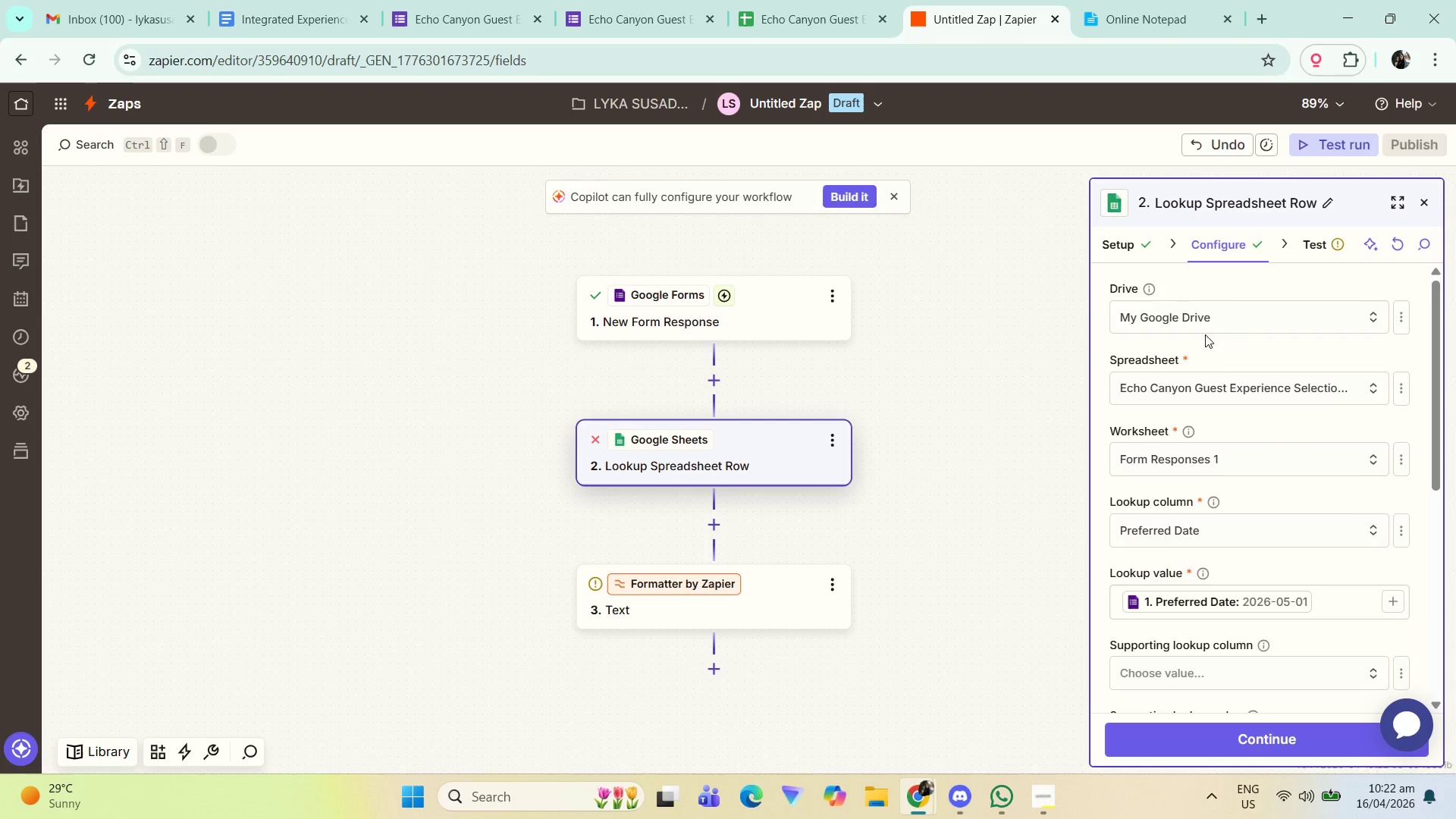 
scroll: coordinate [1227, 385], scroll_direction: down, amount: 2.0
 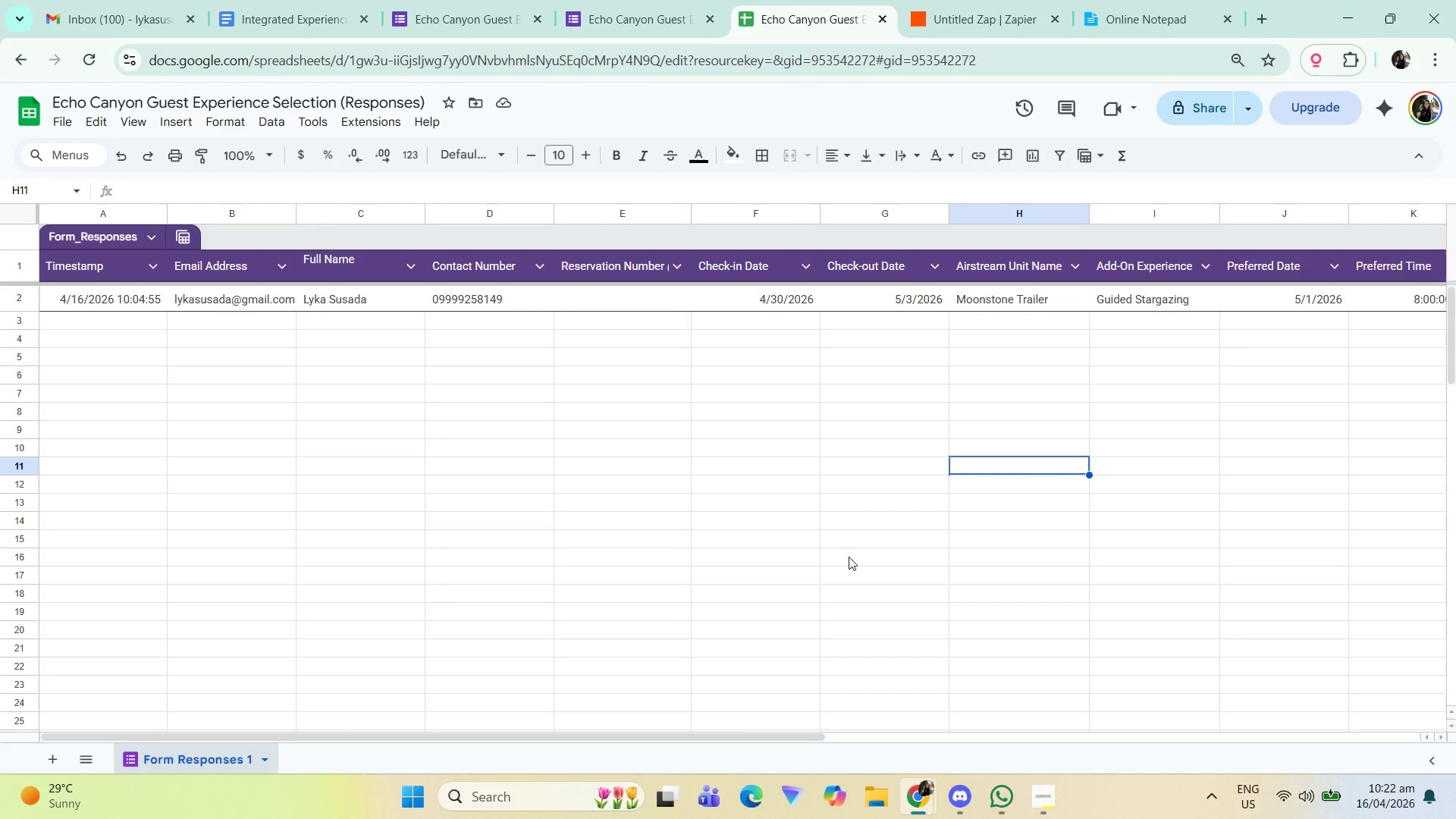 
wait(6.87)
 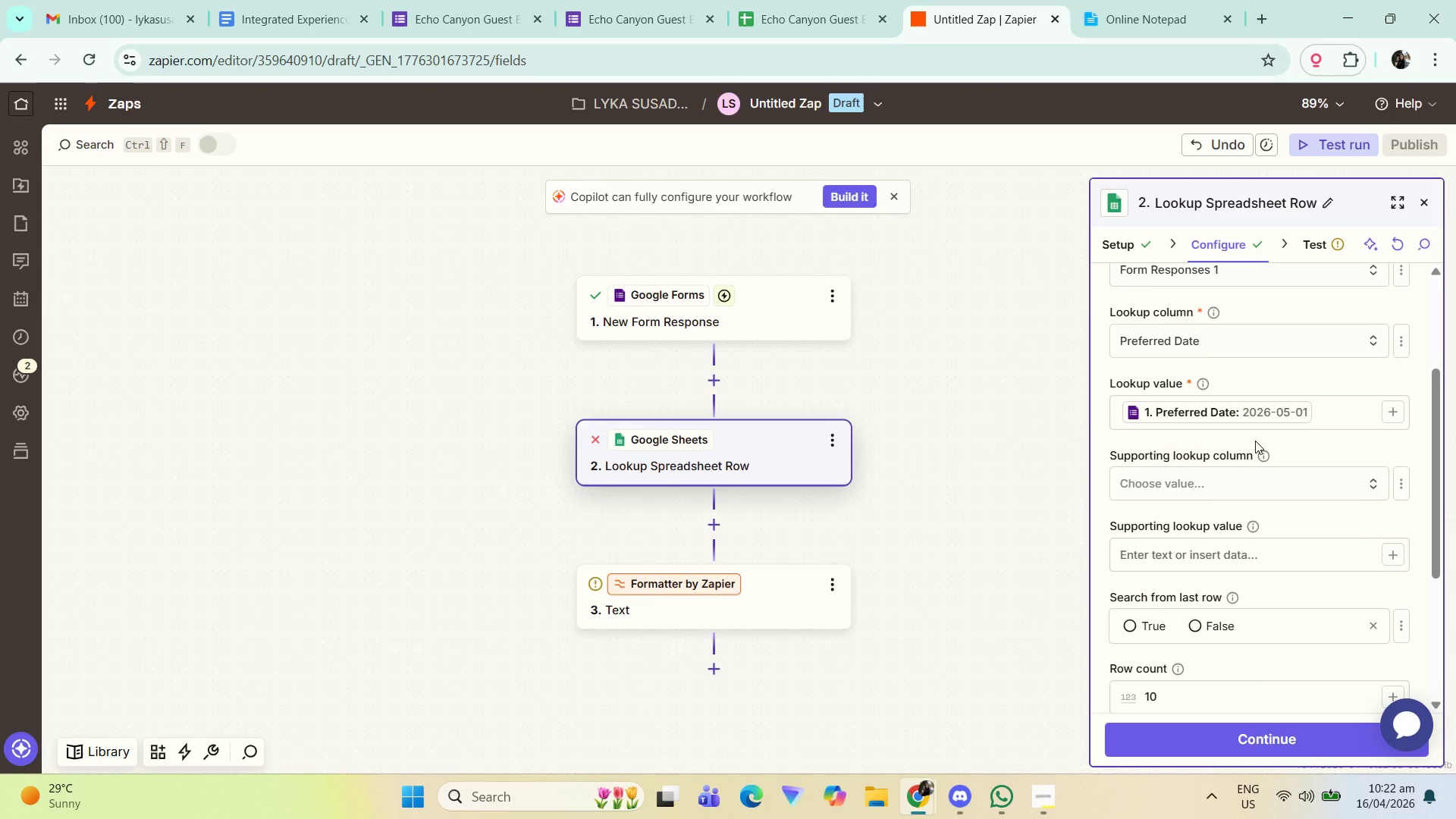 
left_click([785, 730])
 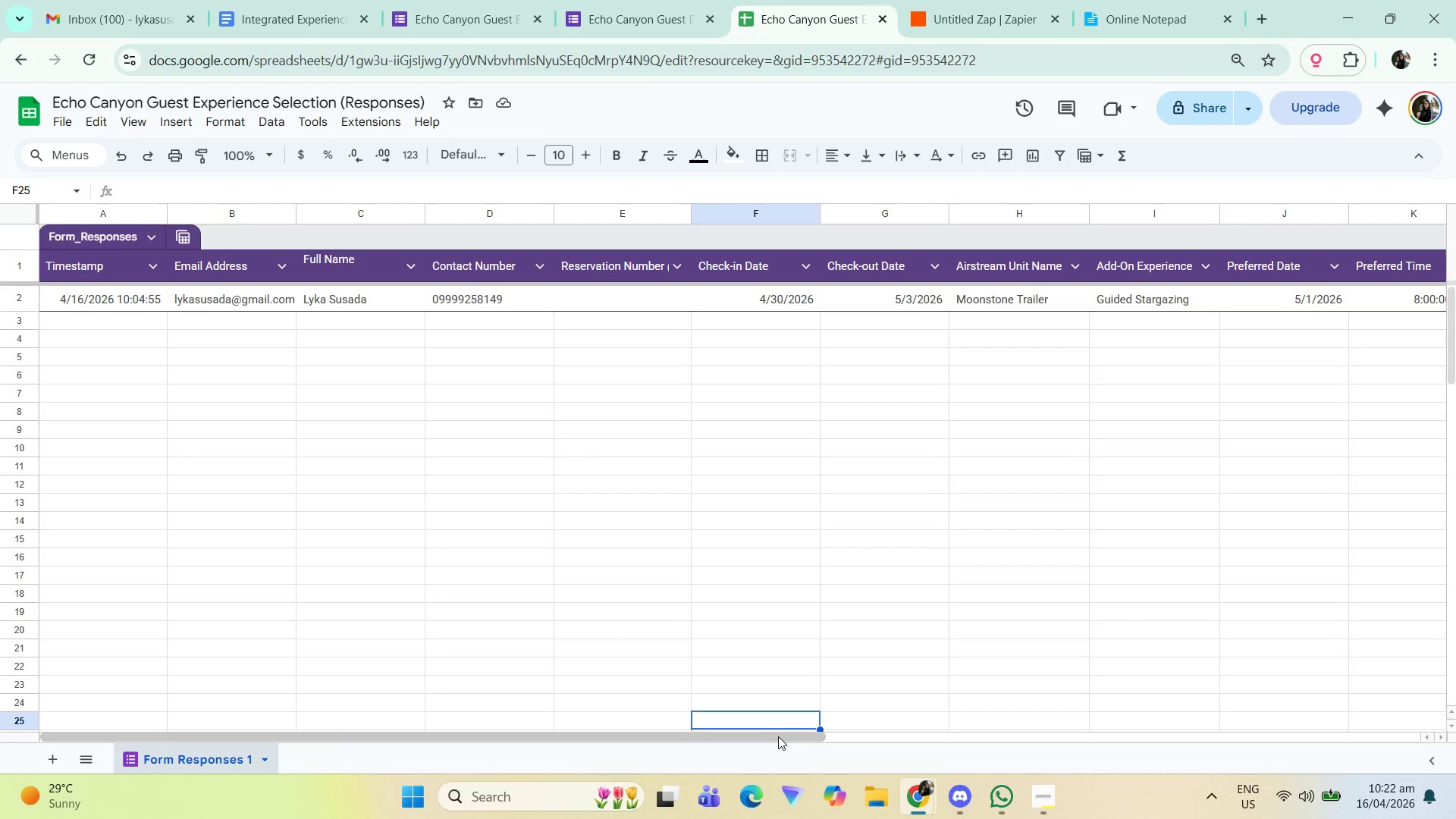 
left_click_drag(start_coordinate=[781, 736], to_coordinate=[724, 727])
 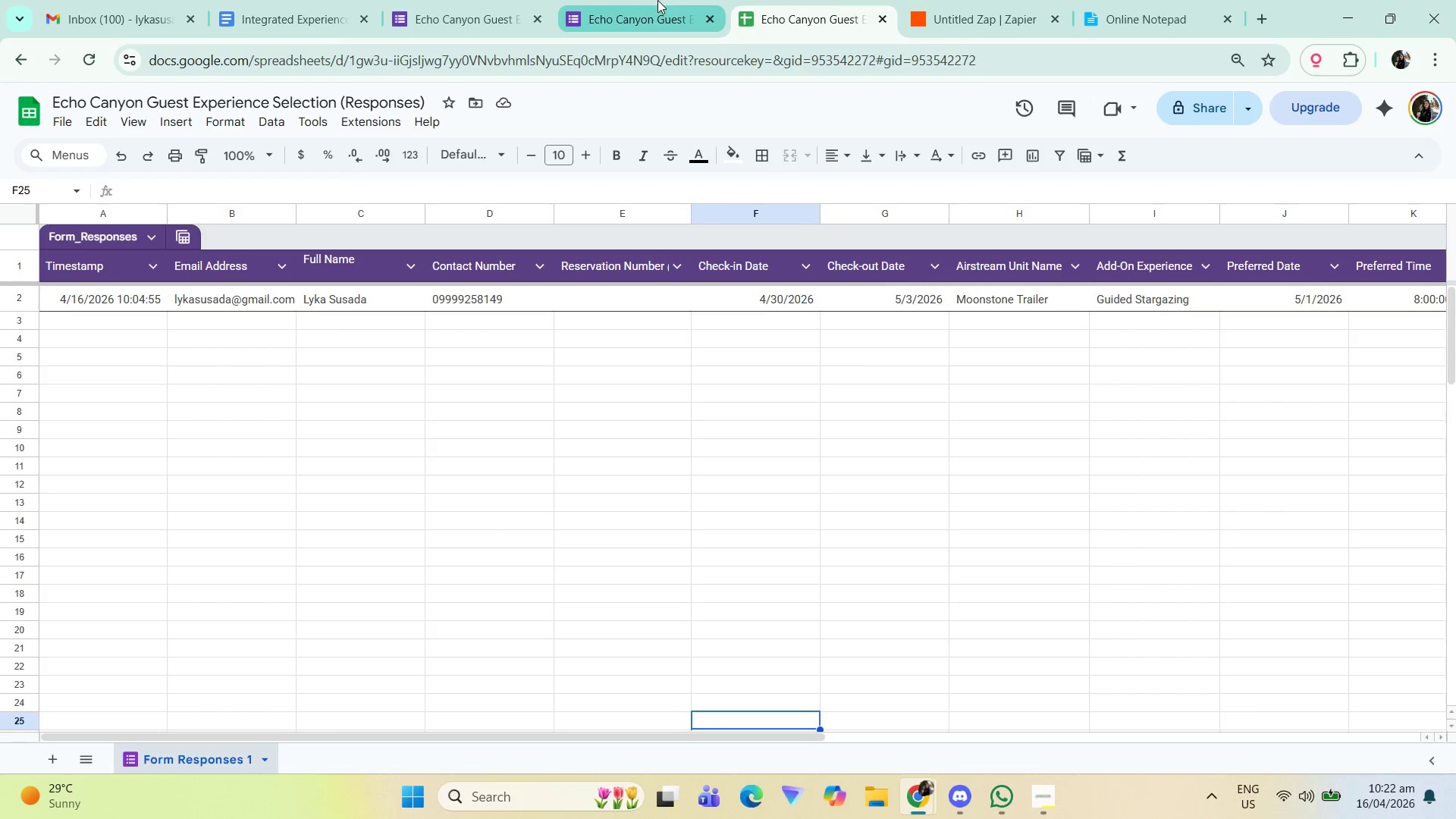 
double_click([1021, 0])
 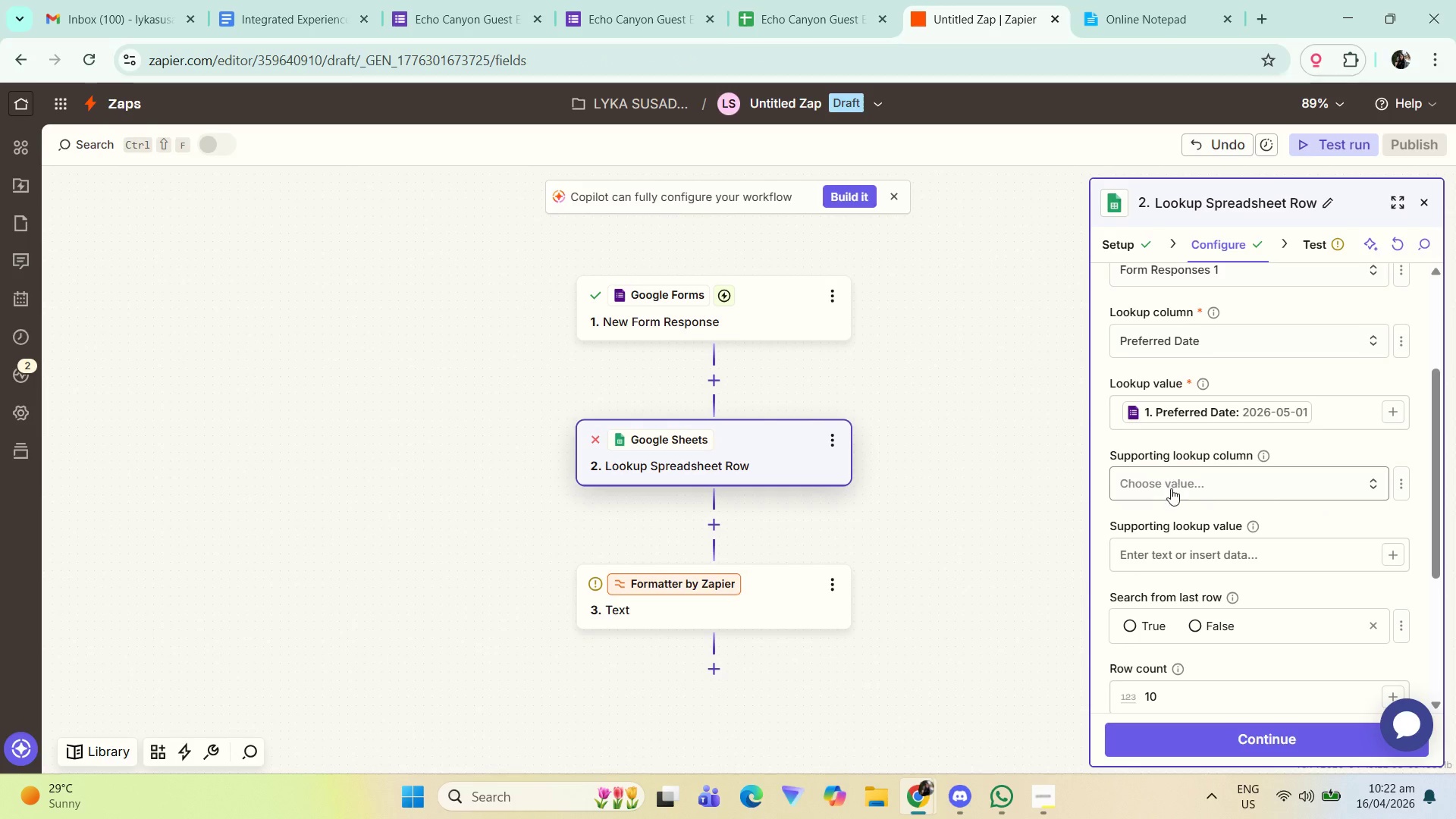 
scroll: coordinate [1214, 481], scroll_direction: down, amount: 3.0
 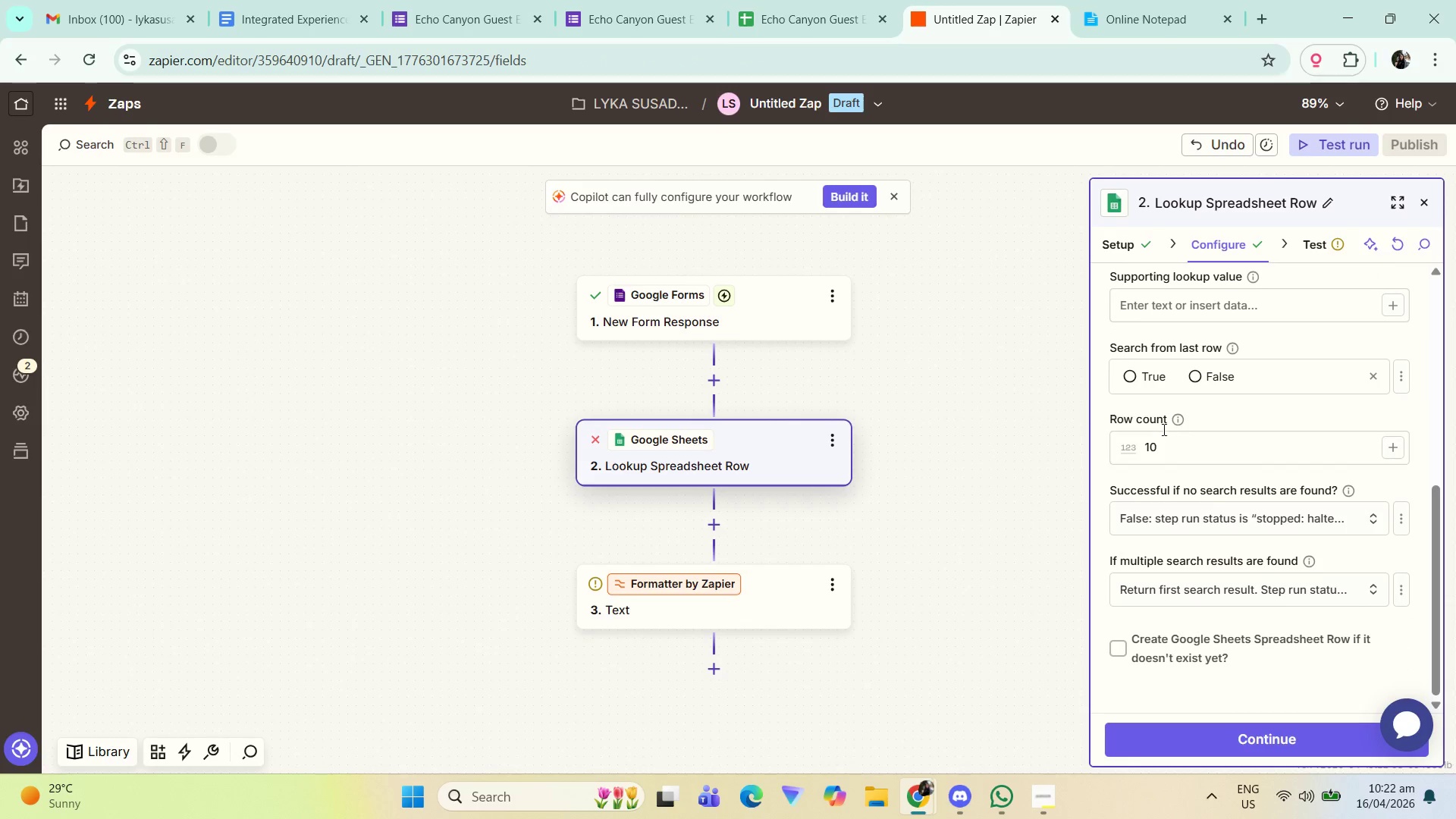 
left_click([1174, 419])
 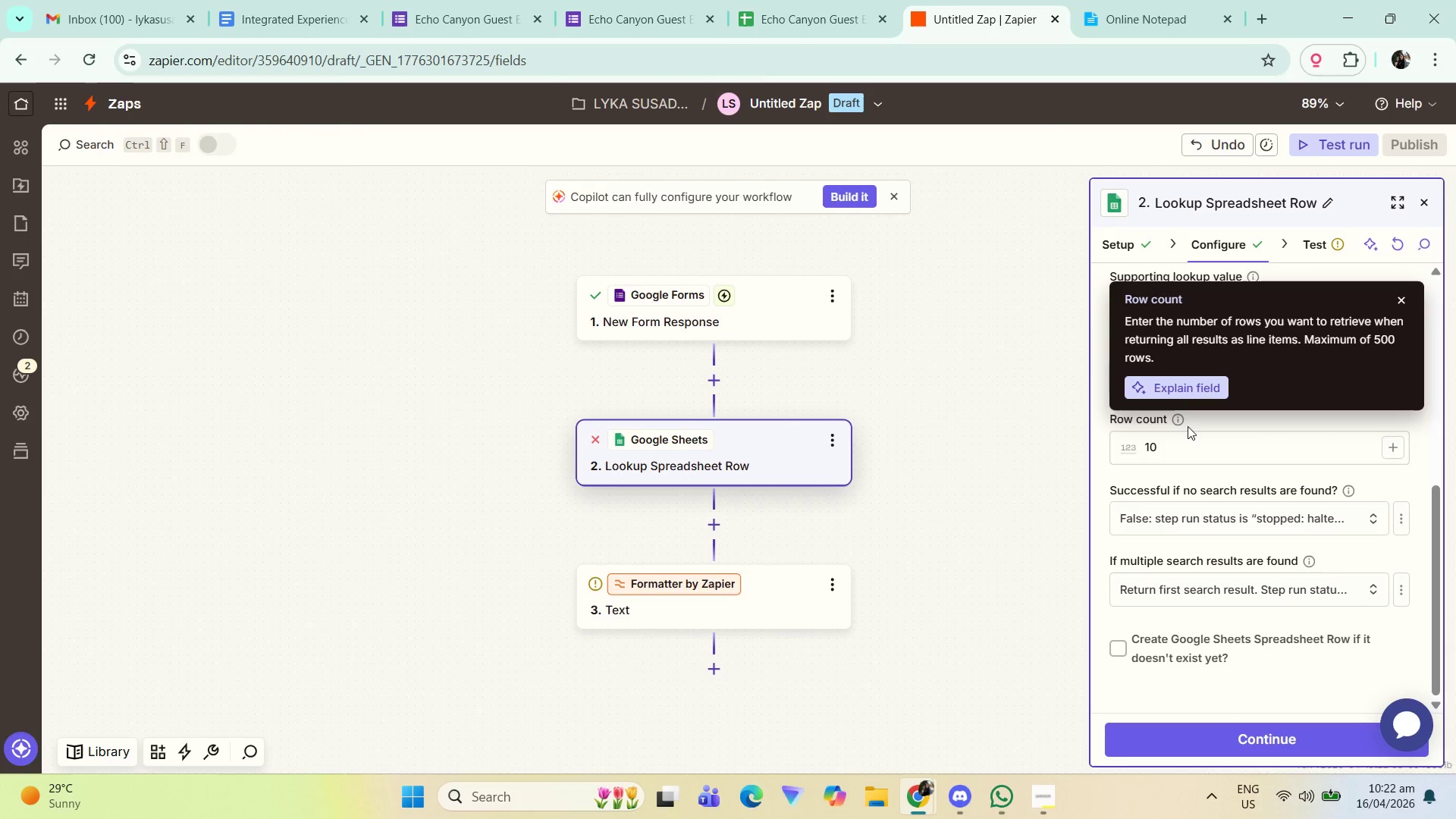 
left_click([1202, 442])
 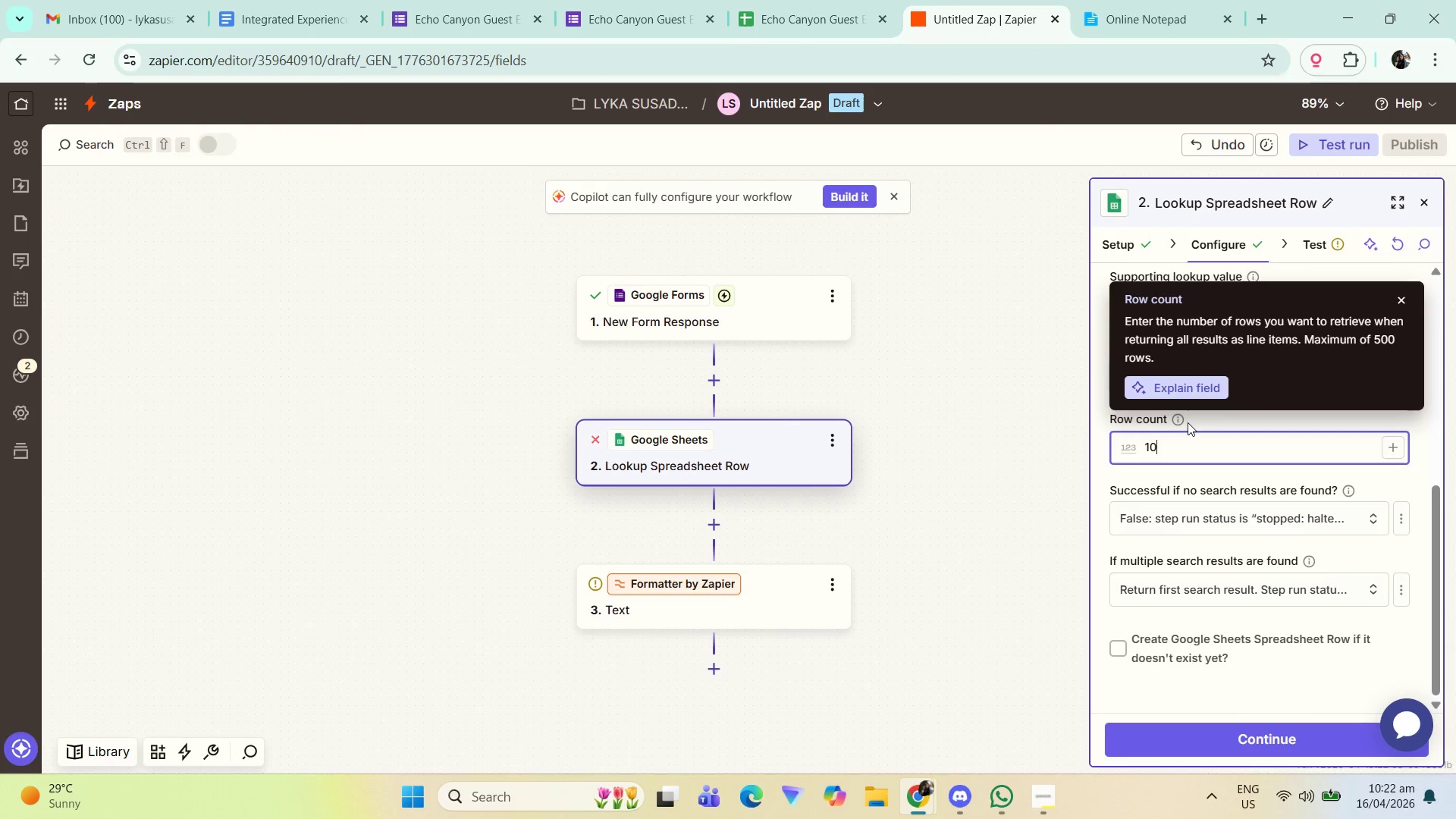 
key(Backspace)
 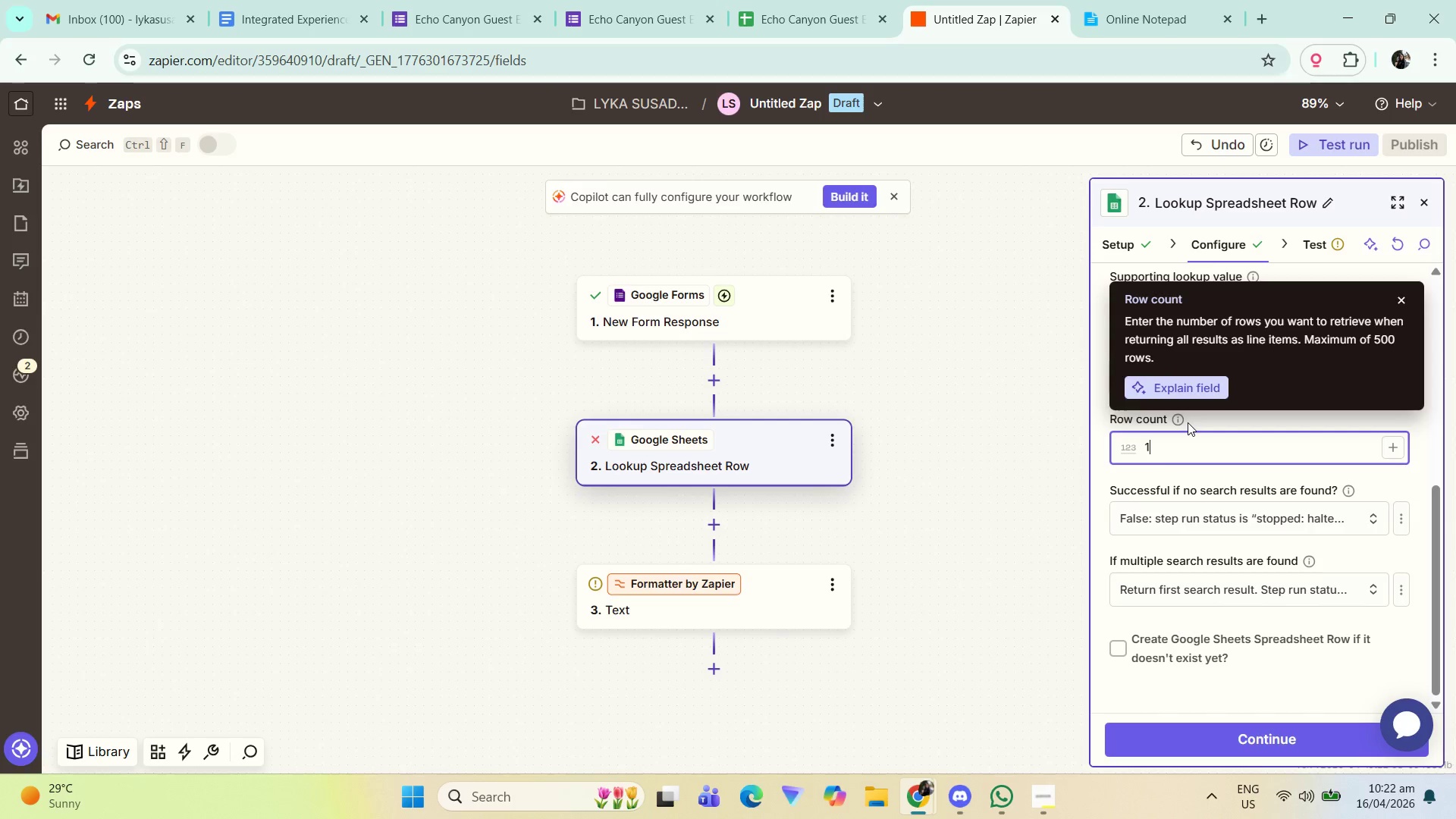 
key(Backspace)
 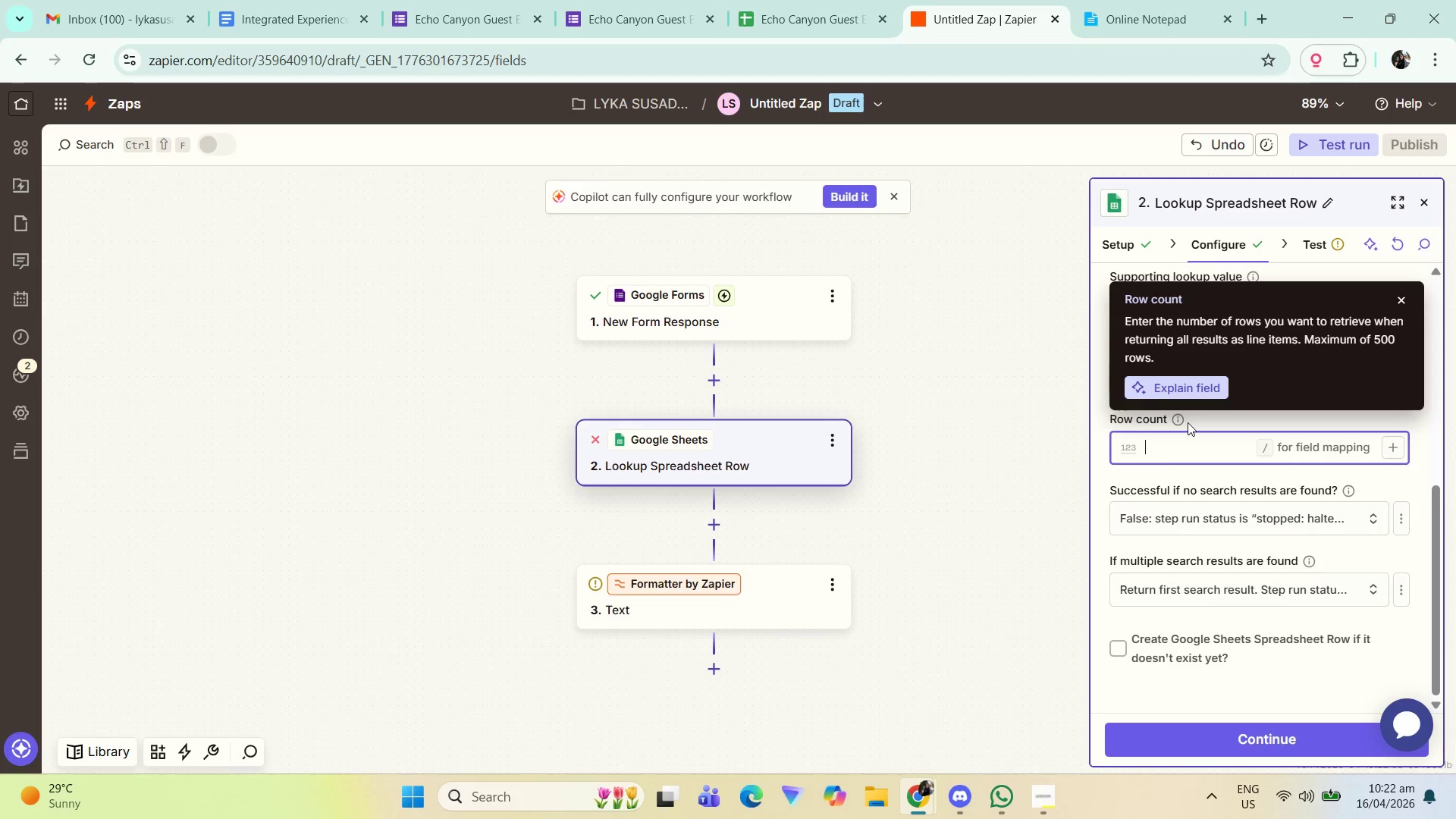 
key(Backspace)
 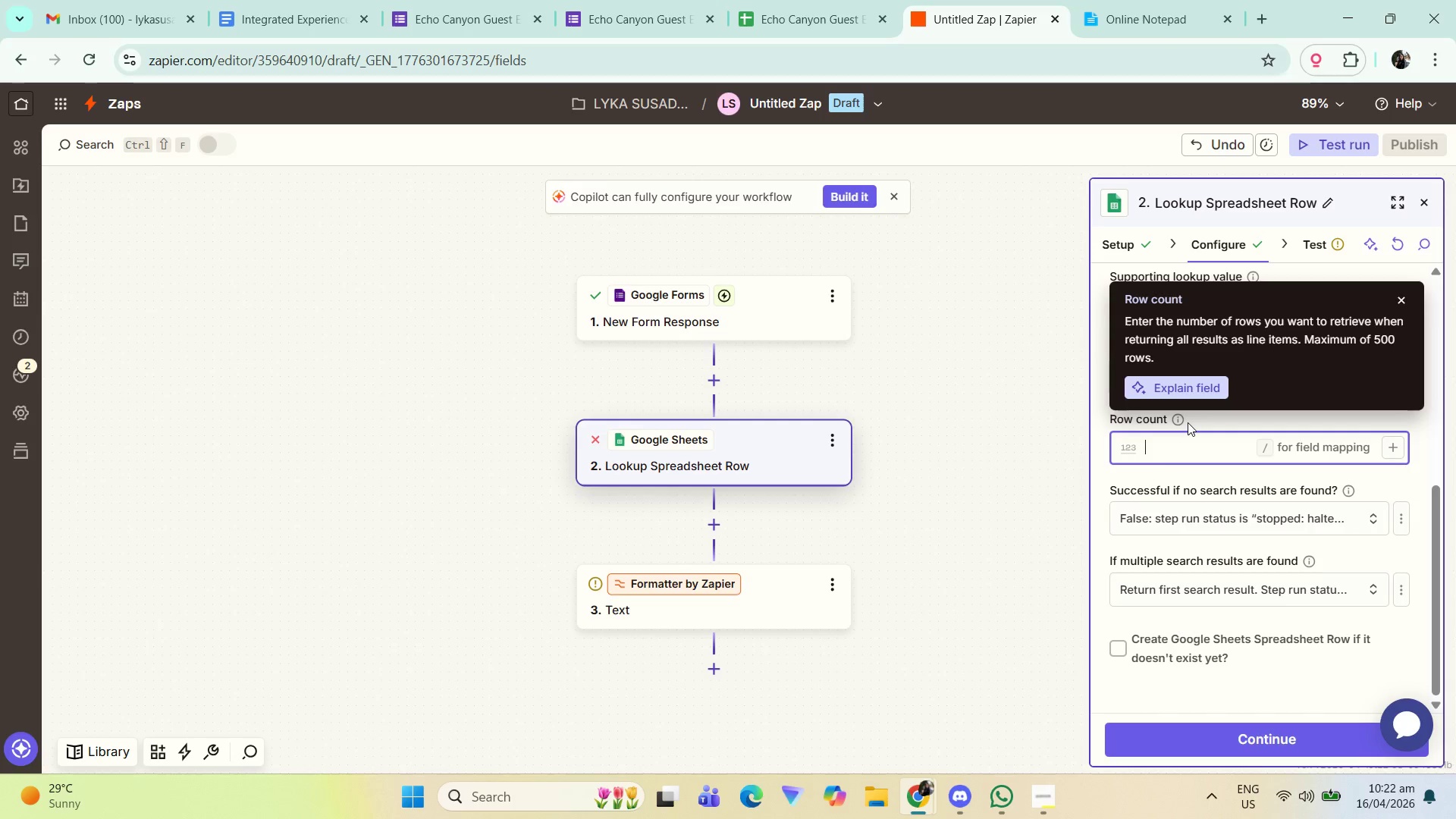 
key(Backspace)
 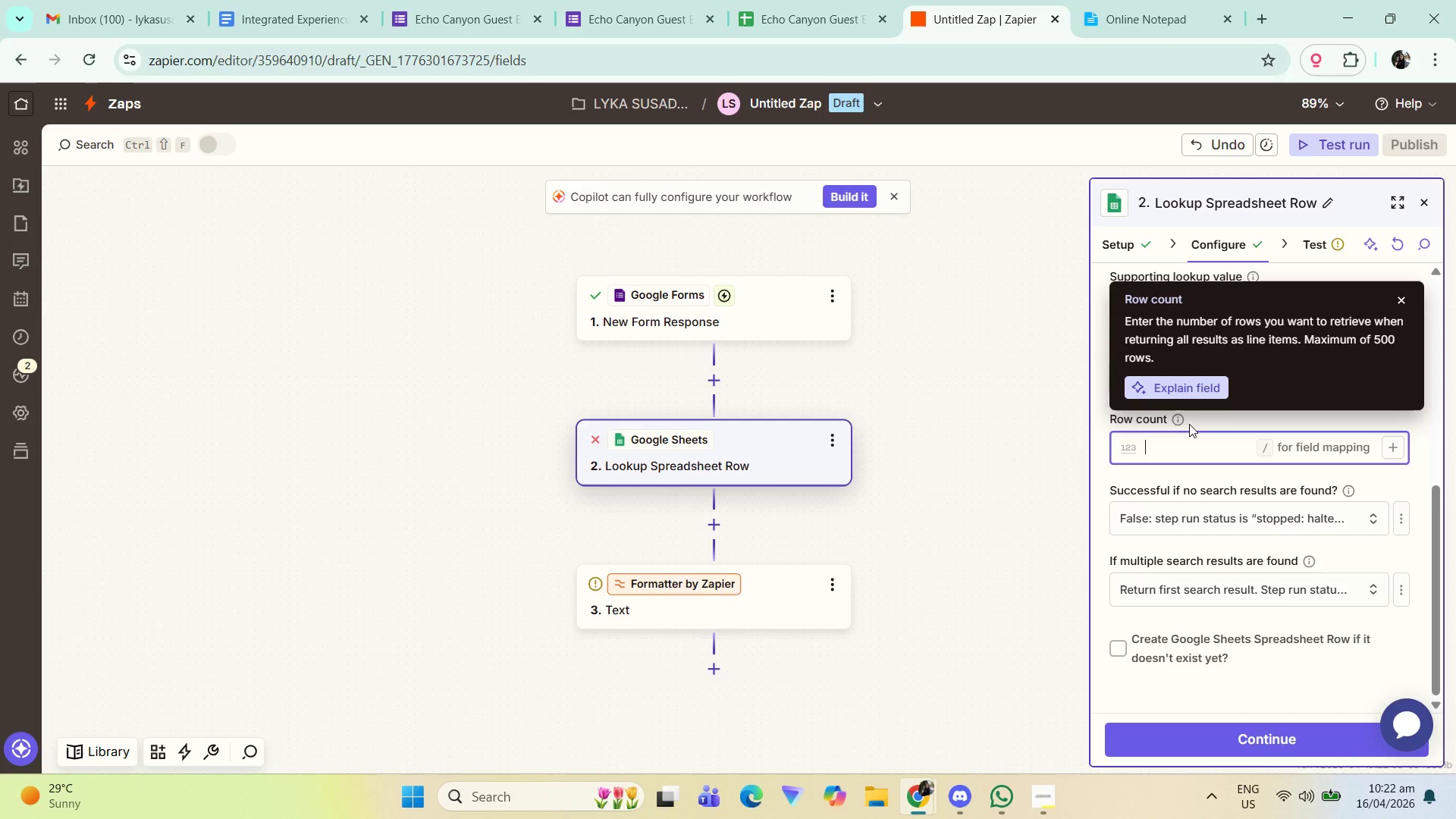 
left_click([1209, 428])
 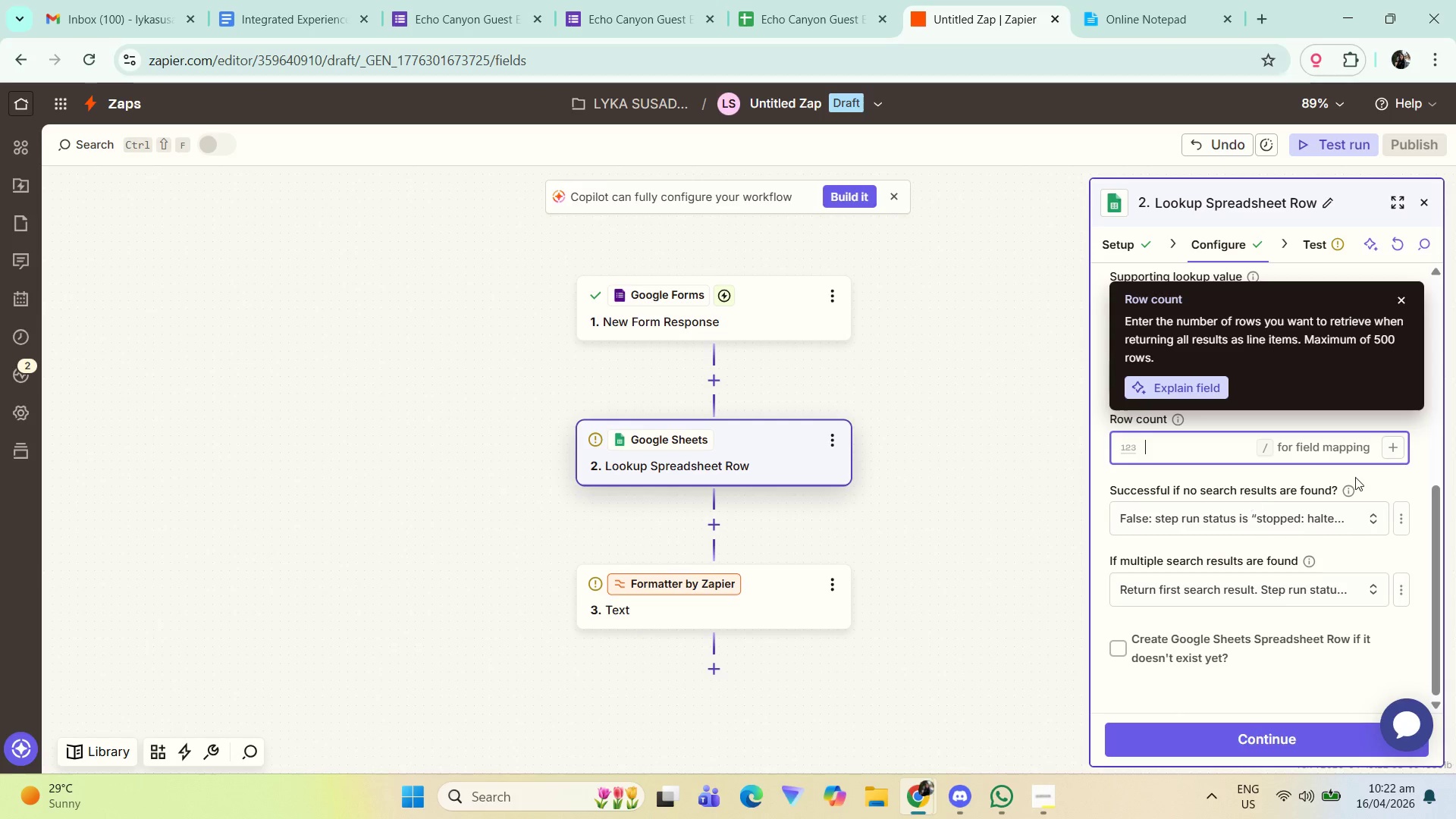 
left_click([1399, 480])
 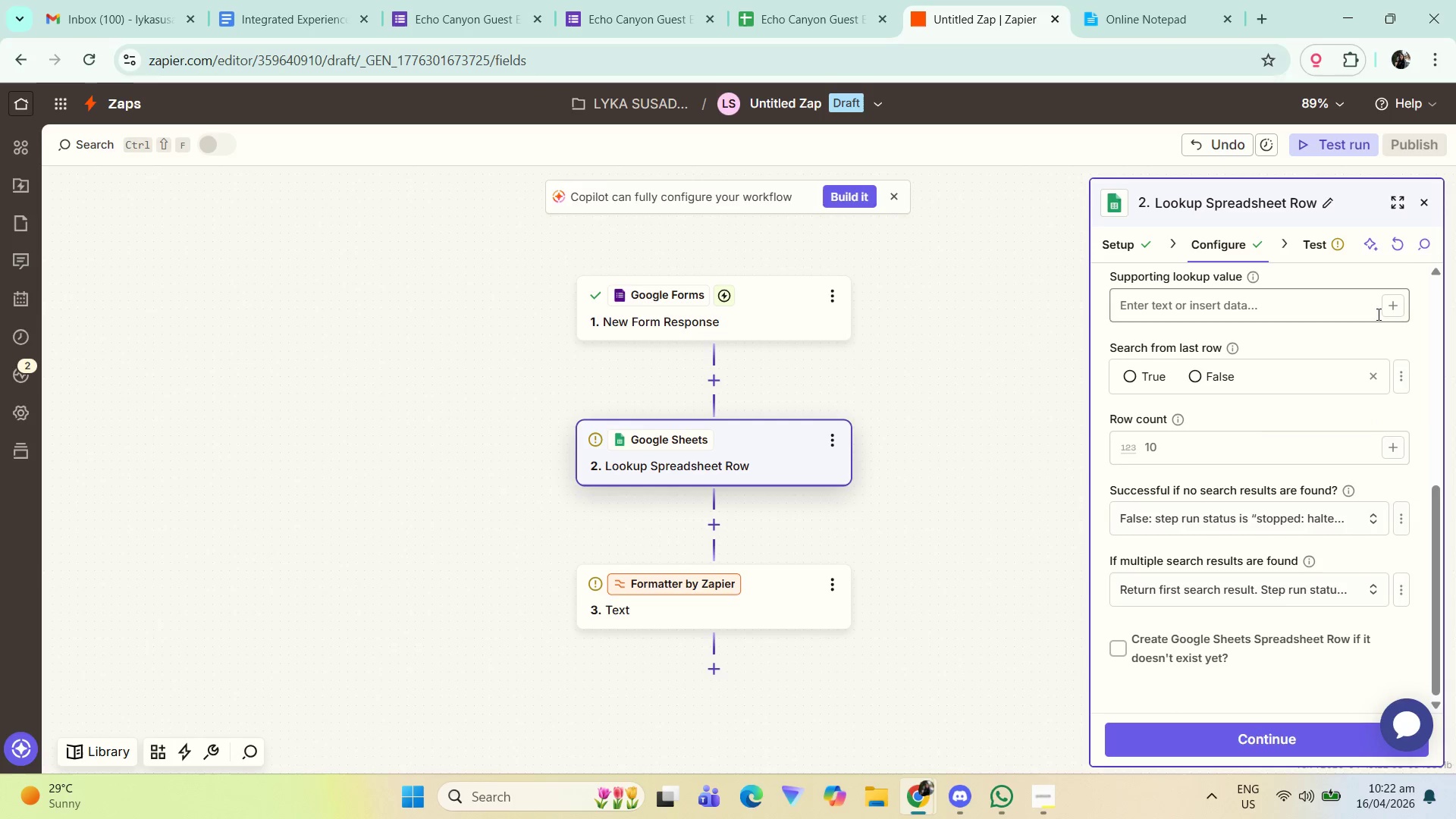 
scroll: coordinate [1193, 547], scroll_direction: up, amount: 2.0
 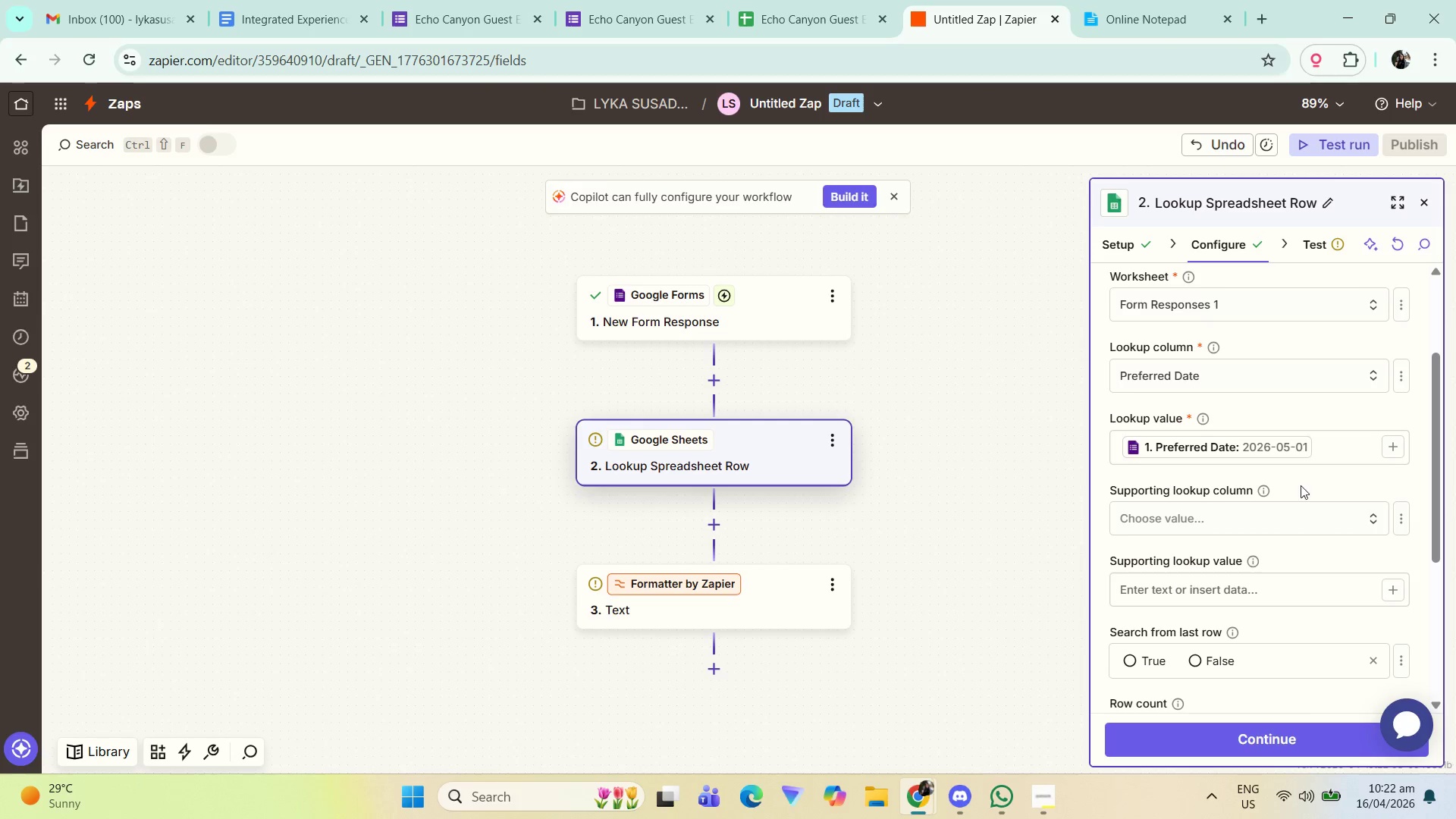 
wait(5.02)
 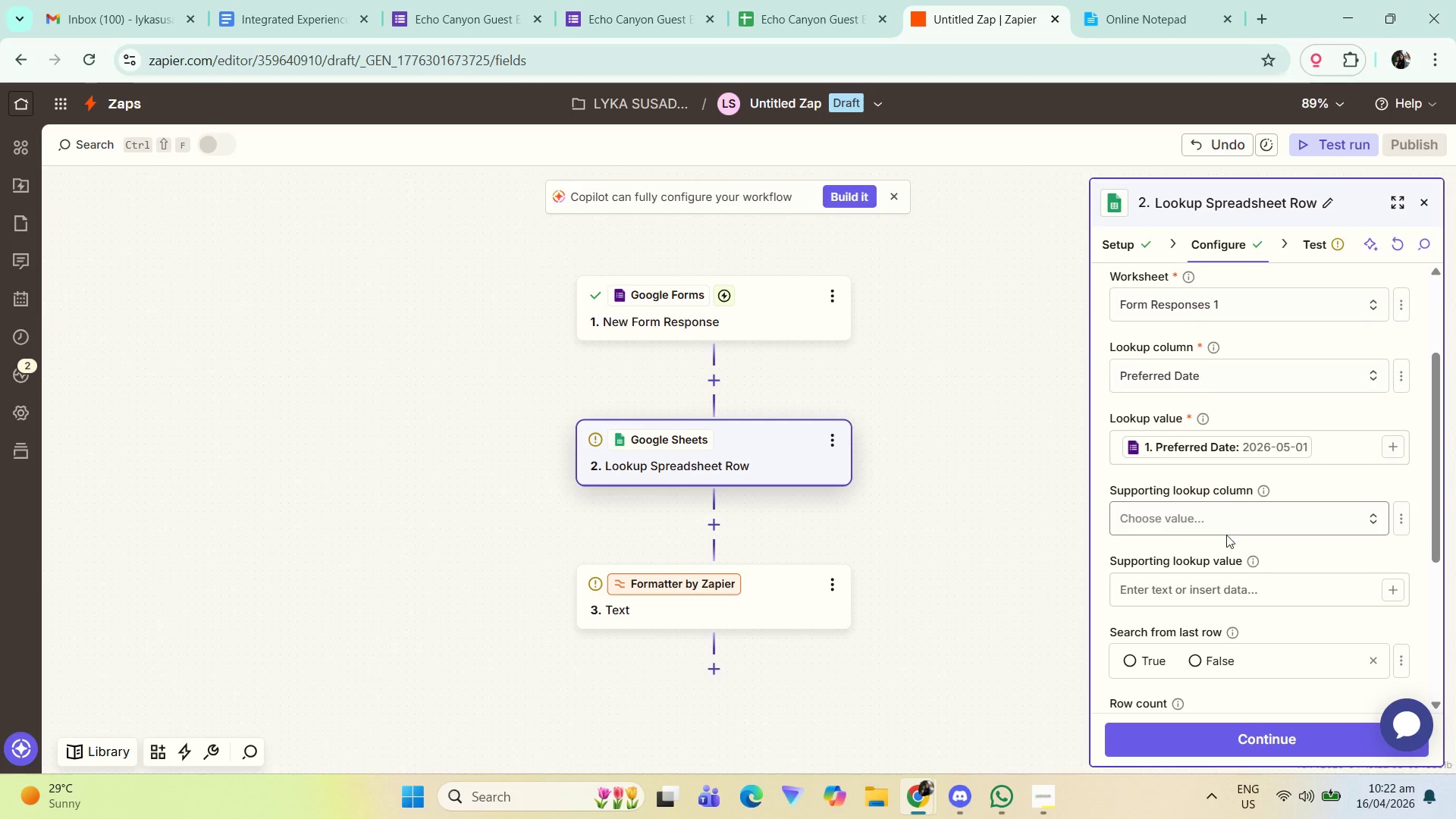 
scroll: coordinate [1250, 525], scroll_direction: up, amount: 2.0
 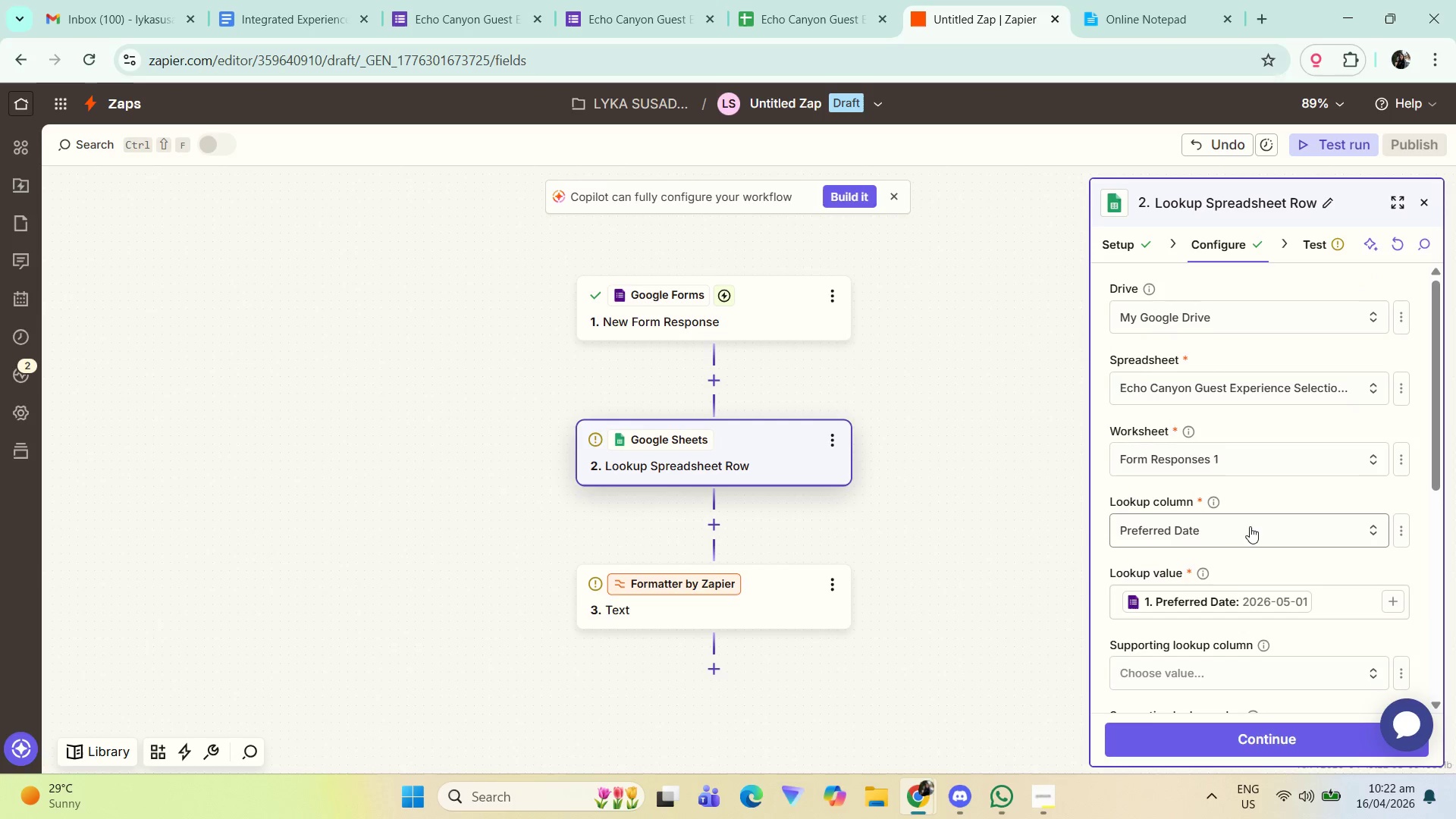 
scroll: coordinate [1254, 532], scroll_direction: none, amount: 0.0
 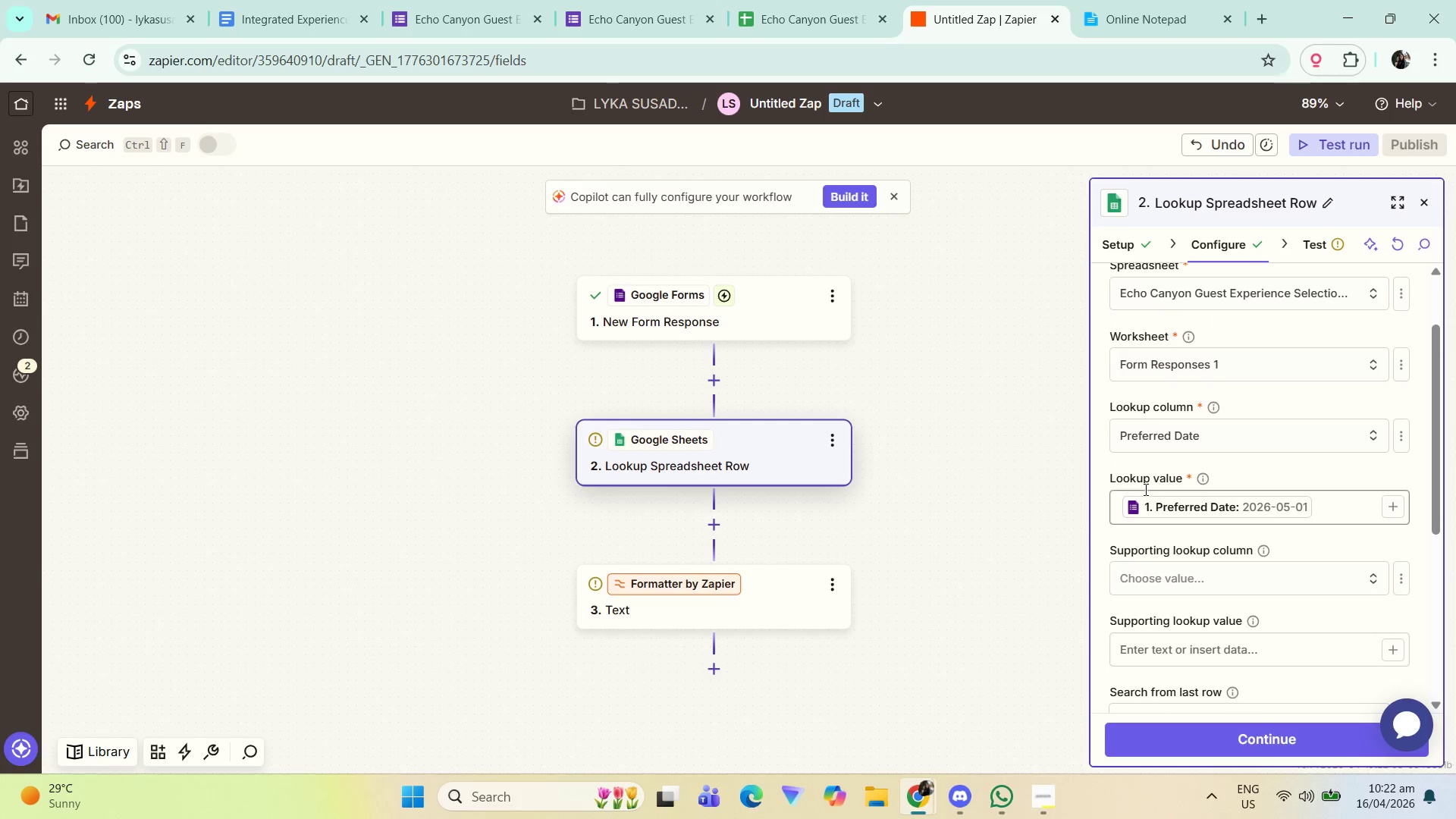 
scroll: coordinate [1269, 507], scroll_direction: down, amount: 2.0
 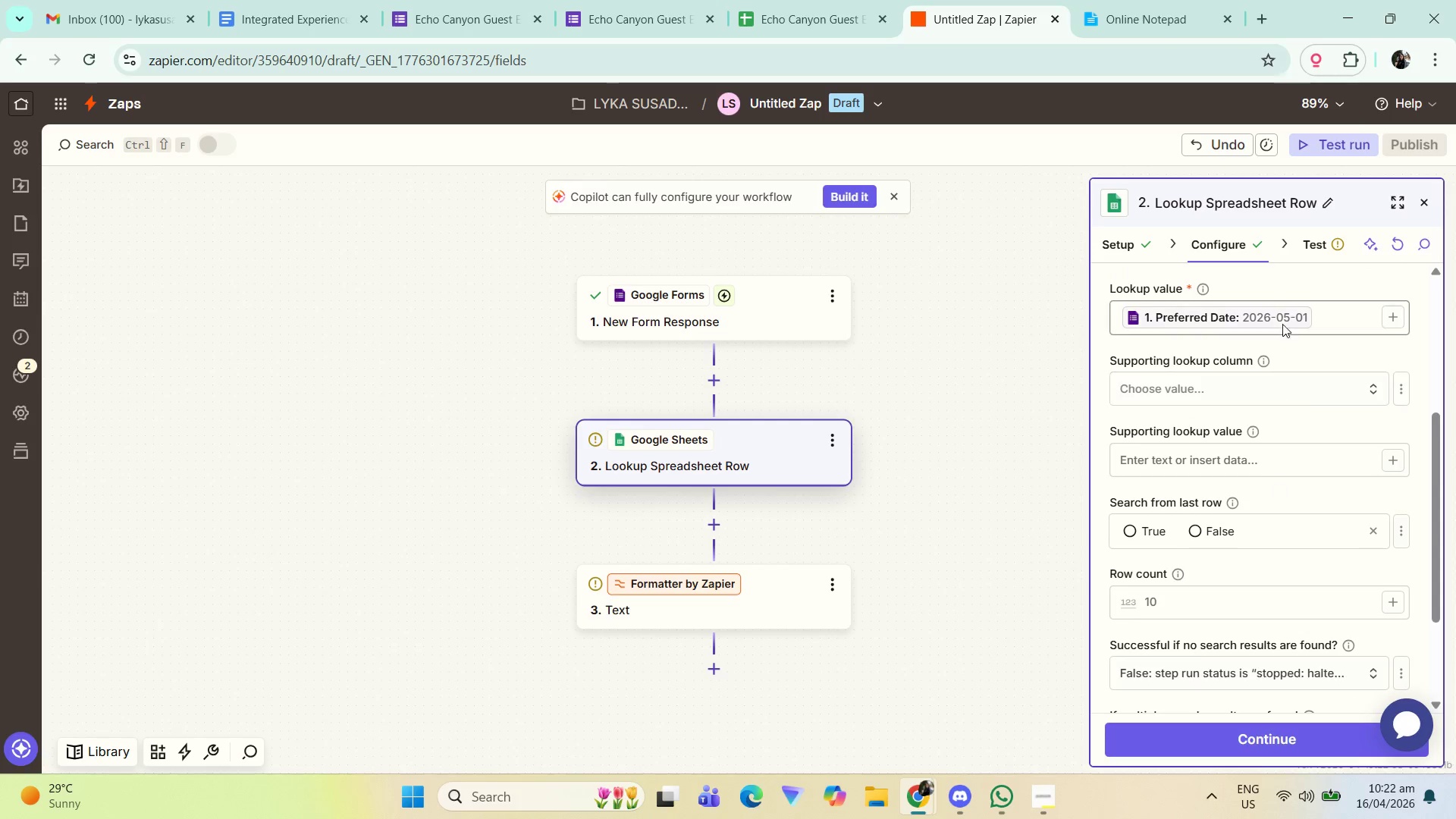 
scroll: coordinate [1297, 440], scroll_direction: none, amount: 0.0
 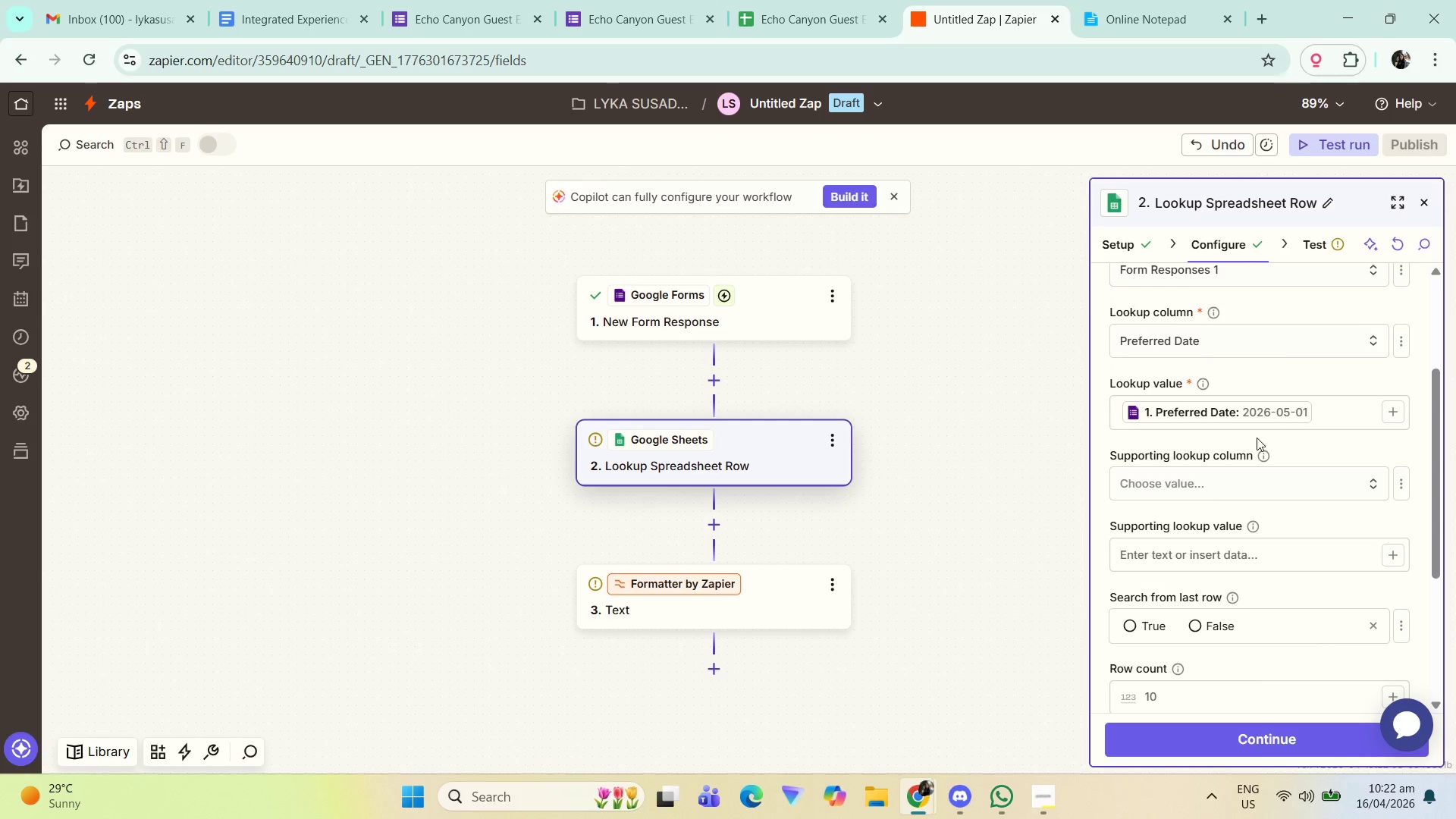 
scroll: coordinate [1231, 516], scroll_direction: down, amount: 4.0
 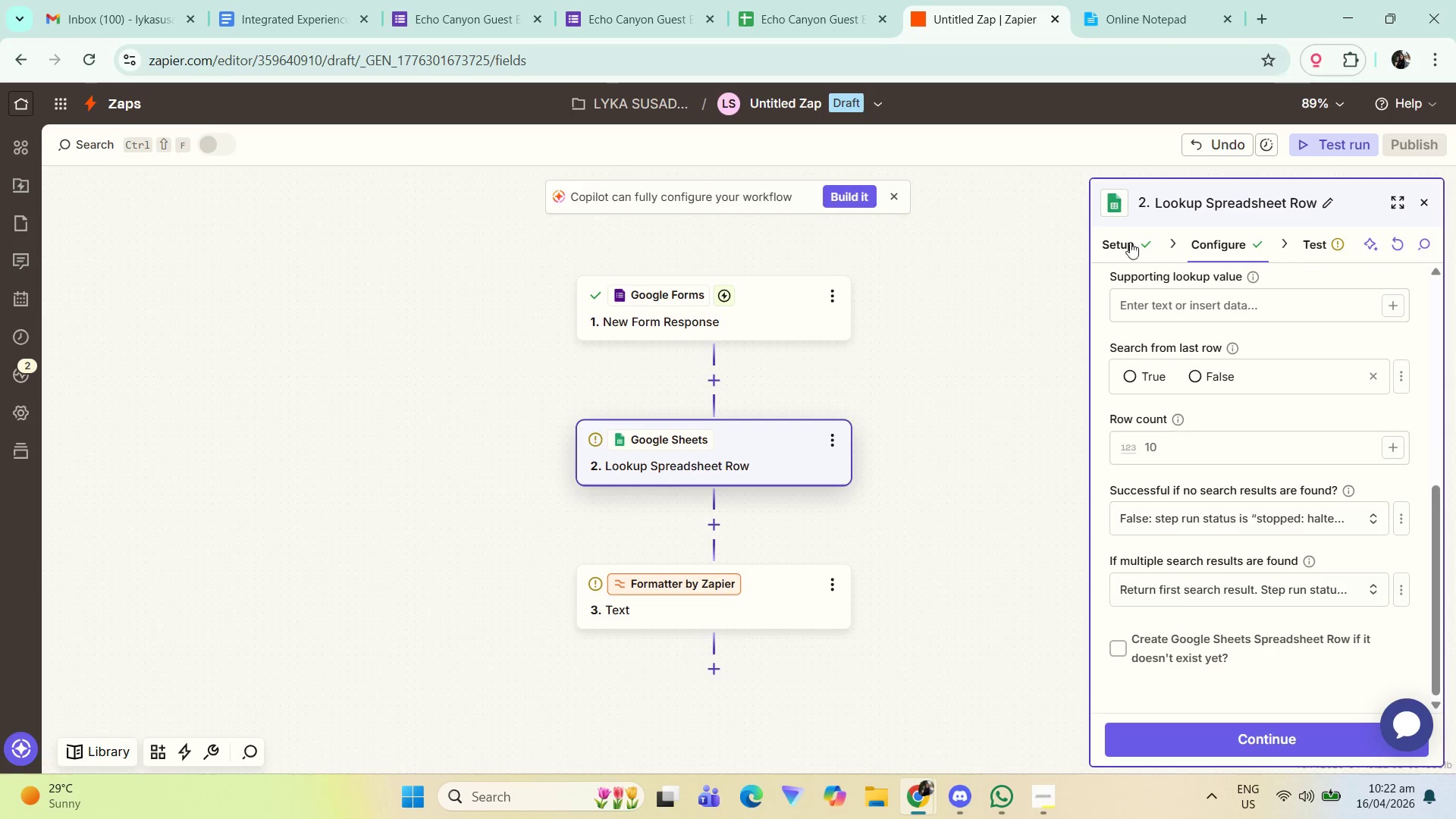 
left_click([1135, 251])
 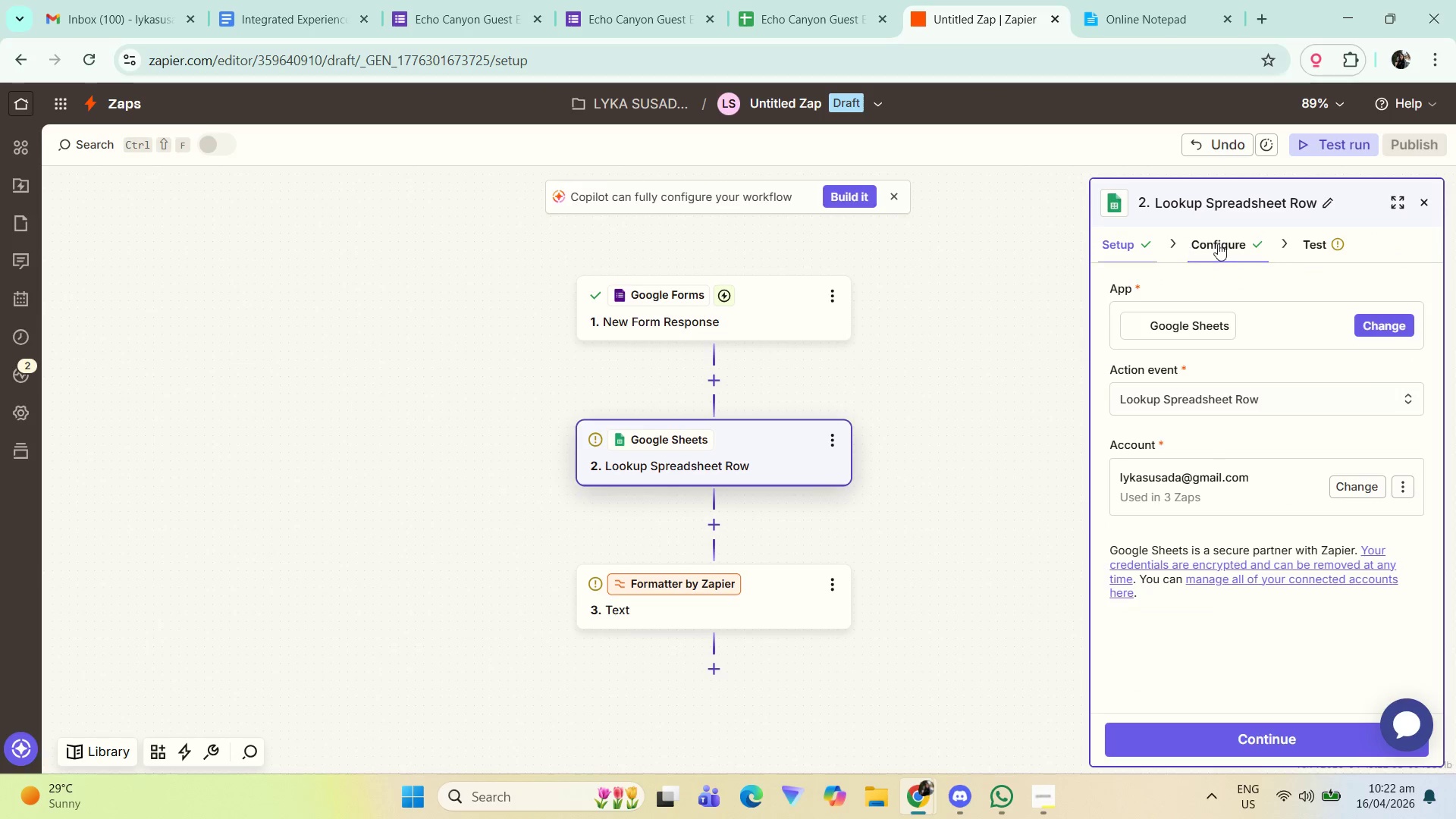 
left_click([1226, 243])
 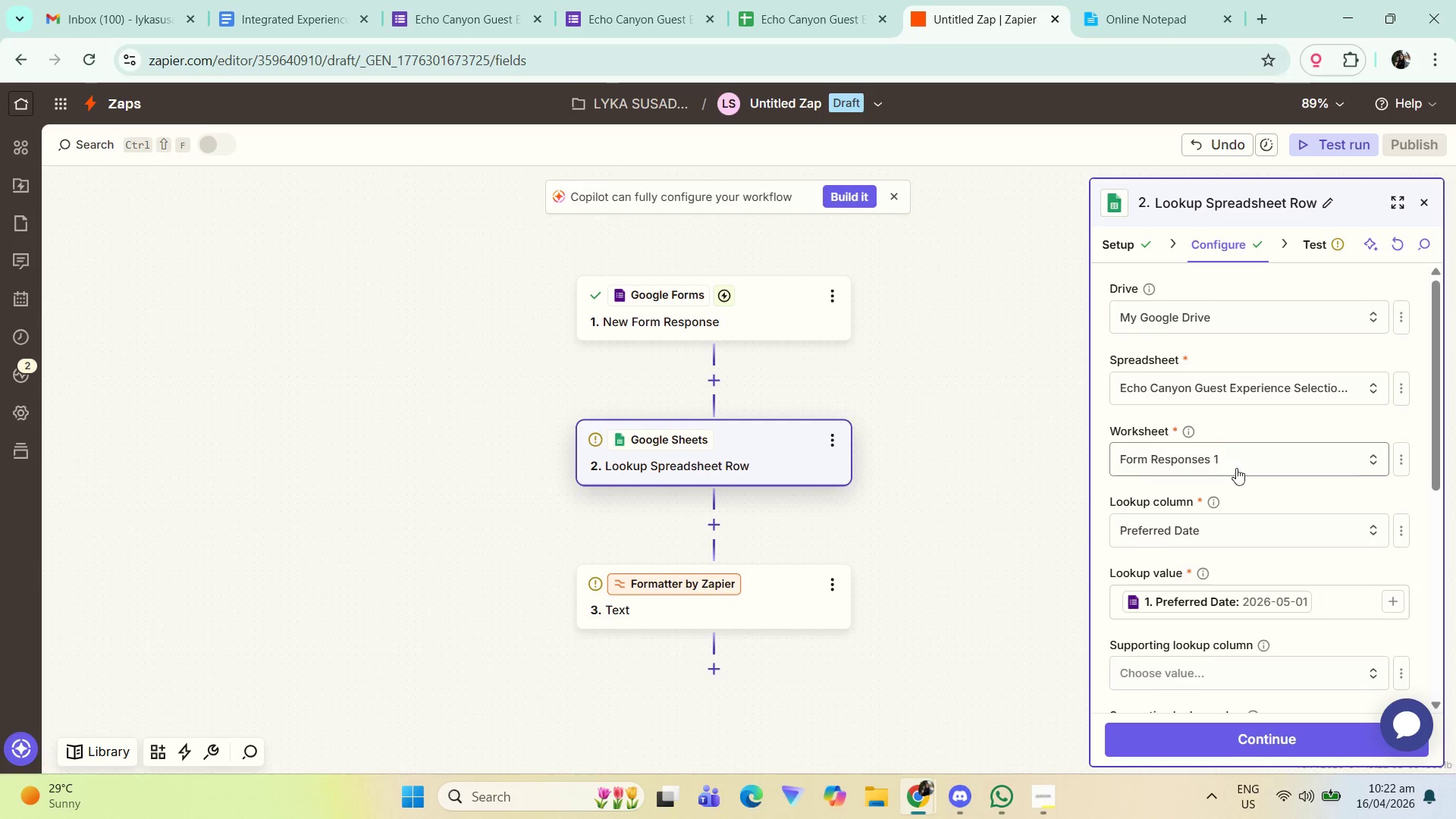 
scroll: coordinate [1260, 463], scroll_direction: down, amount: 2.0
 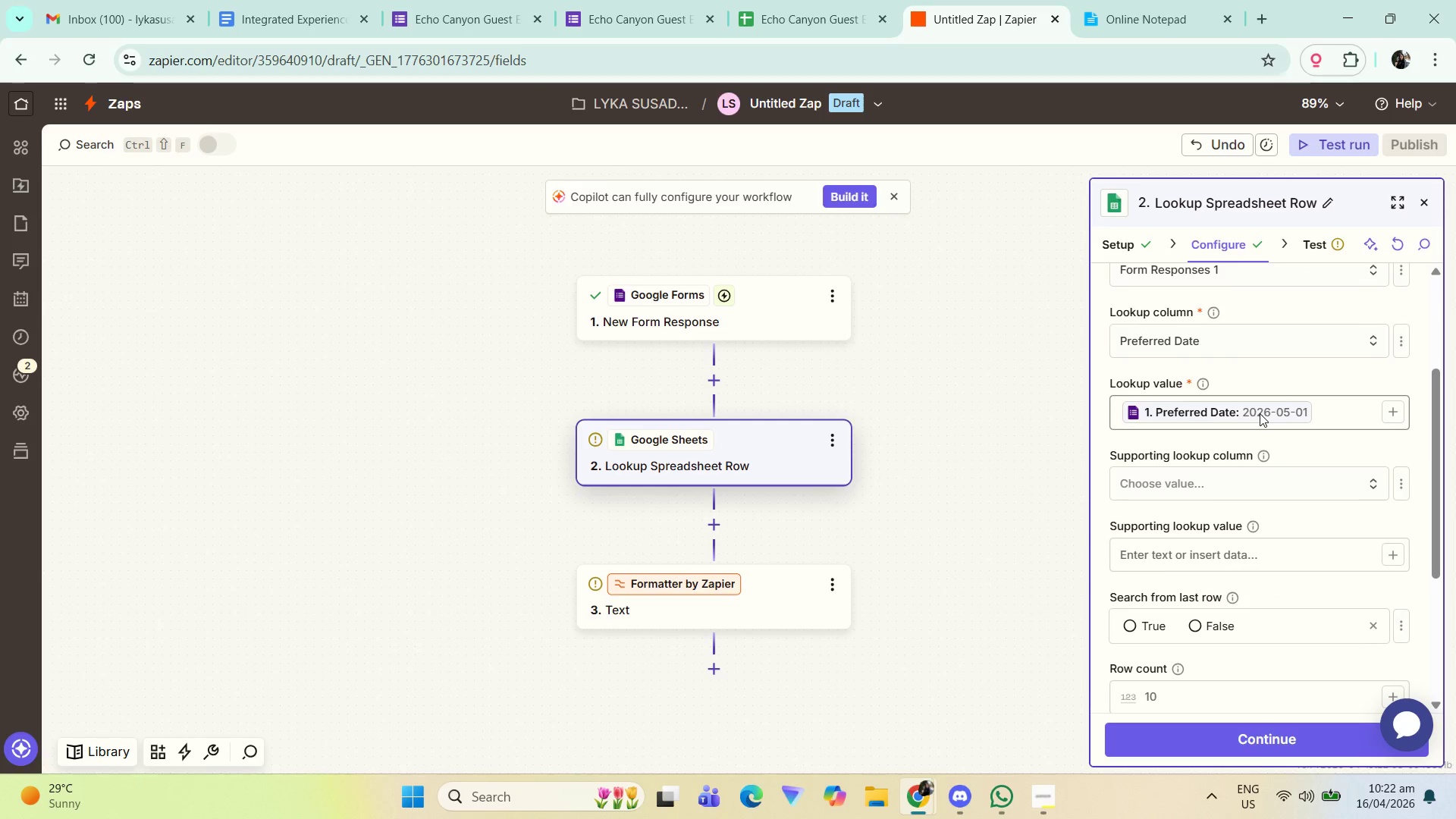 
left_click([1263, 412])
 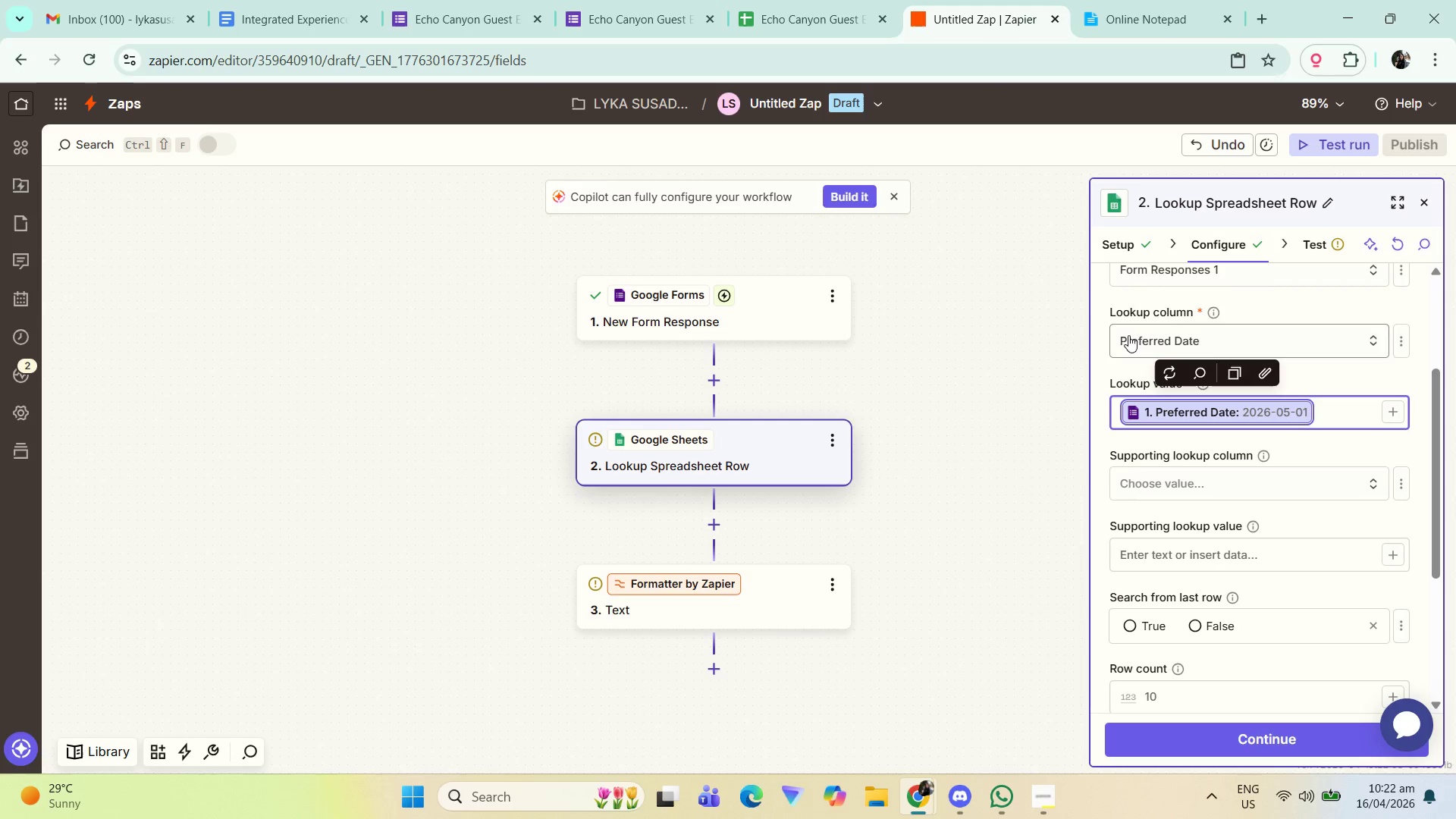 
left_click([1103, 0])
 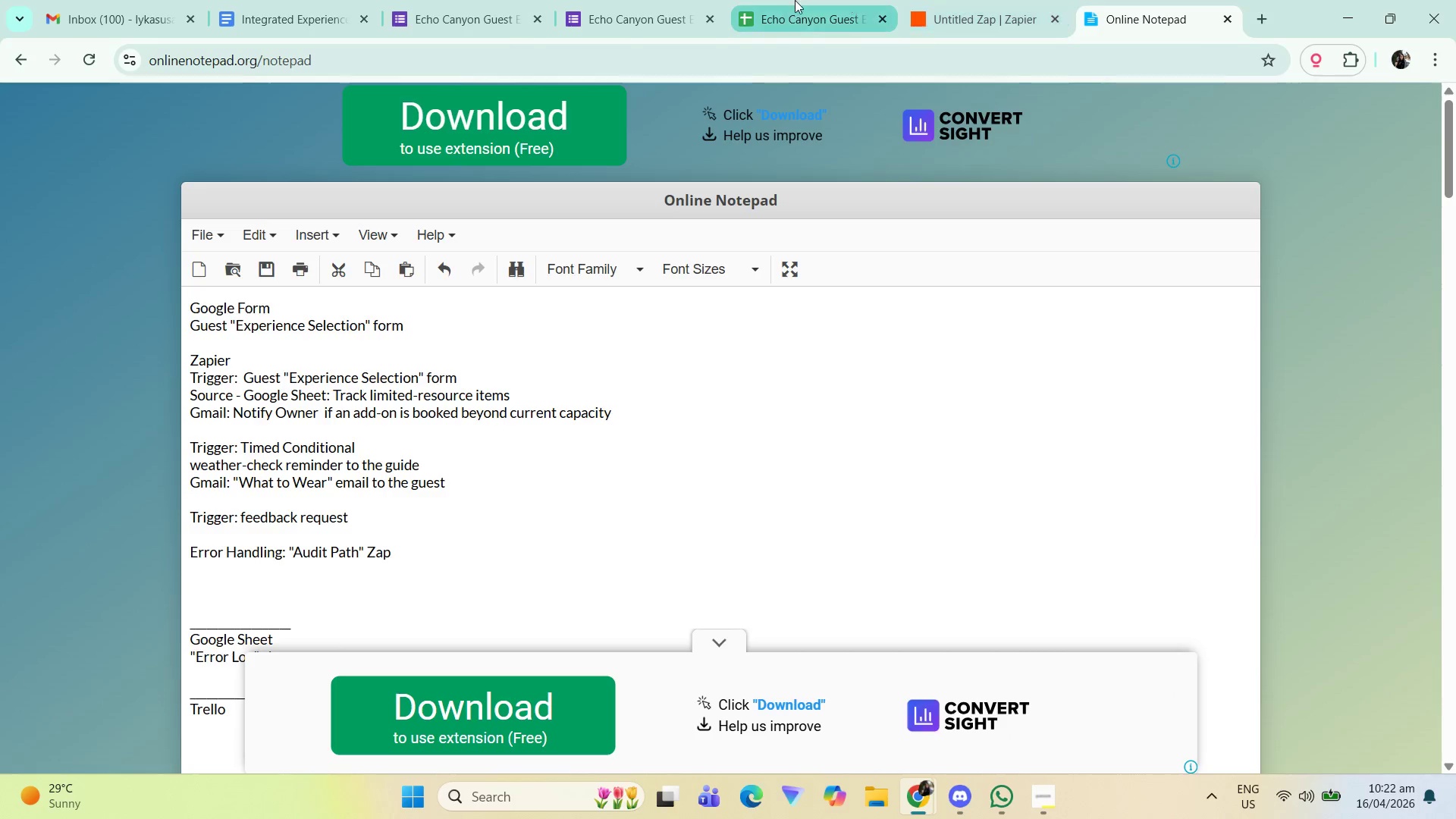 
double_click([658, 0])
 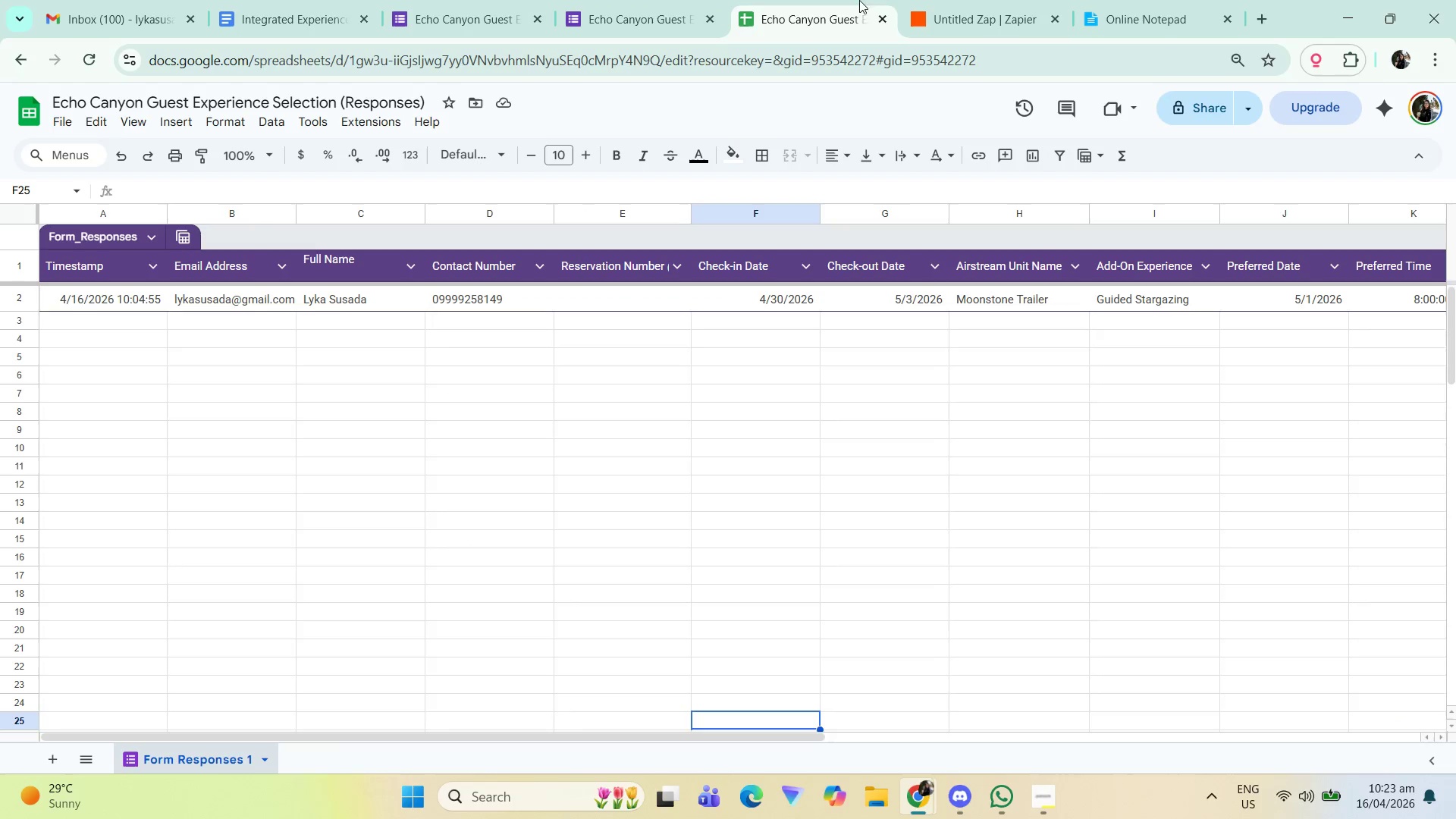 
double_click([987, 0])
 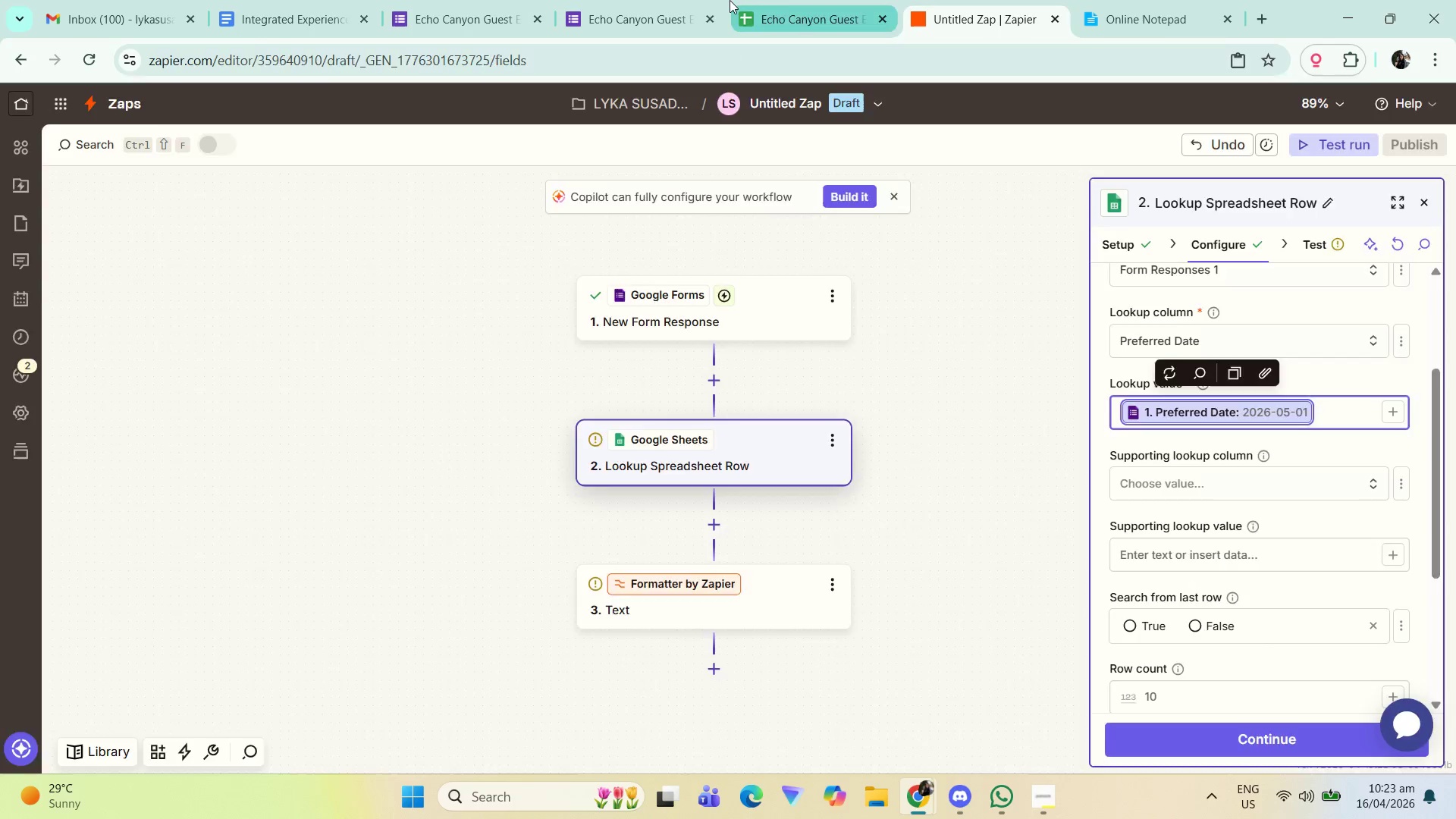 
double_click([639, 0])
 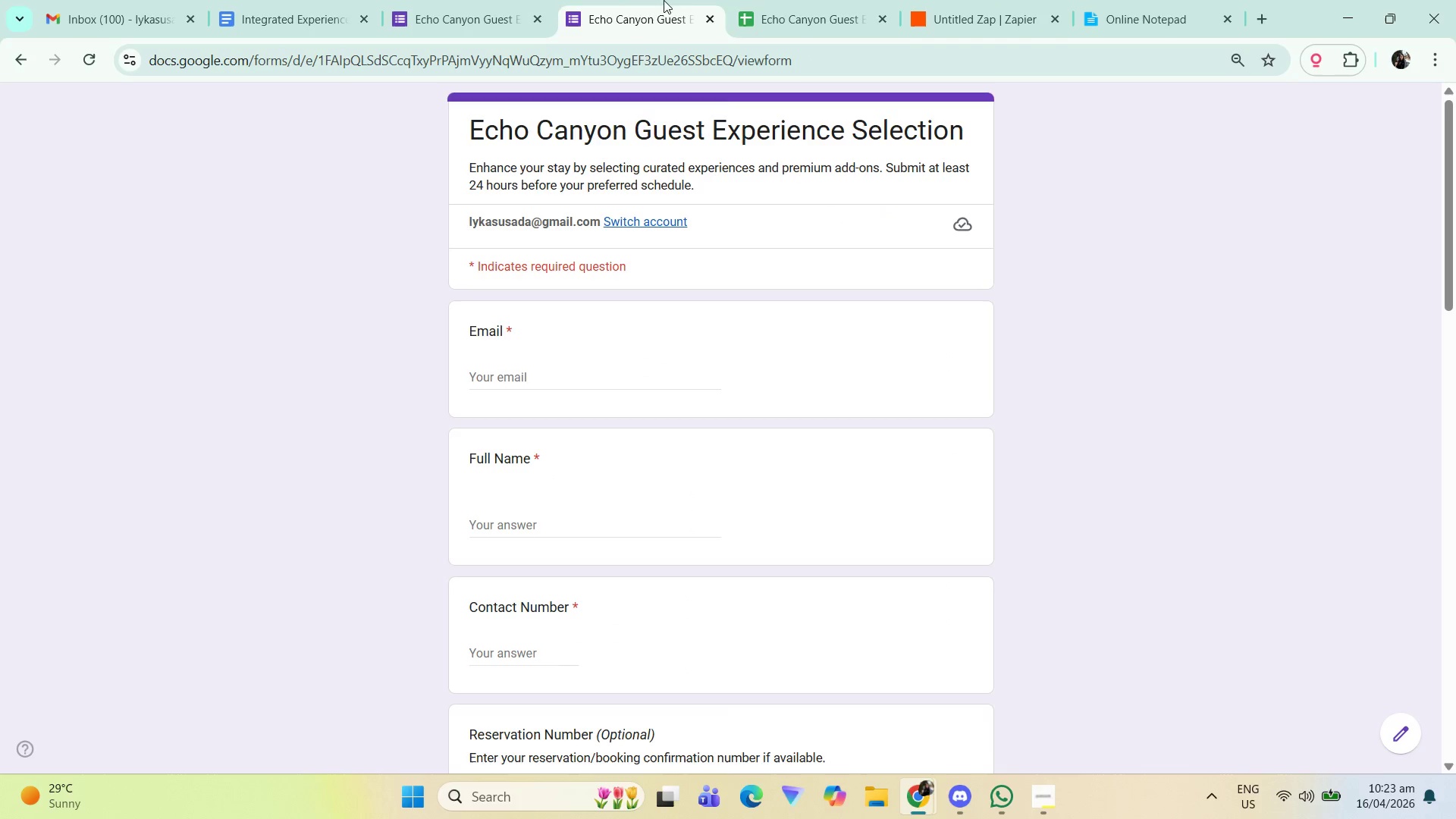 
left_click([780, 0])
 